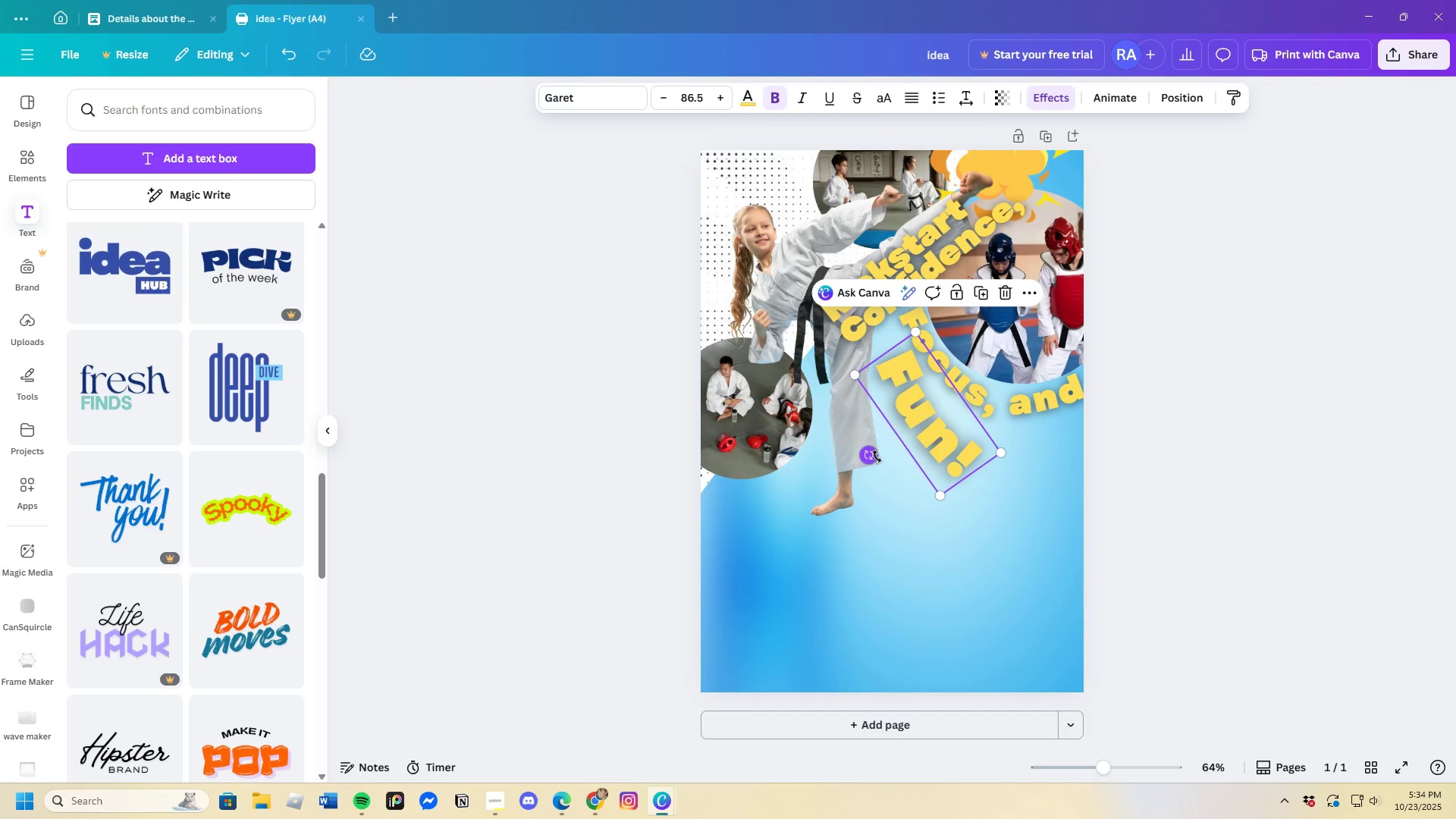 
left_click_drag(start_coordinate=[877, 457], to_coordinate=[880, 463])
 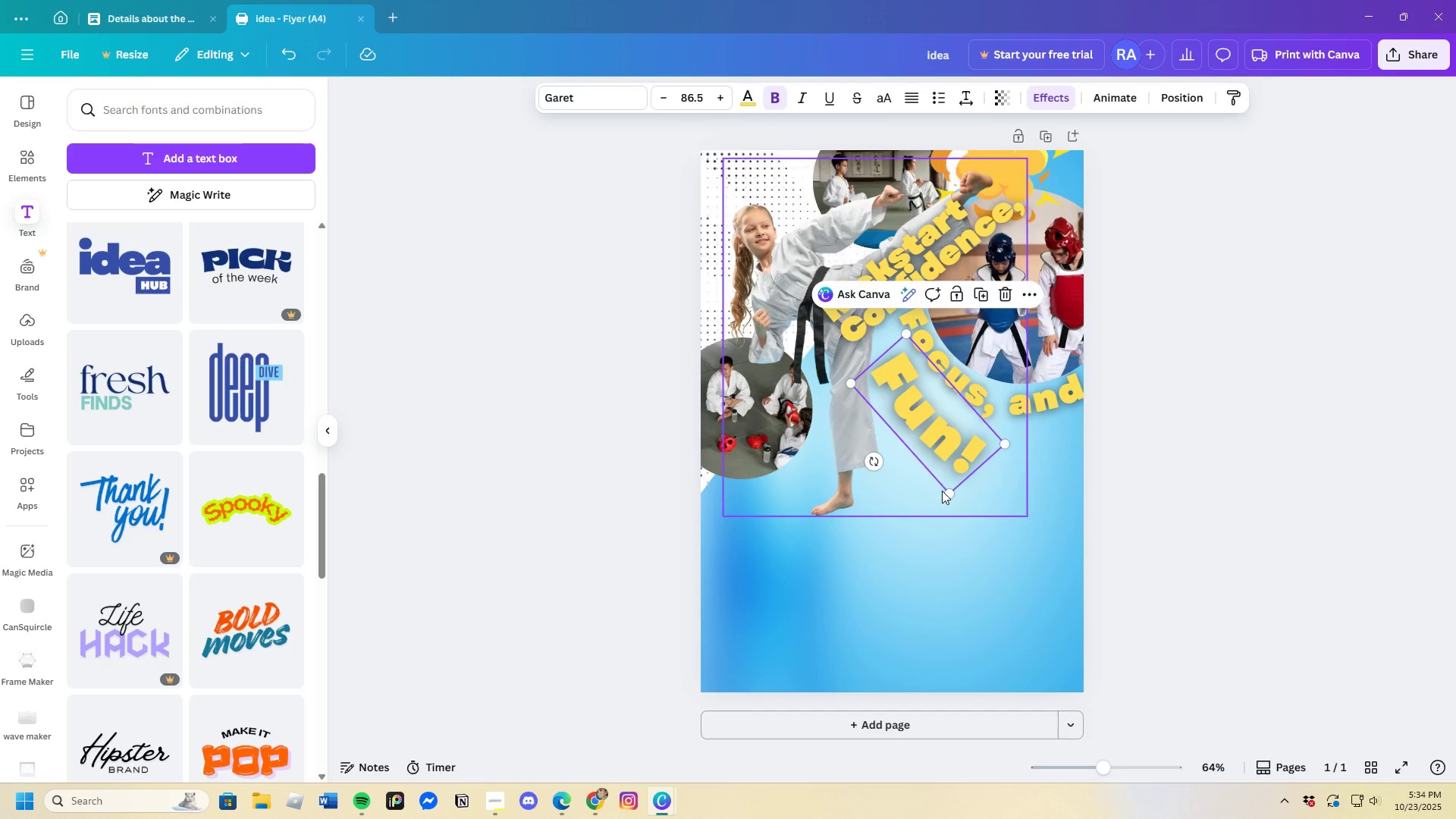 
left_click_drag(start_coordinate=[944, 491], to_coordinate=[930, 472])
 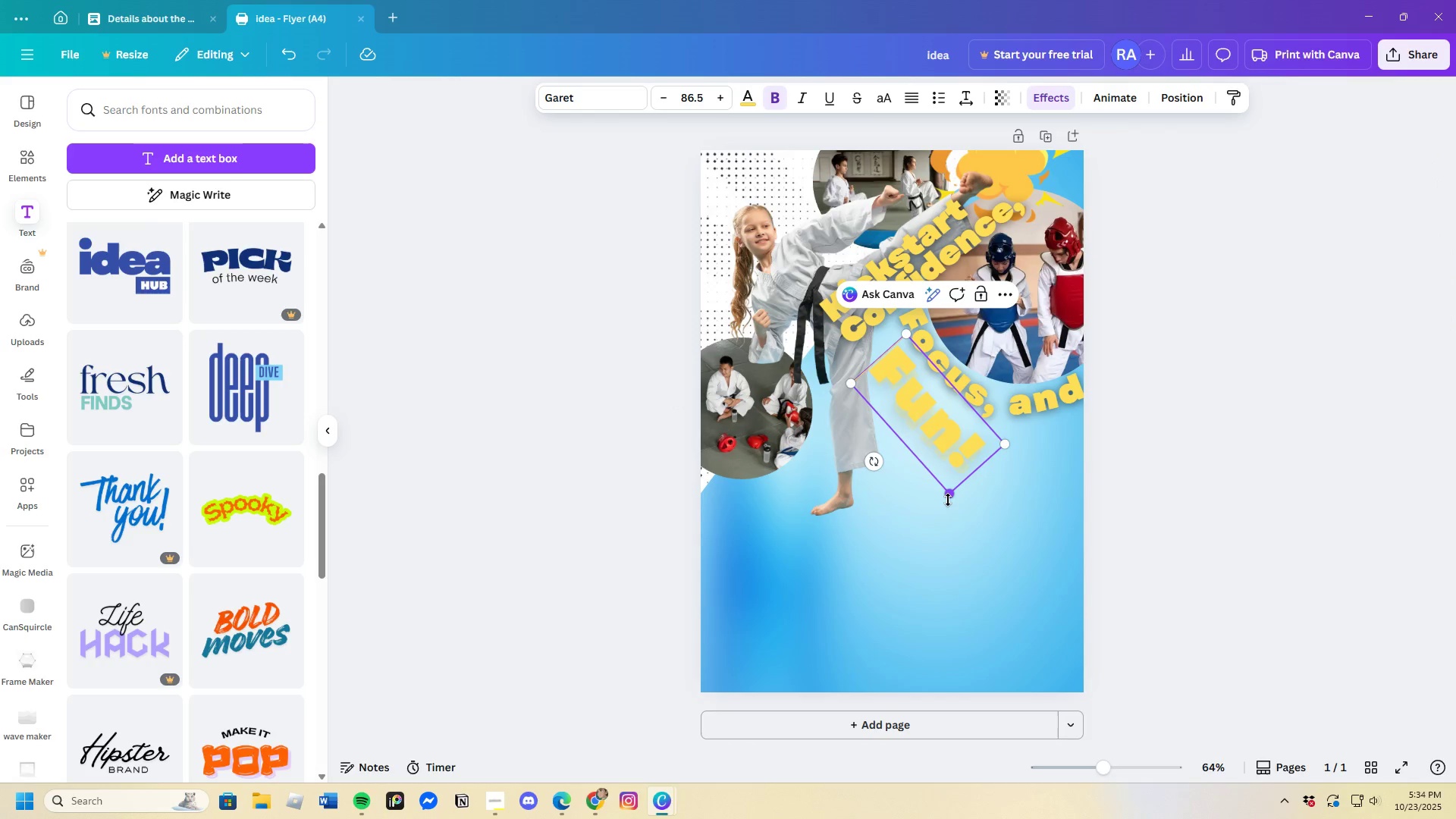 
left_click_drag(start_coordinate=[948, 500], to_coordinate=[942, 478])
 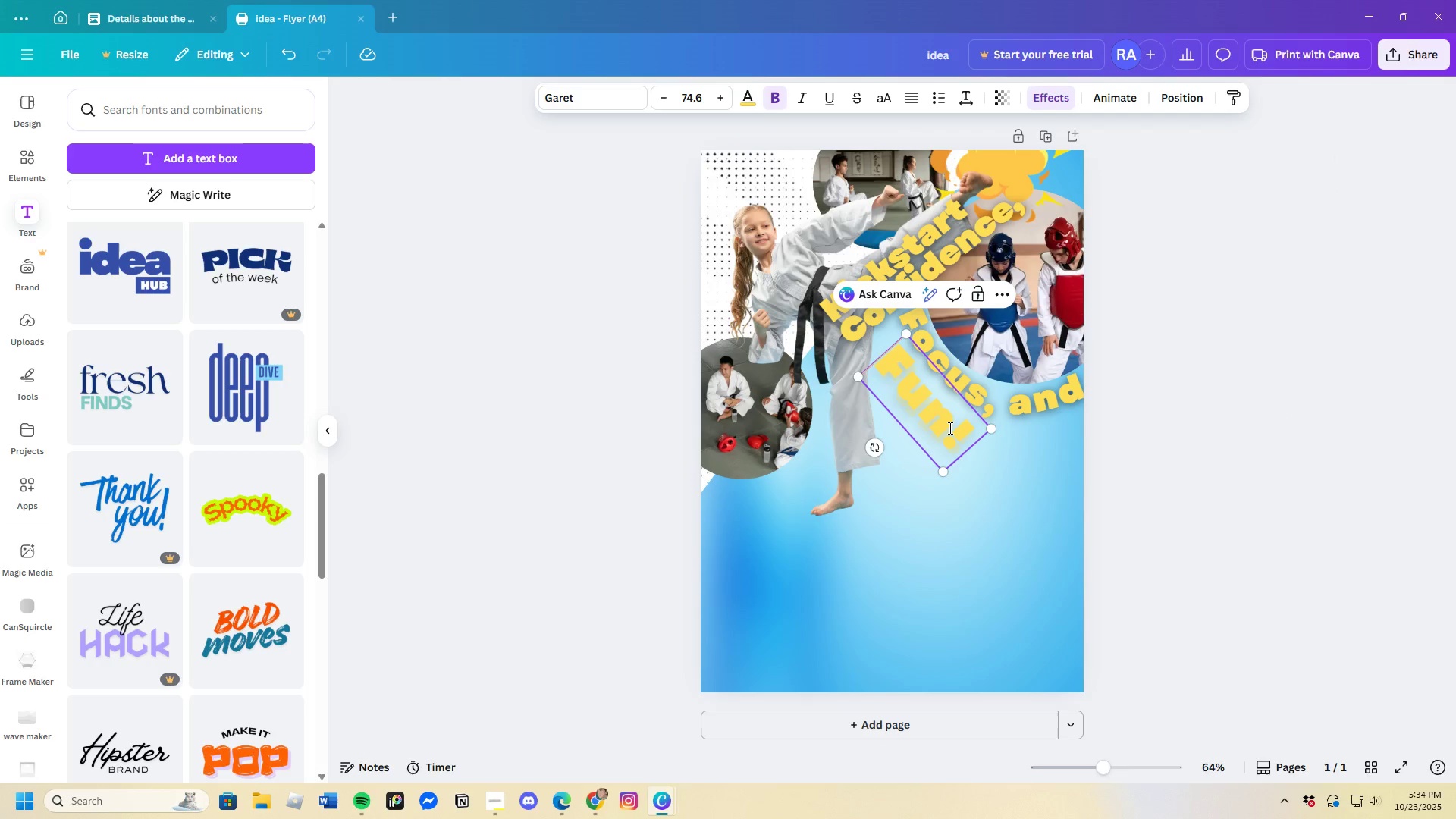 
left_click_drag(start_coordinate=[949, 428], to_coordinate=[947, 423])
 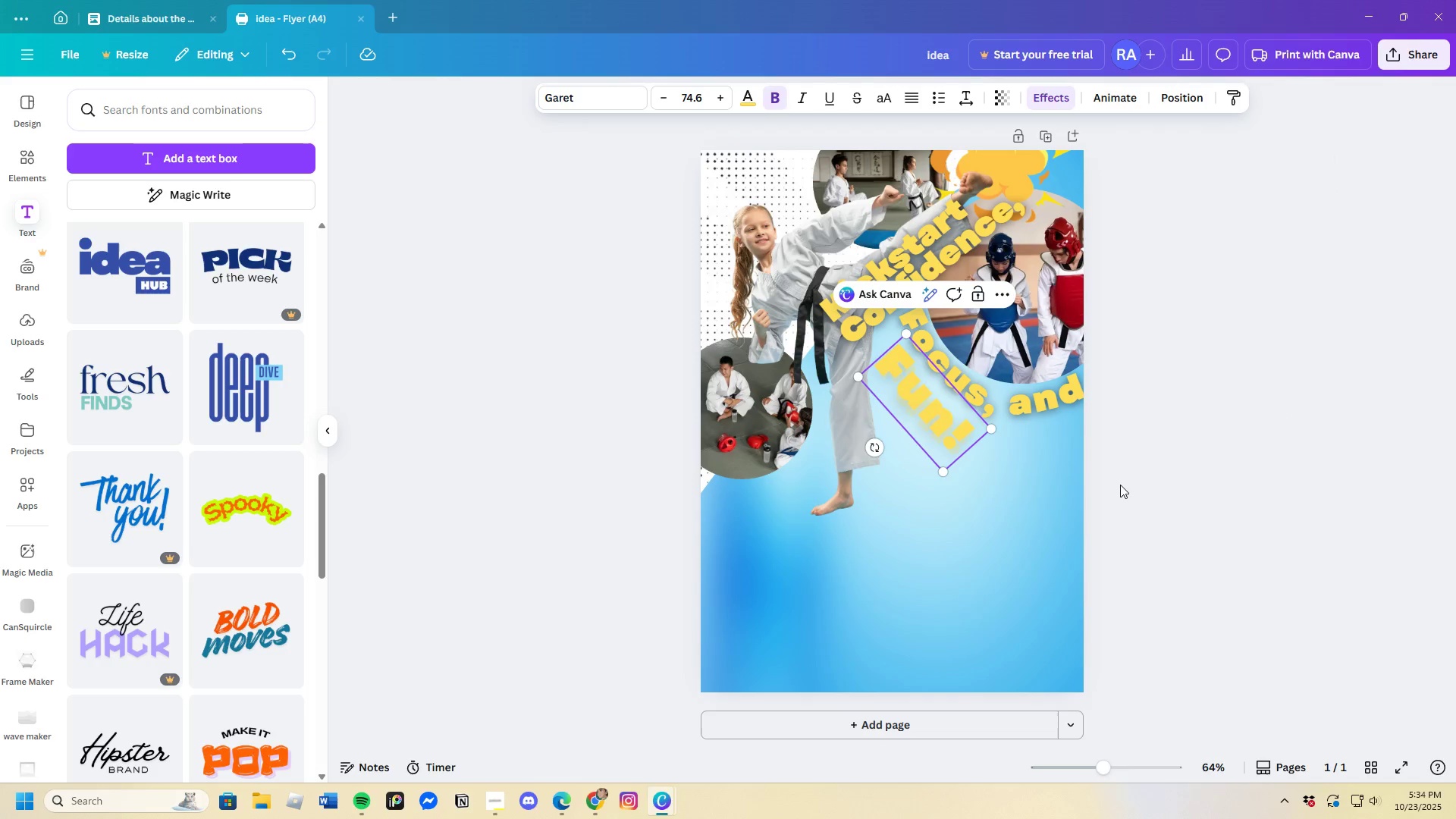 
left_click([1120, 485])
 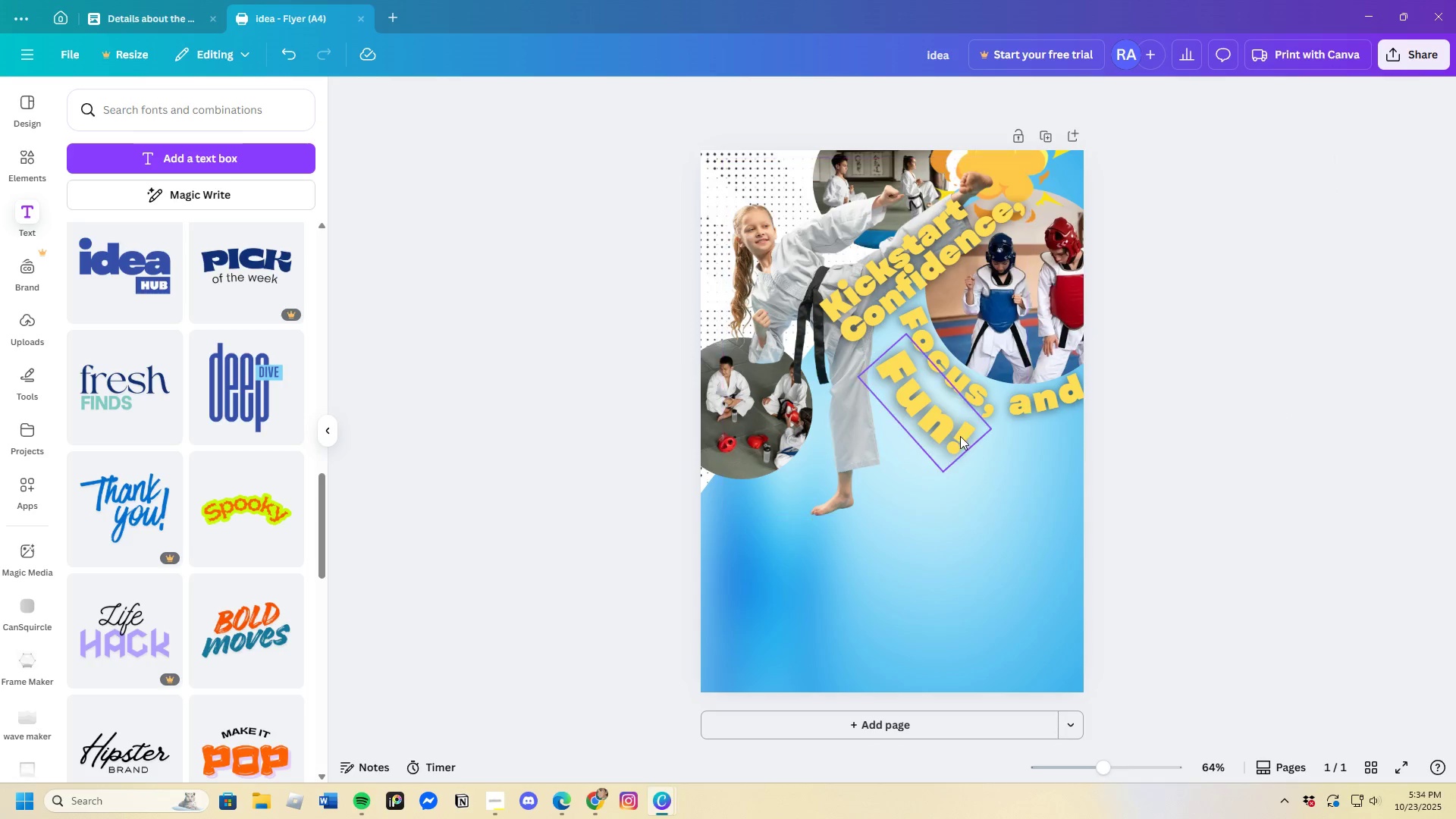 
left_click_drag(start_coordinate=[918, 419], to_coordinate=[914, 406])
 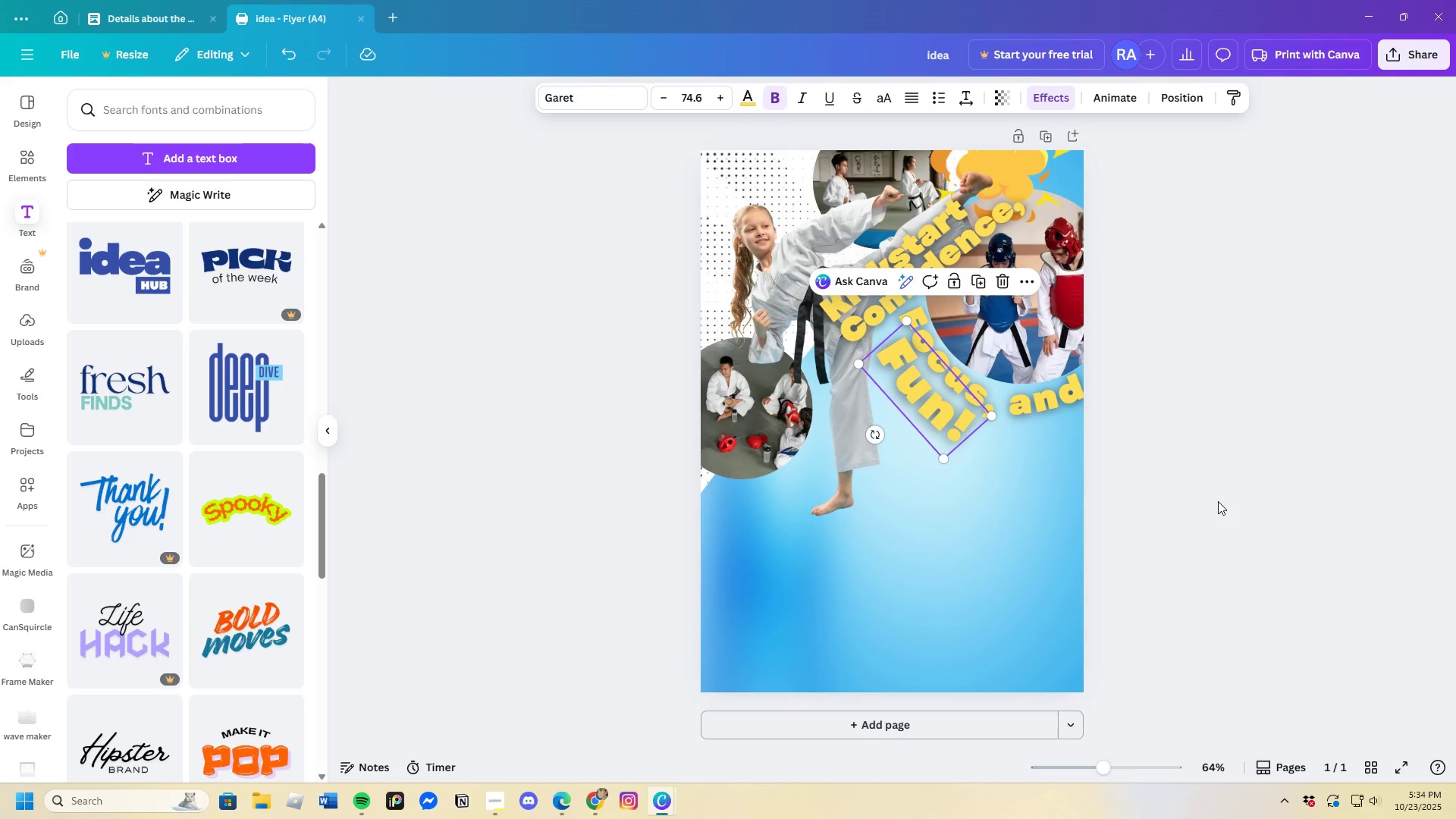 
left_click([1218, 501])
 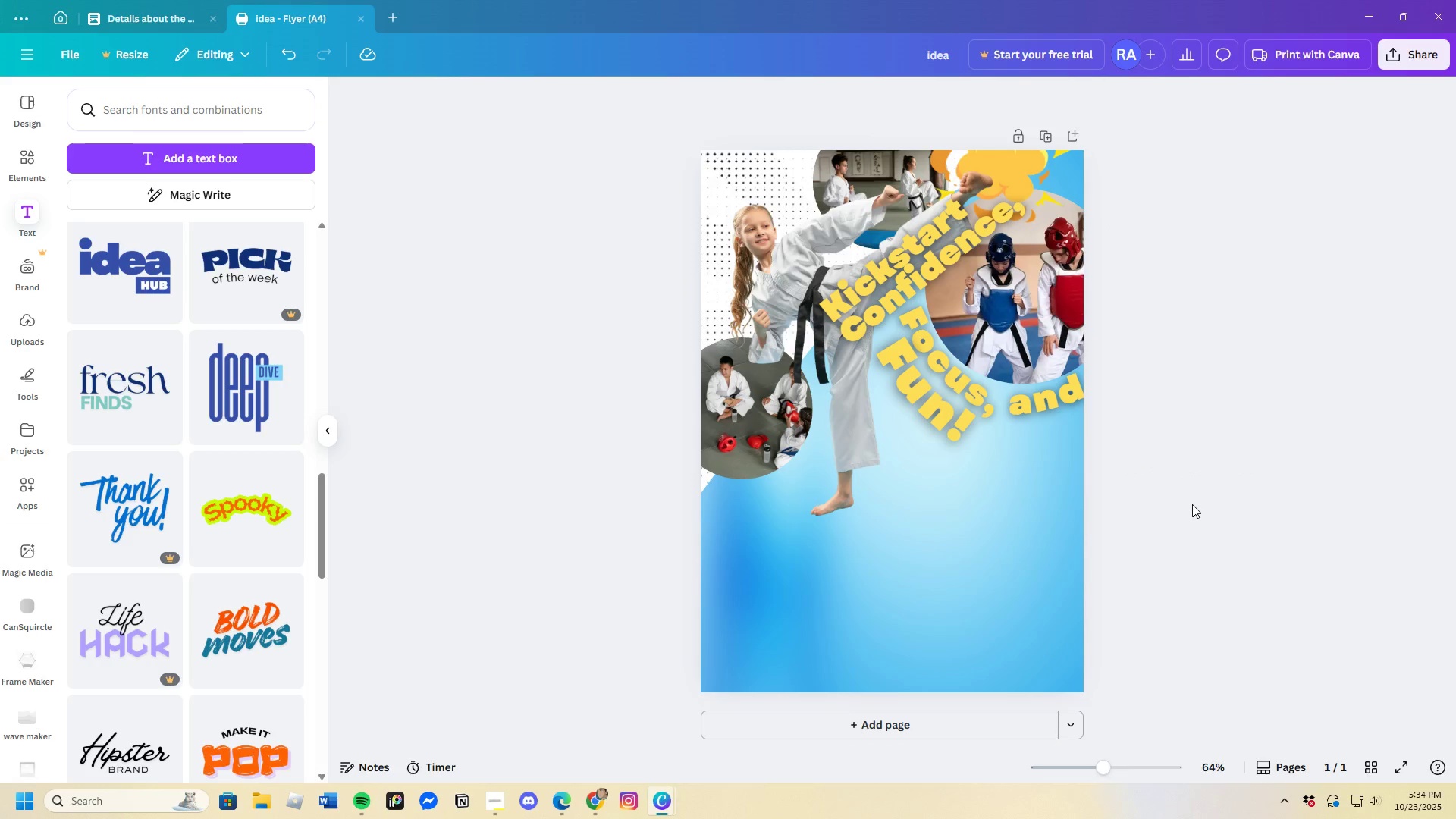 
left_click([925, 400])
 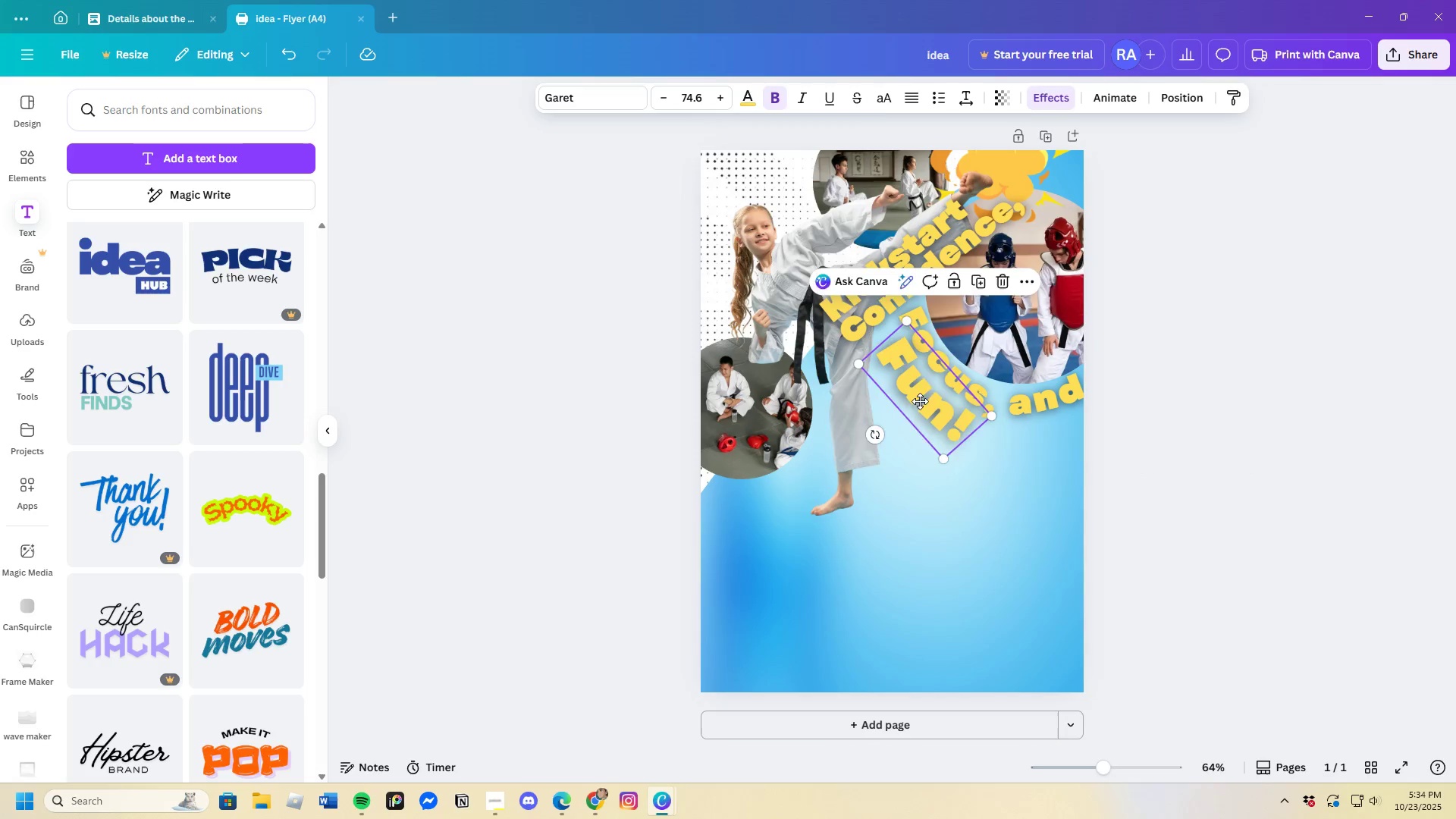 
left_click_drag(start_coordinate=[924, 400], to_coordinate=[919, 402])
 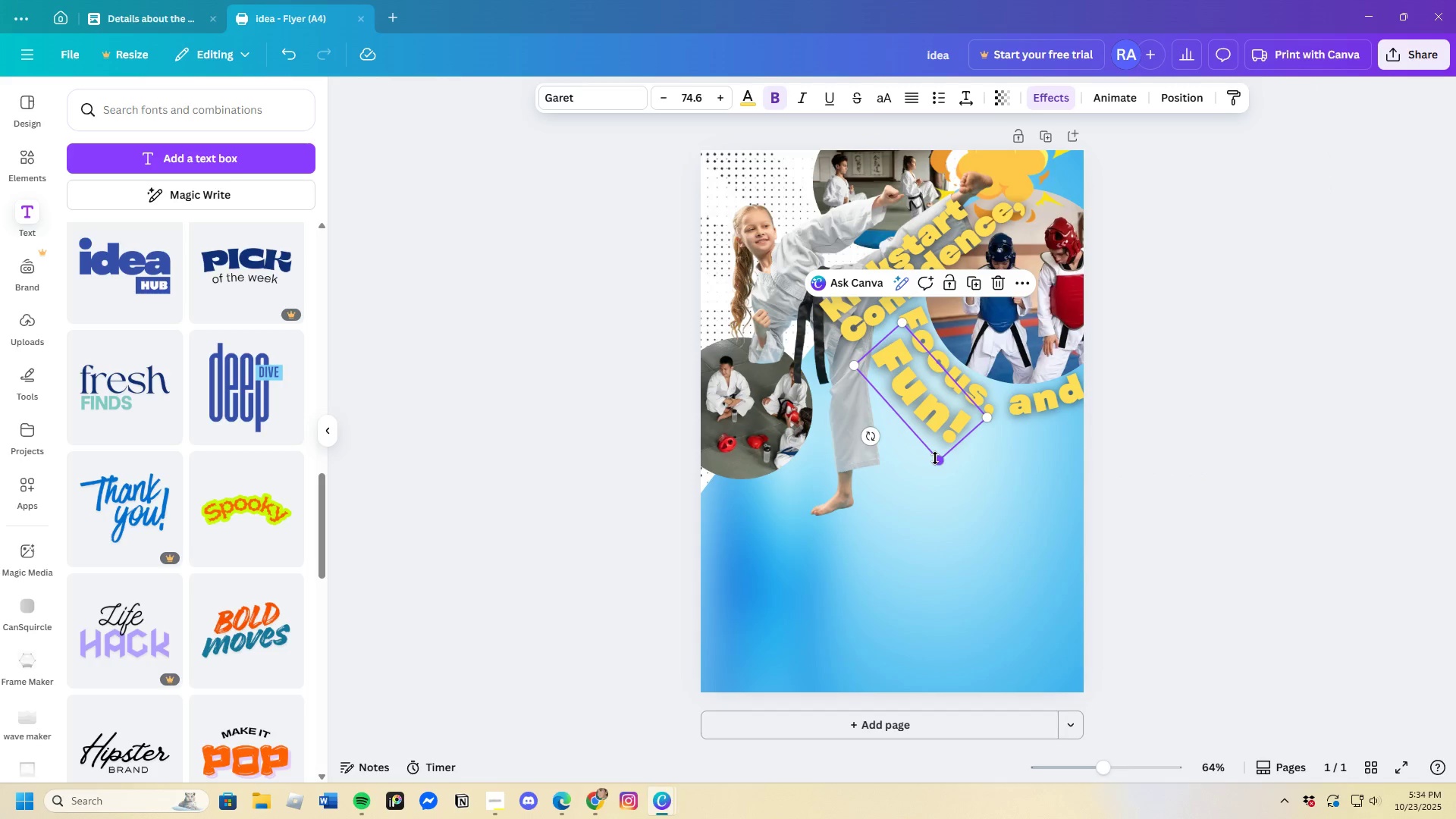 
left_click_drag(start_coordinate=[937, 461], to_coordinate=[924, 433])
 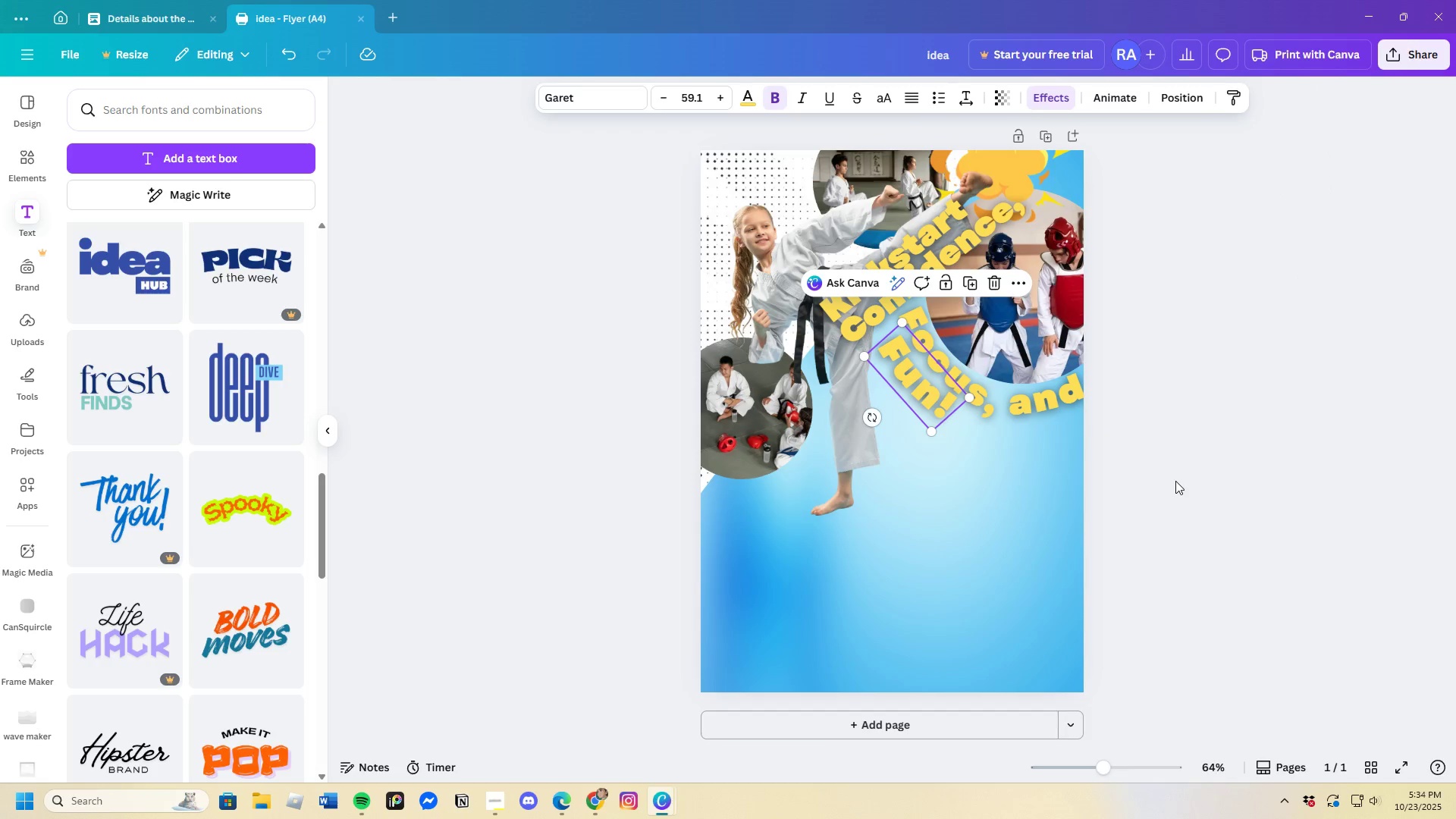 
left_click([1176, 481])
 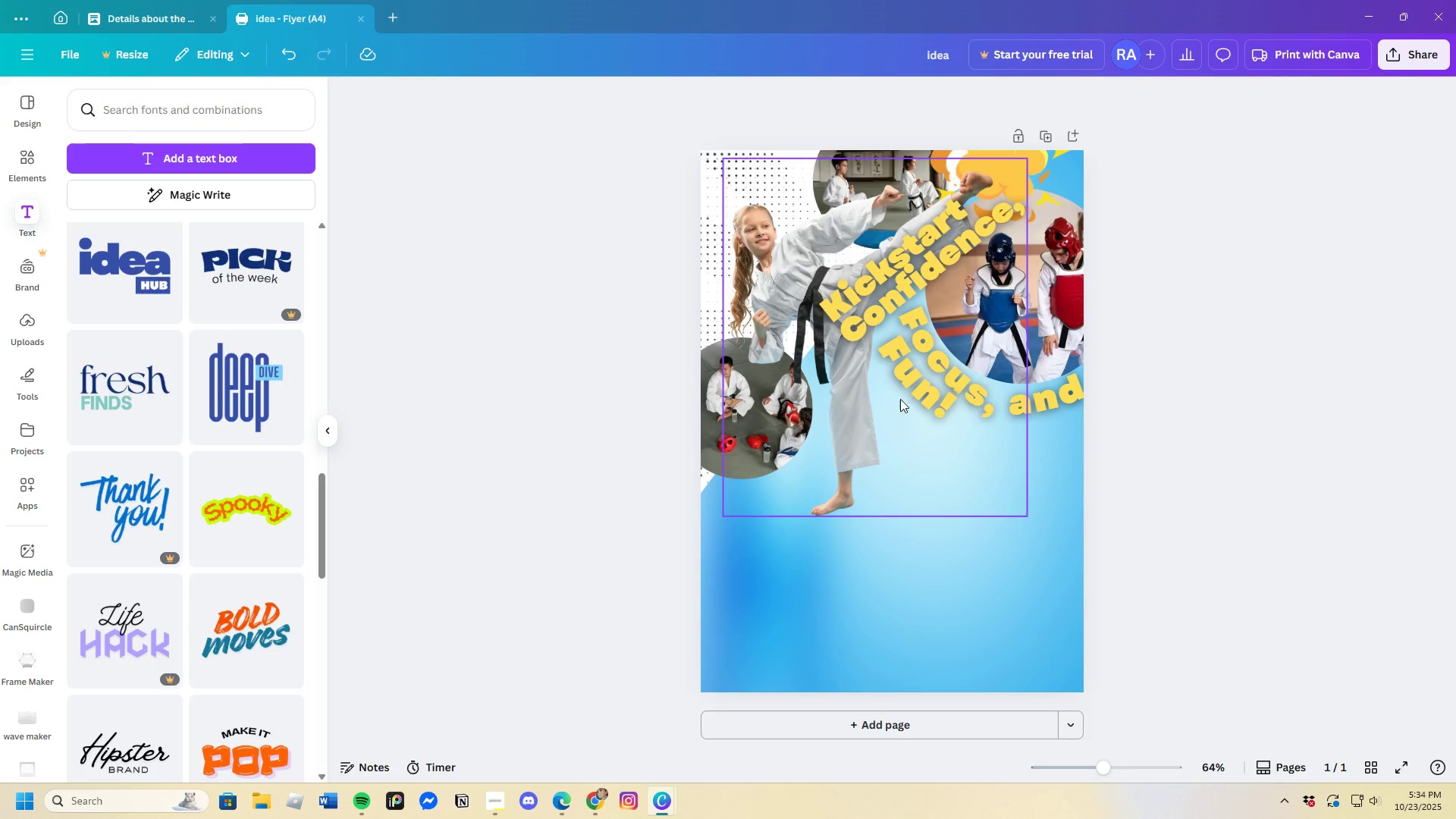 
left_click([915, 394])
 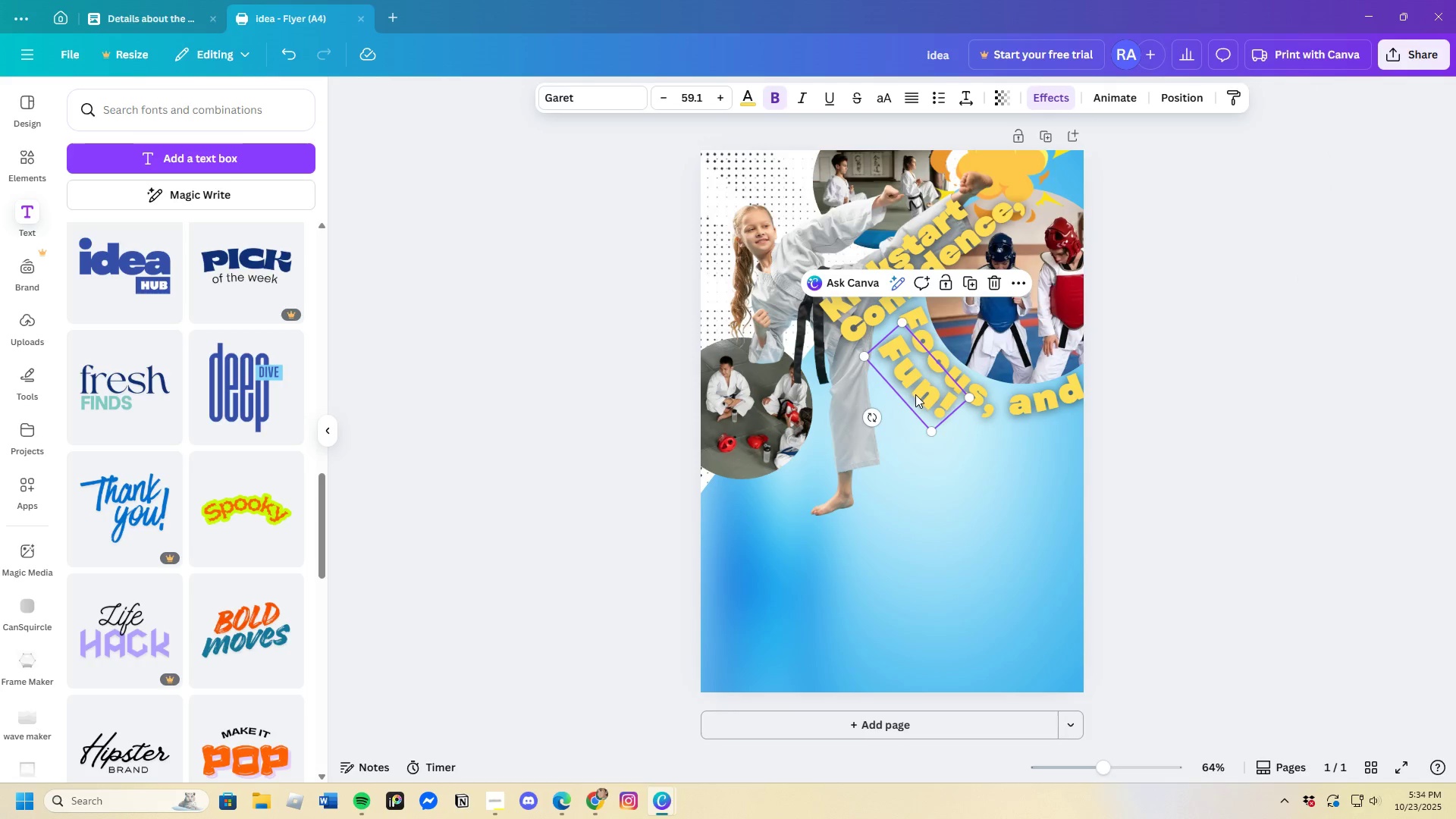 
left_click_drag(start_coordinate=[915, 393], to_coordinate=[917, 401])
 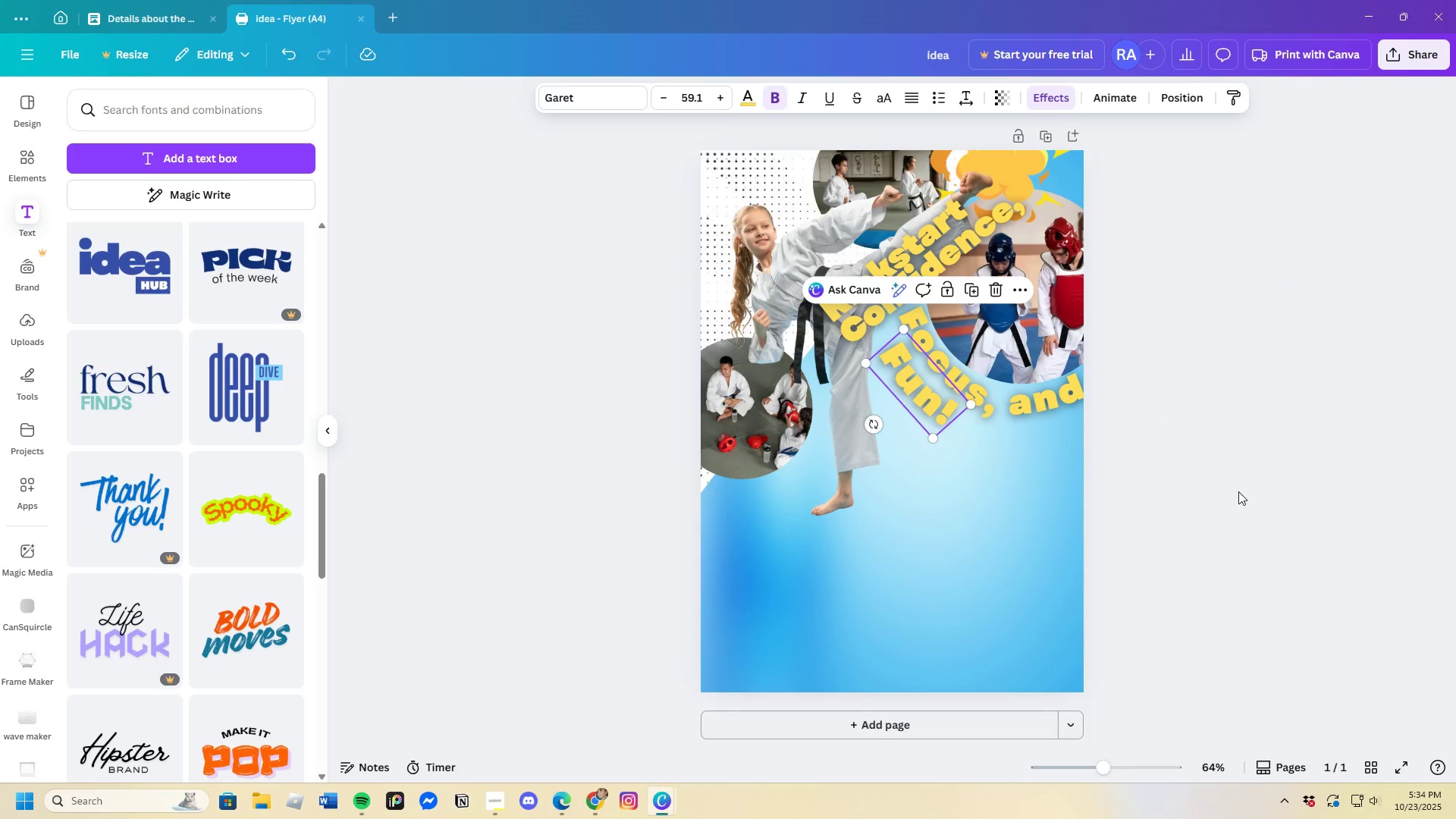 
left_click_drag(start_coordinate=[1238, 491], to_coordinate=[1243, 493])
 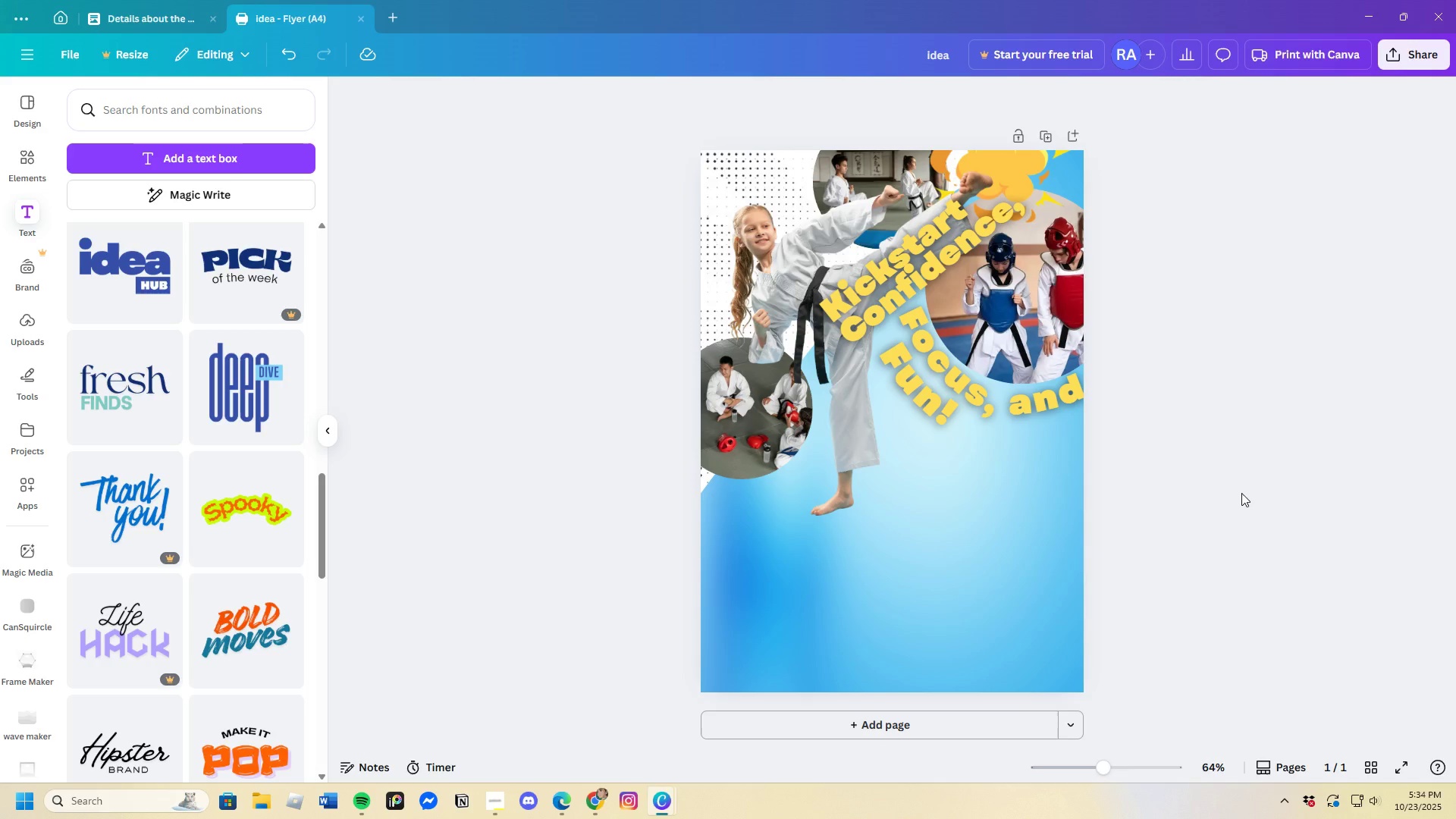 
wait(8.83)
 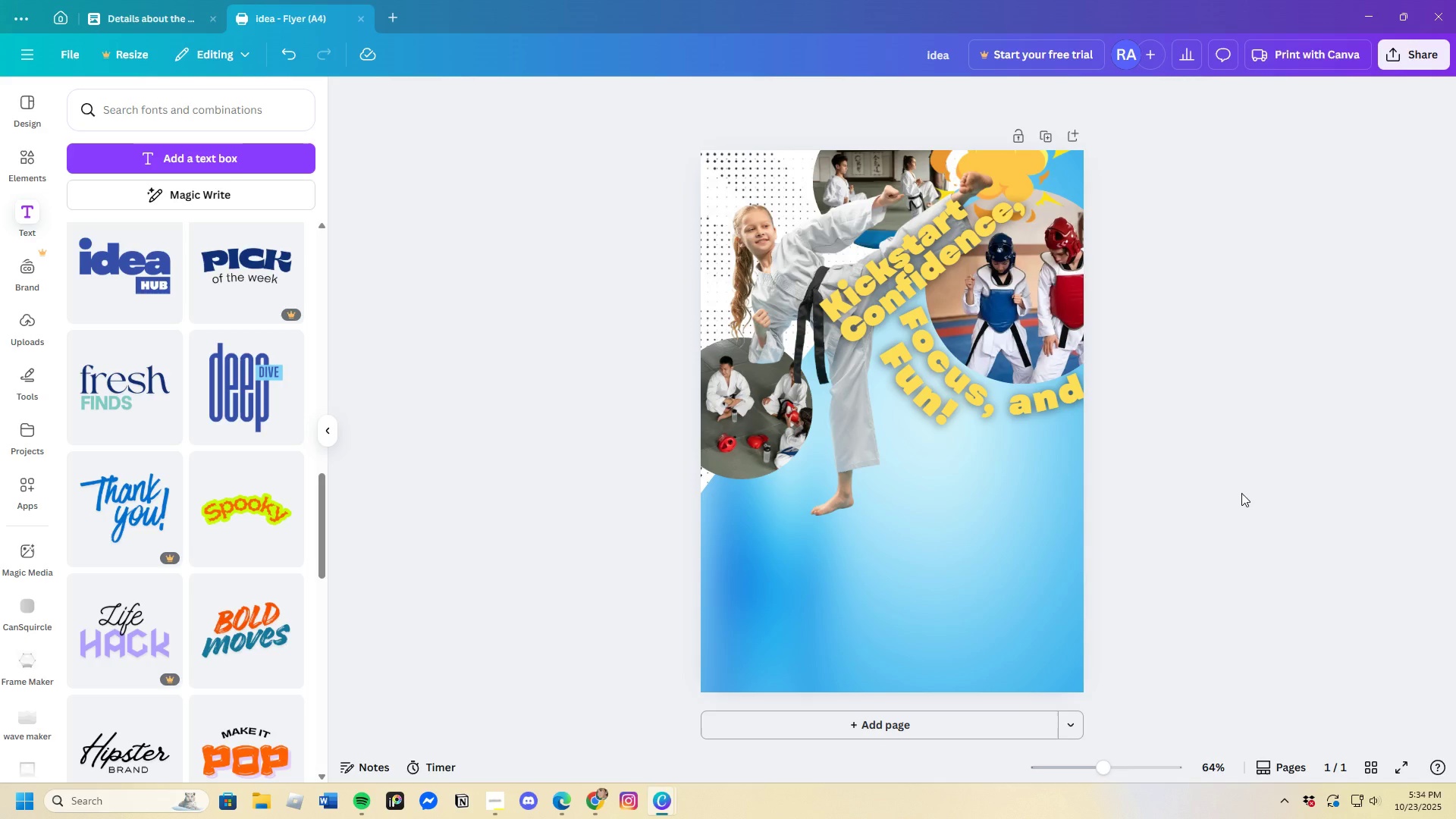 
left_click([973, 392])
 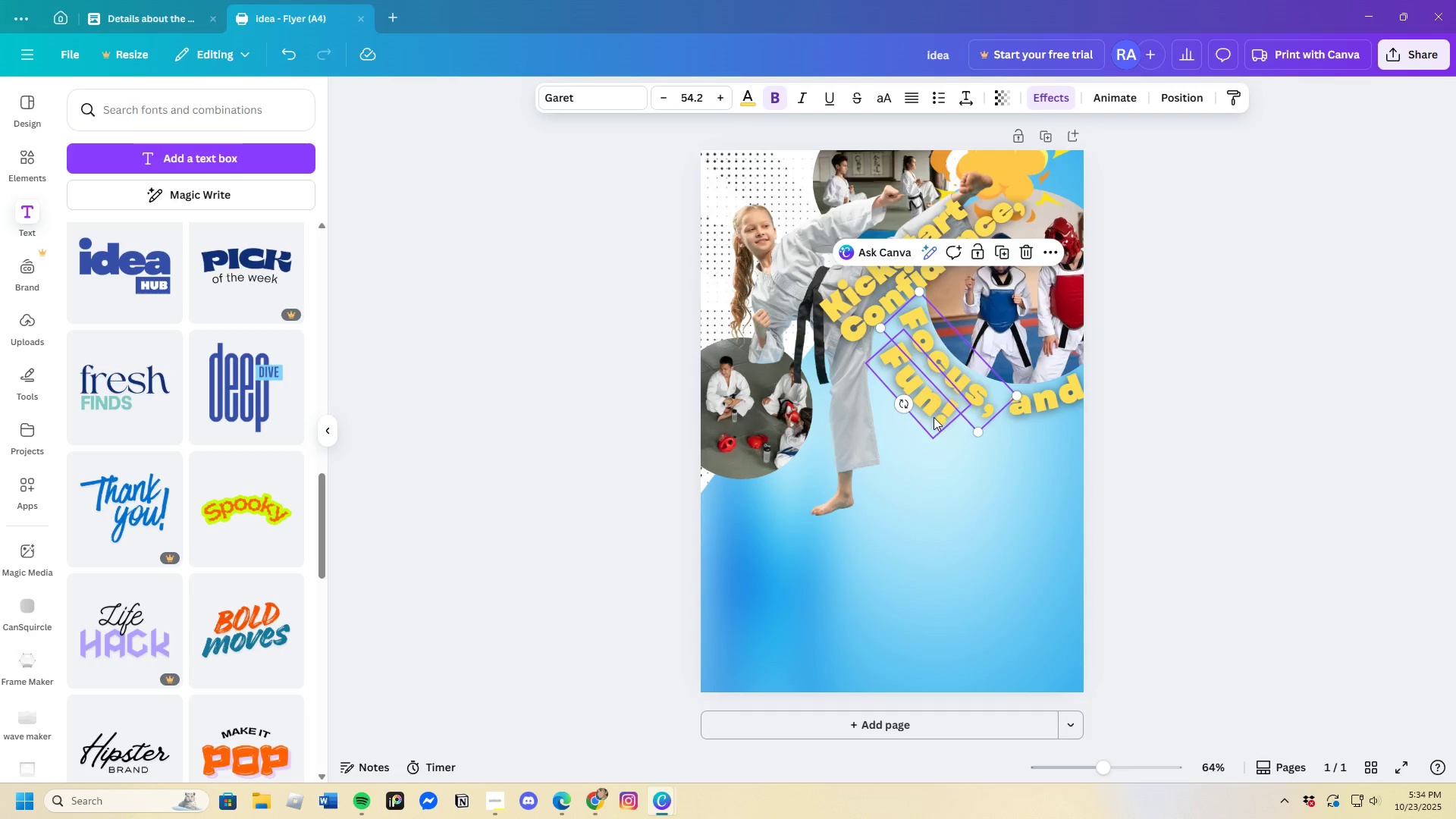 
left_click([930, 418])
 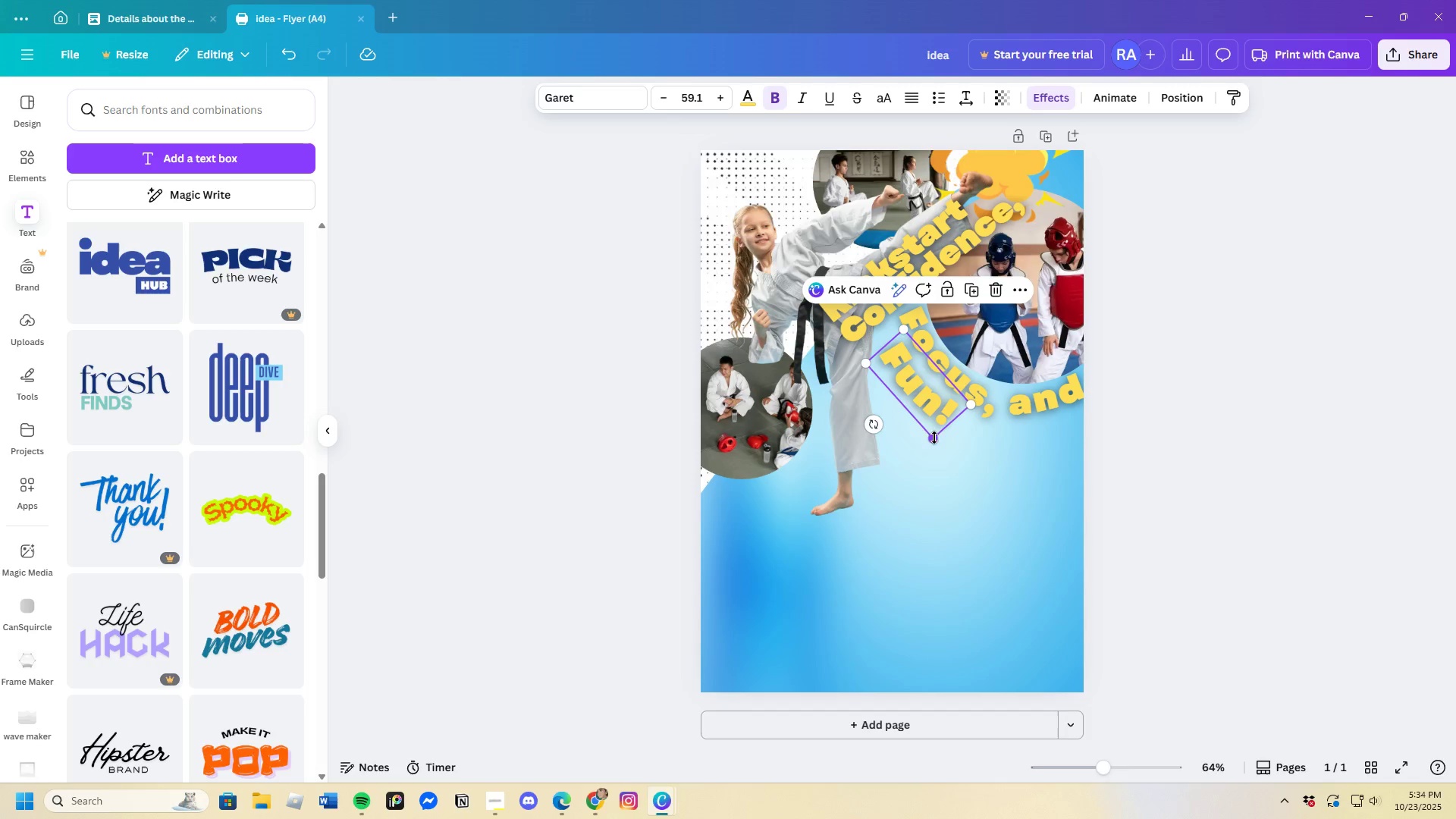 
left_click([691, 93])
 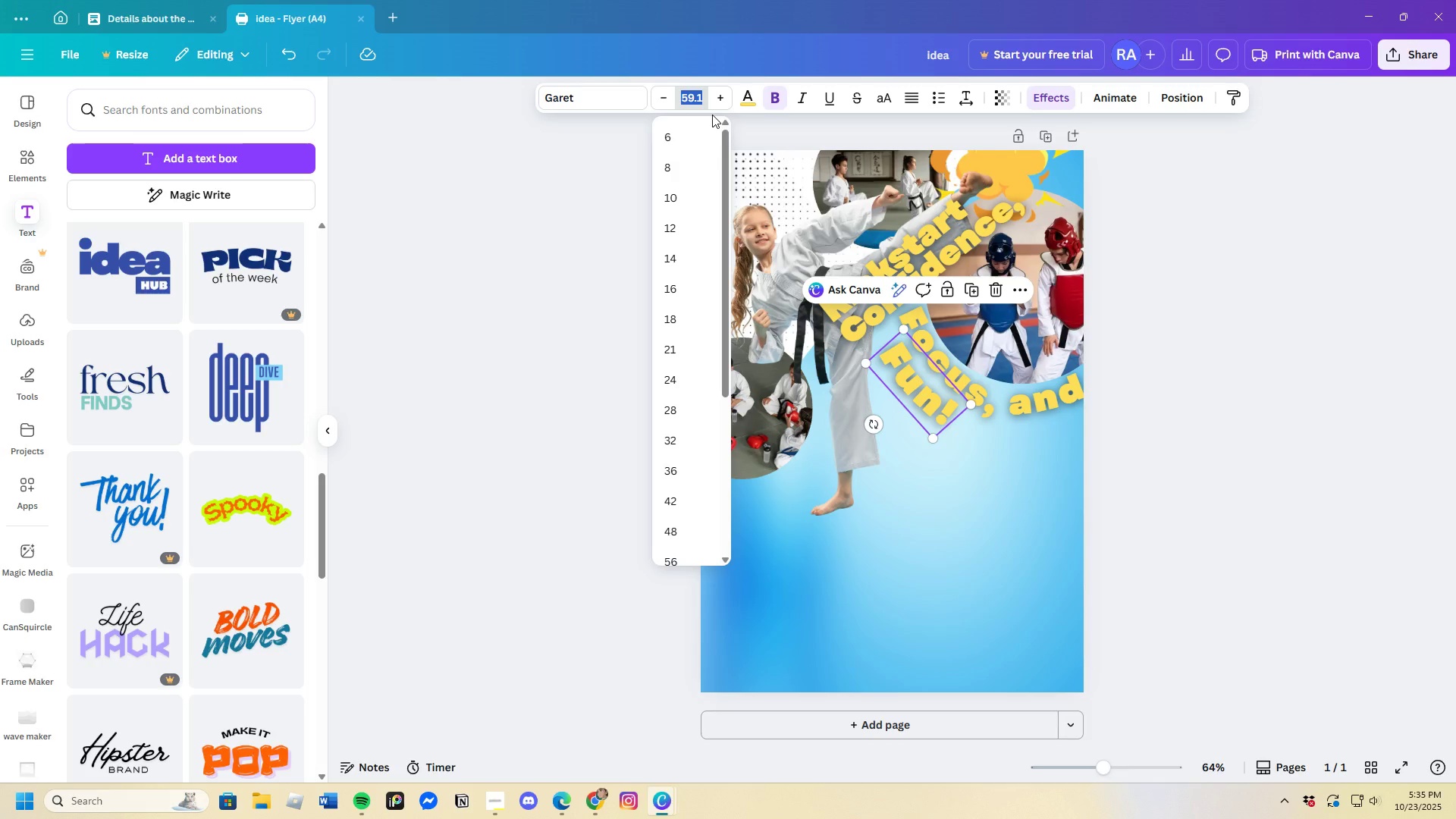 
key(Backspace)
type(54.2)
 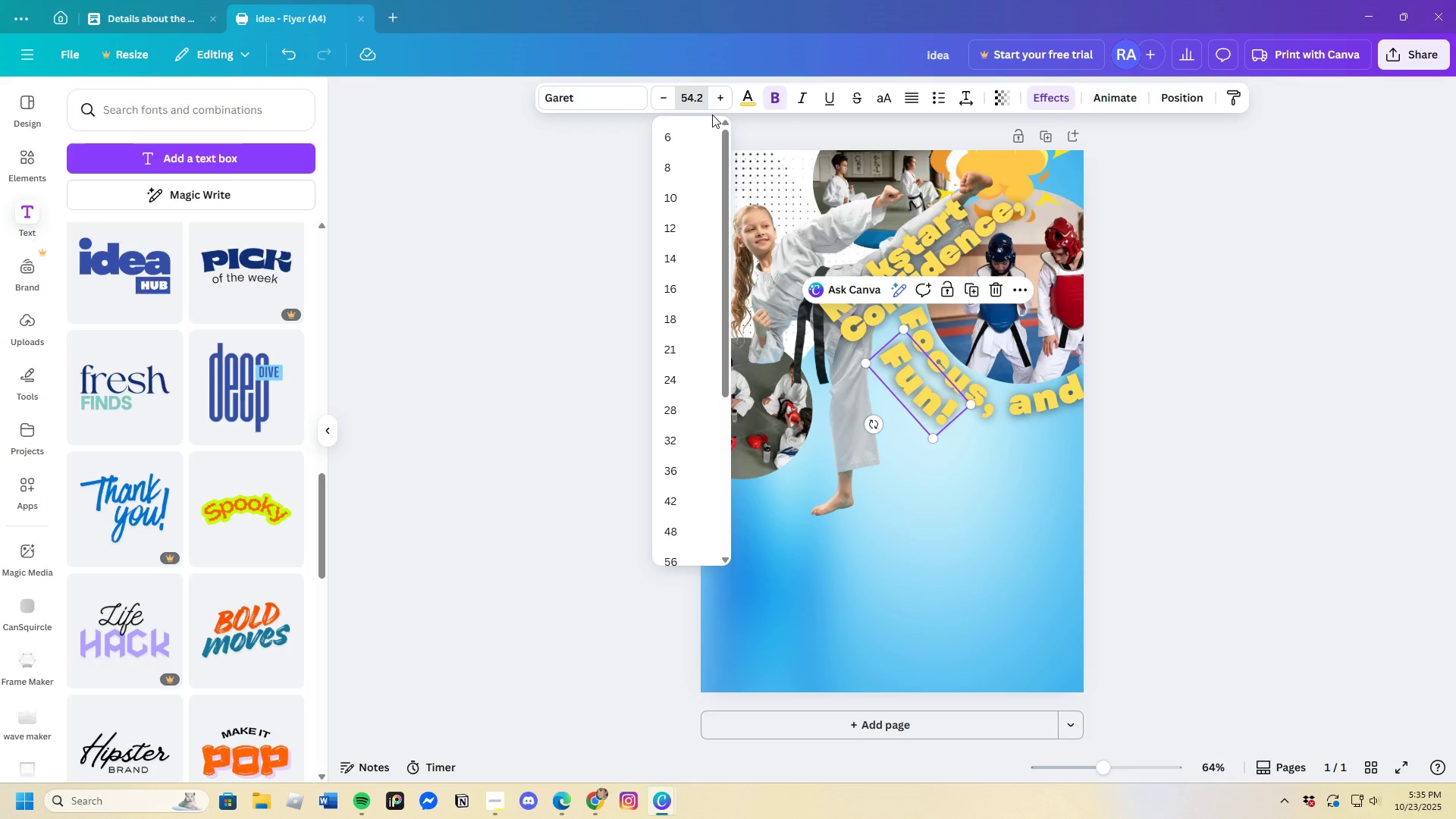 
key(Enter)
 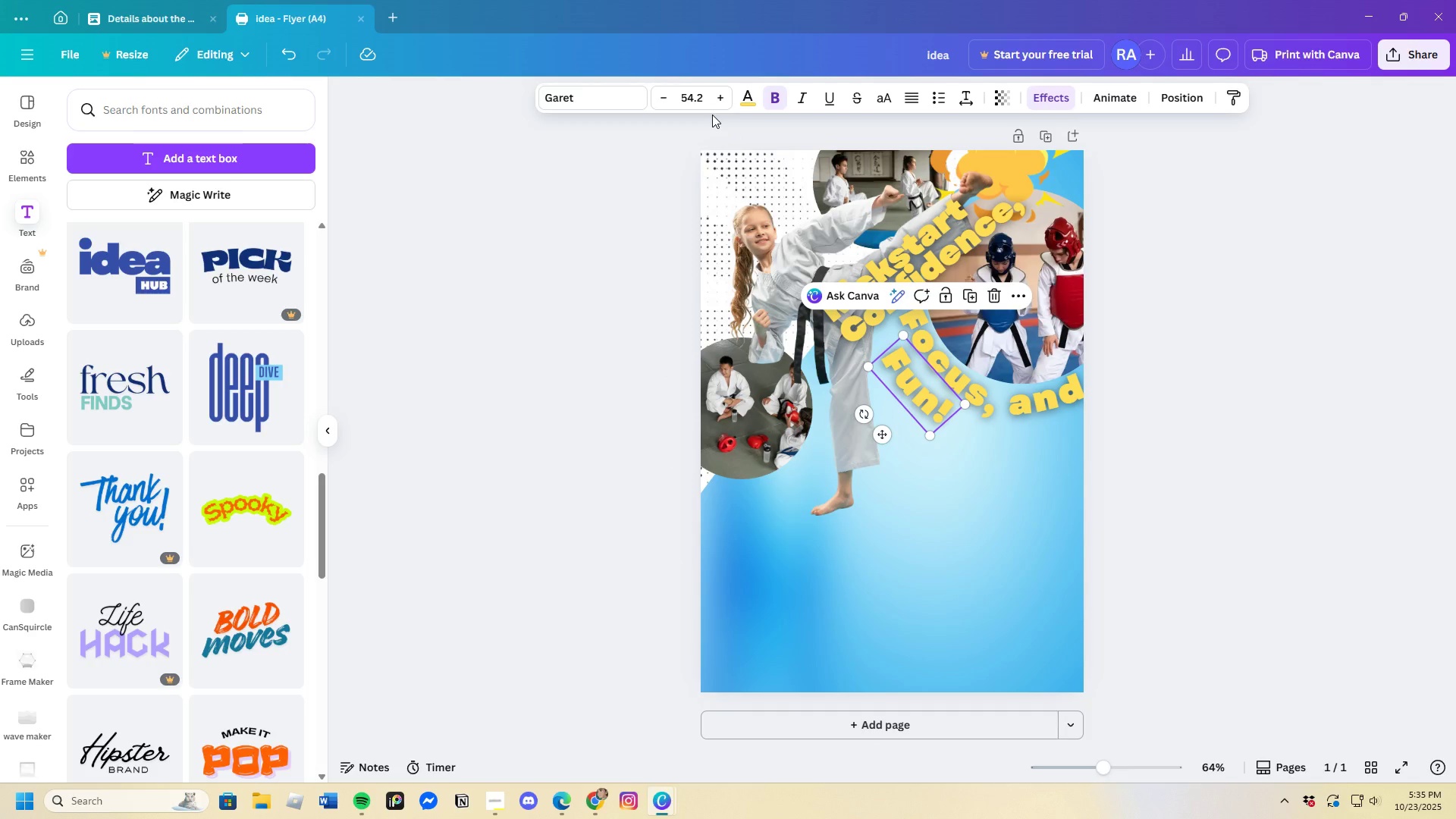 
wait(5.94)
 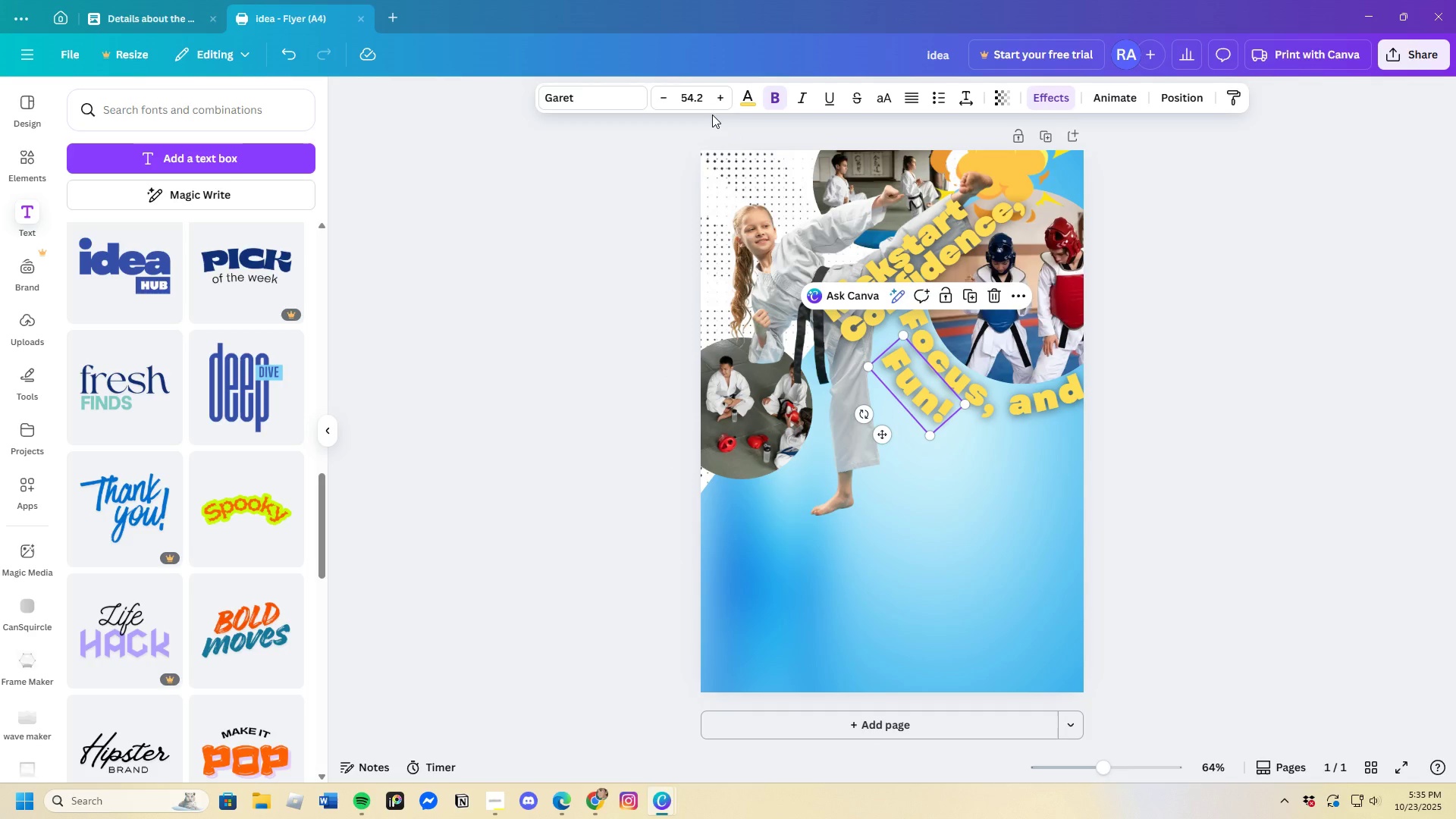 
left_click([1172, 598])
 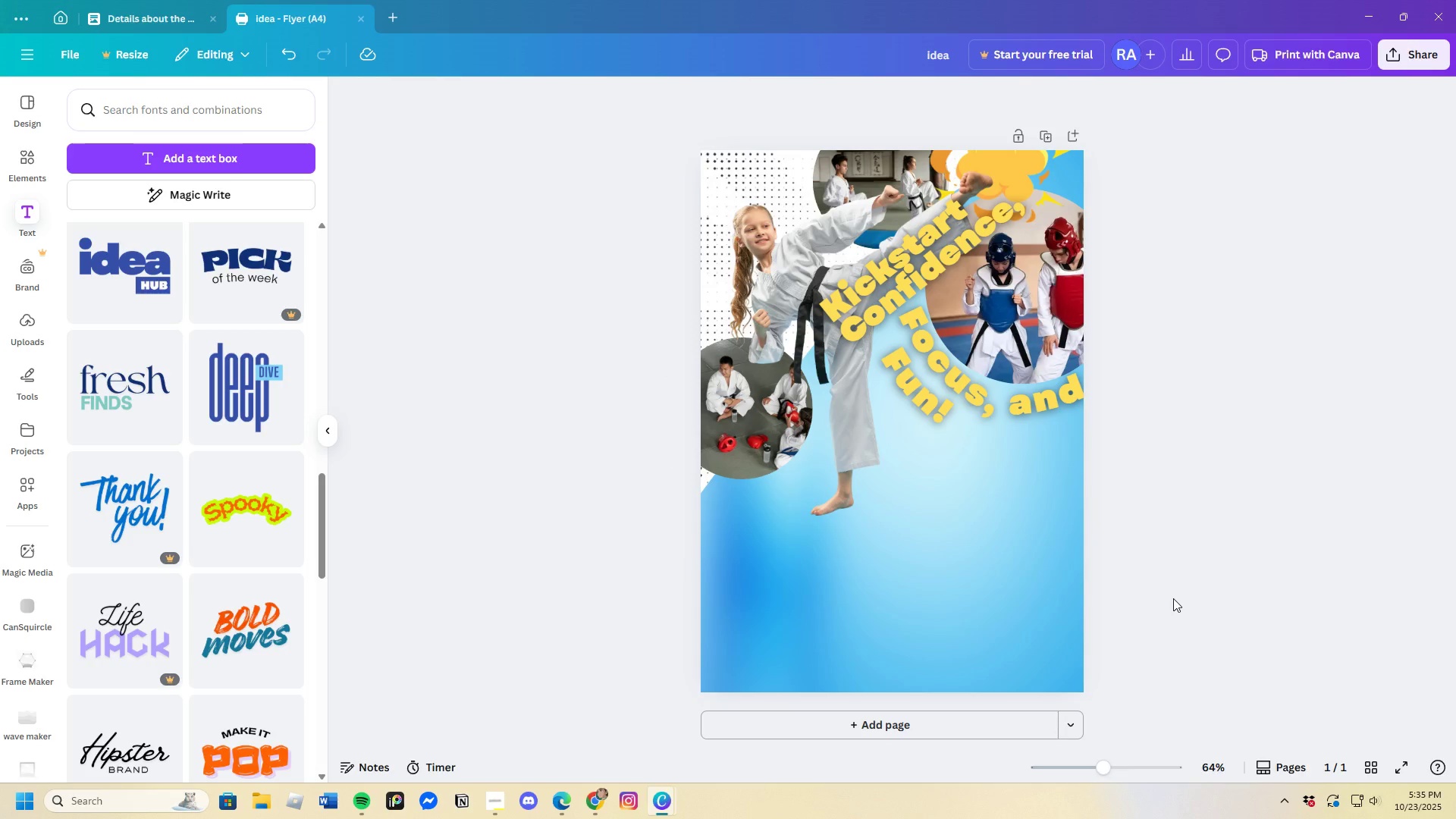 
wait(5.94)
 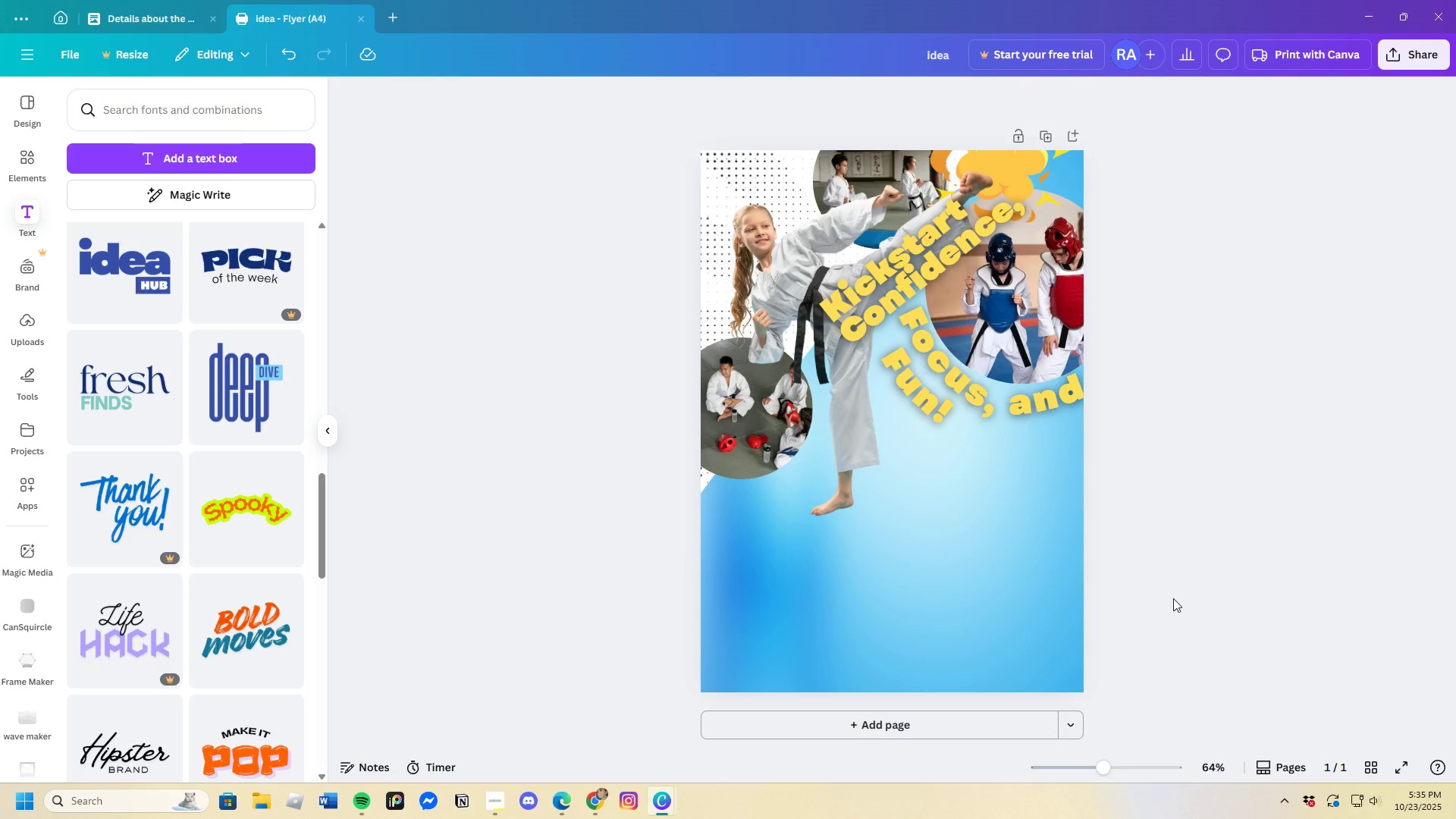 
left_click([1048, 413])
 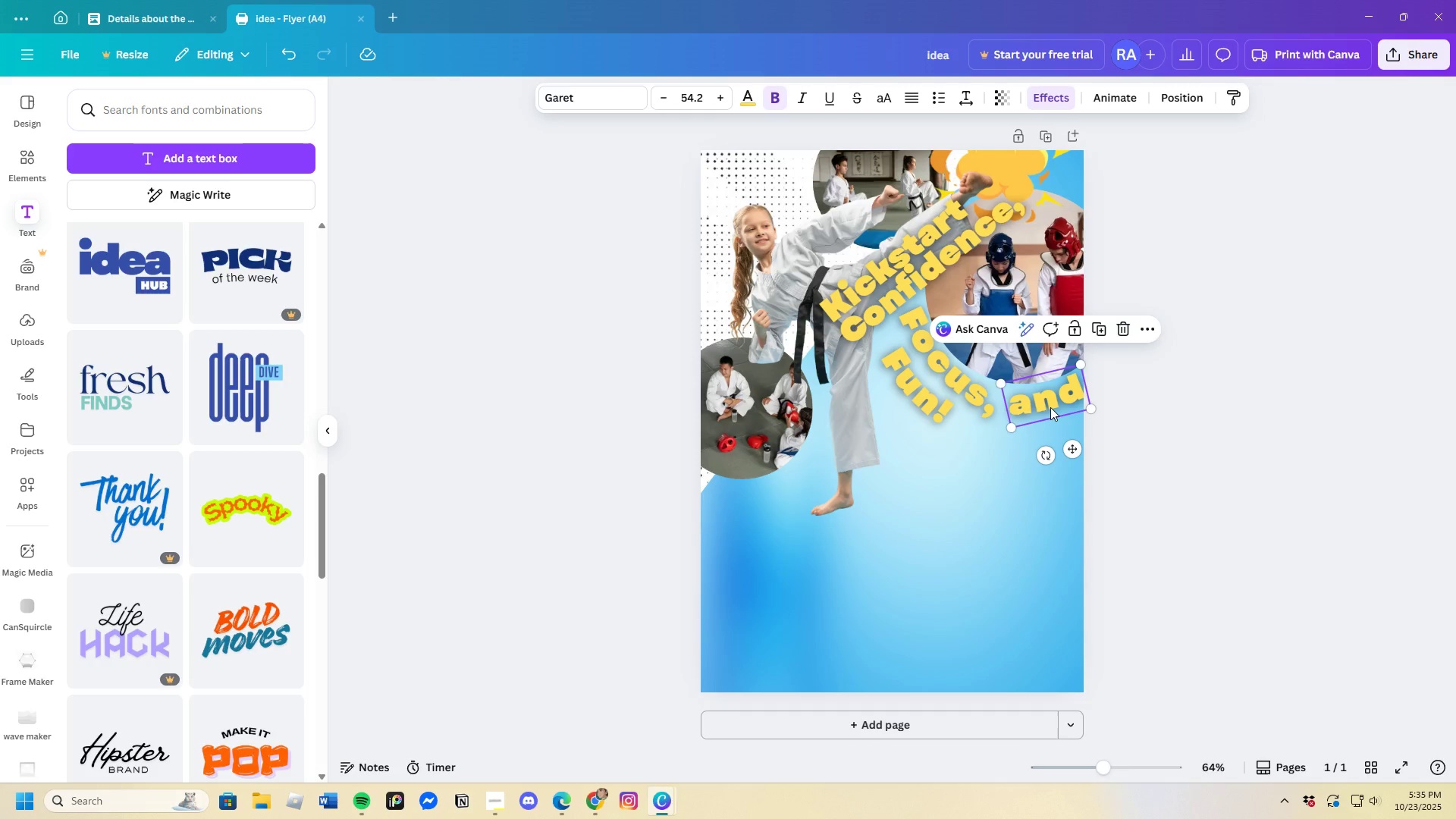 
left_click([1050, 407])
 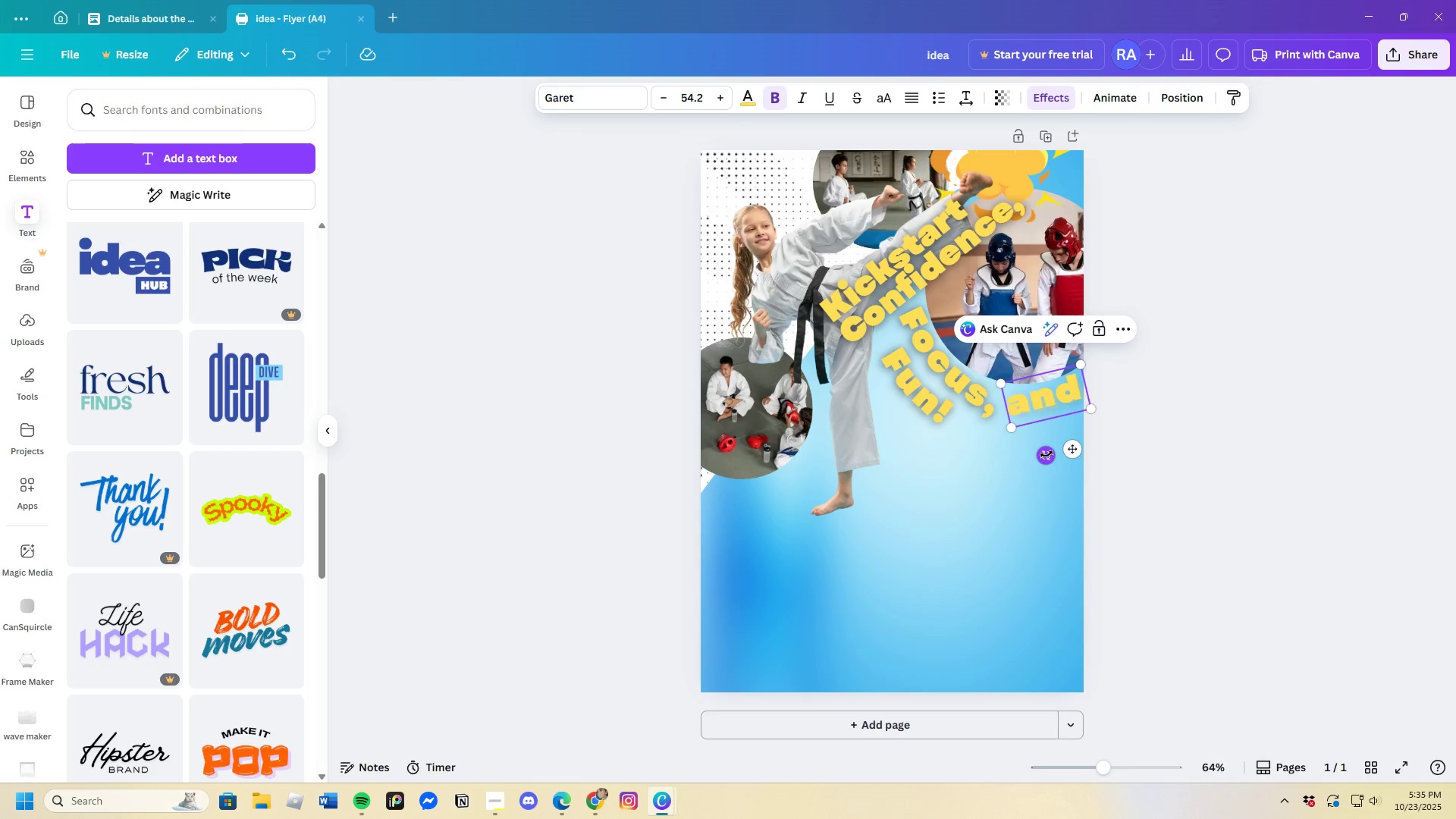 
left_click_drag(start_coordinate=[1046, 454], to_coordinate=[1050, 460])
 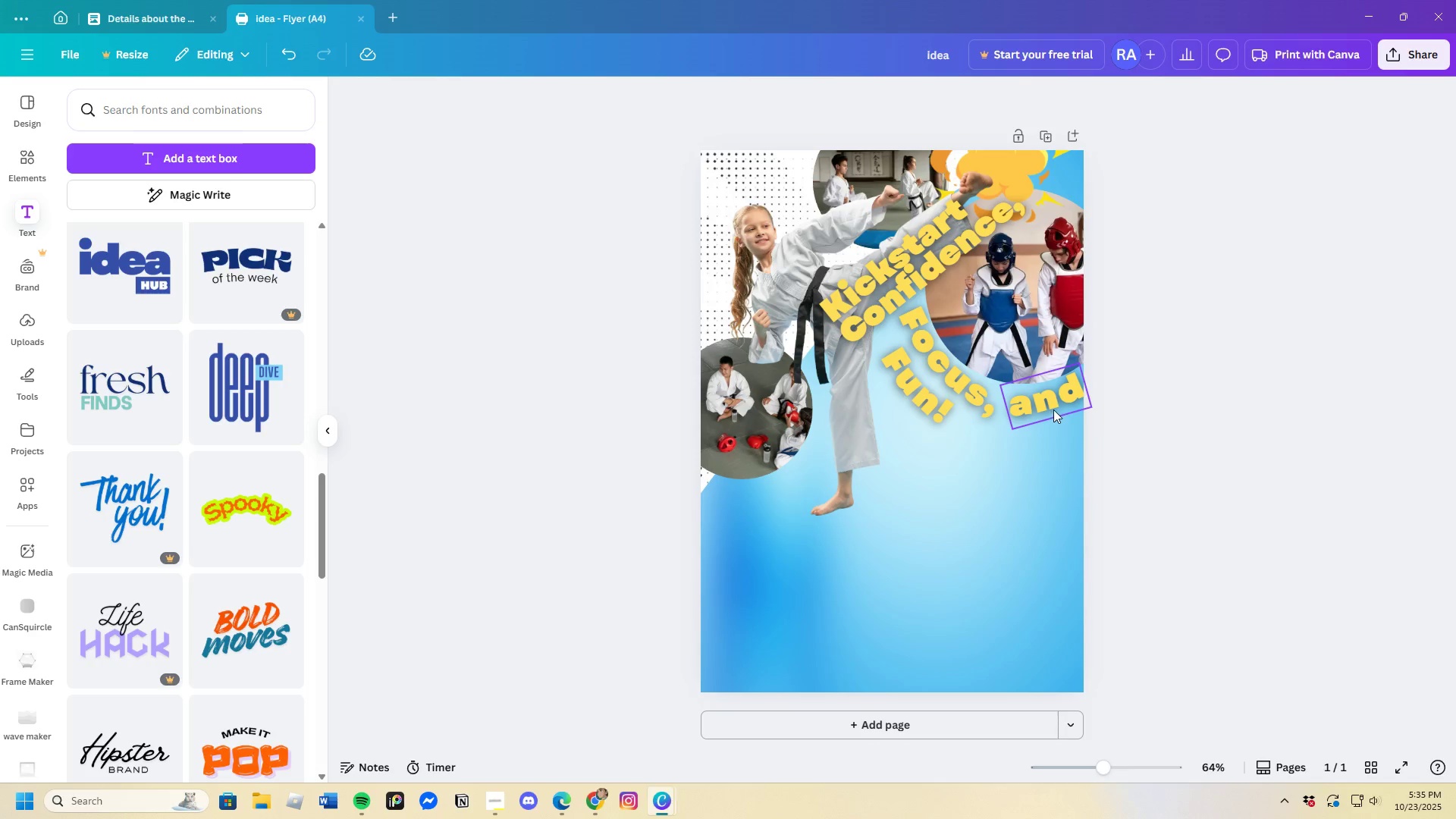 
left_click_drag(start_coordinate=[1051, 403], to_coordinate=[1044, 403])
 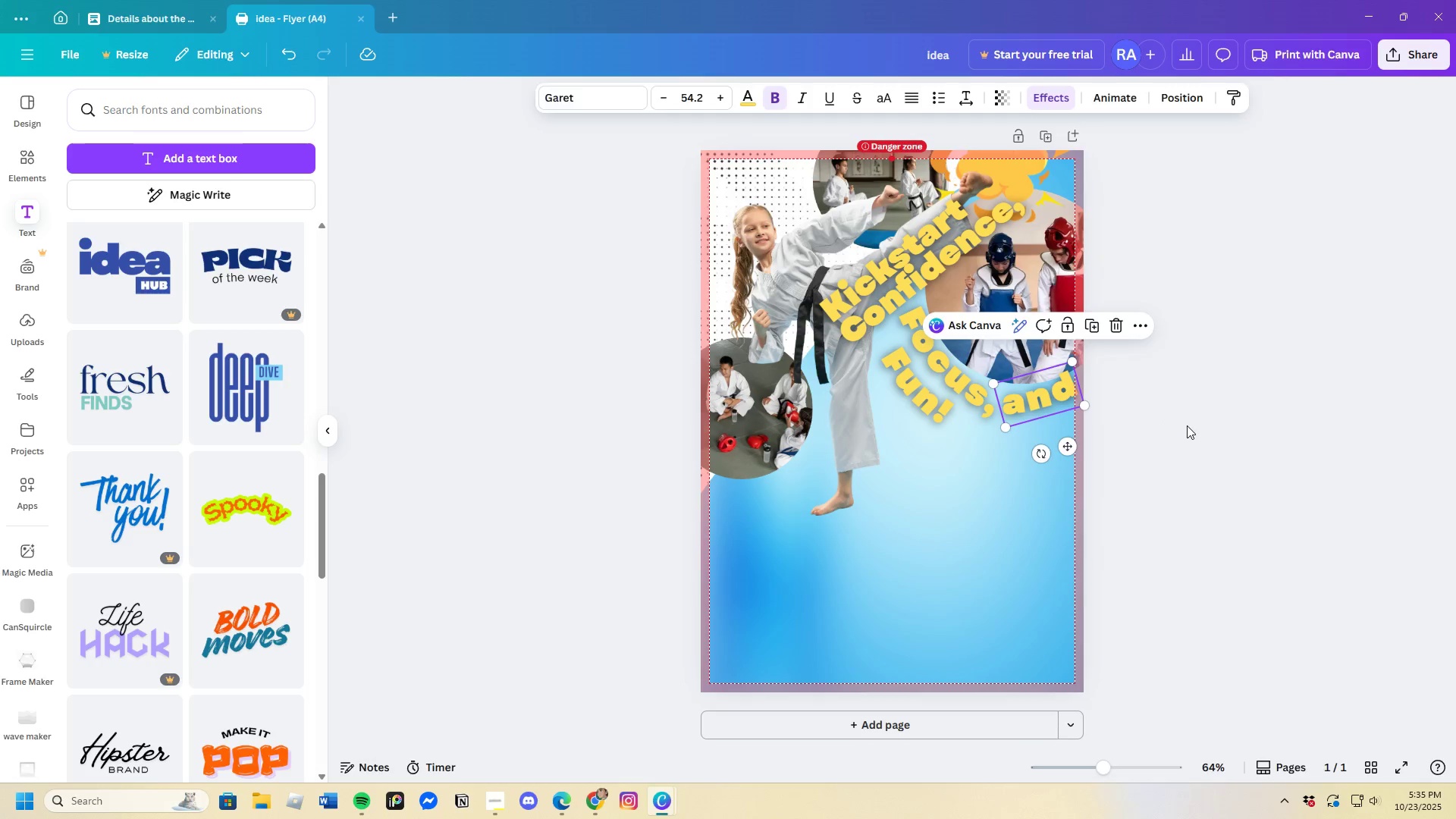 
left_click([1187, 425])
 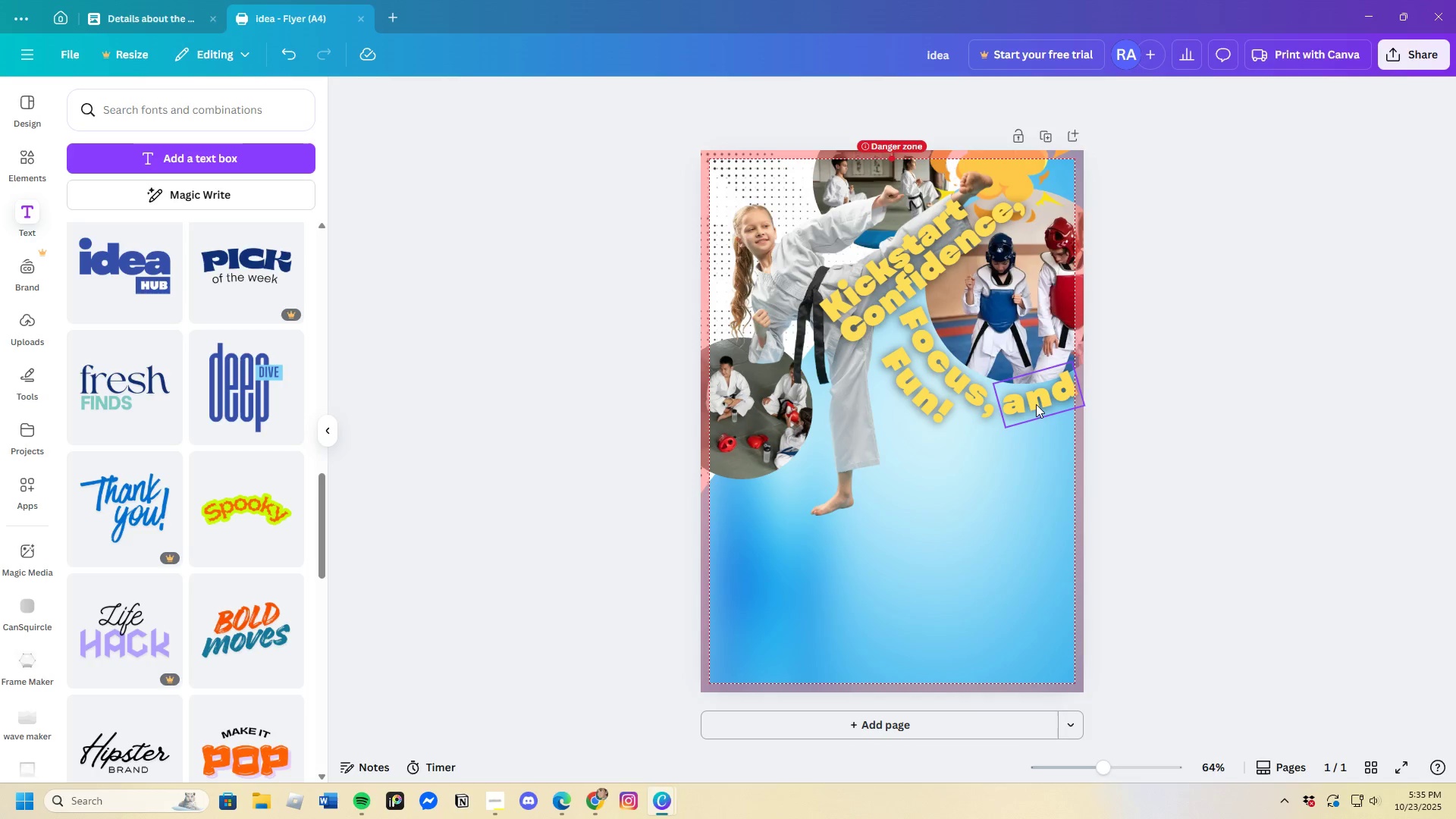 
left_click([1035, 398])
 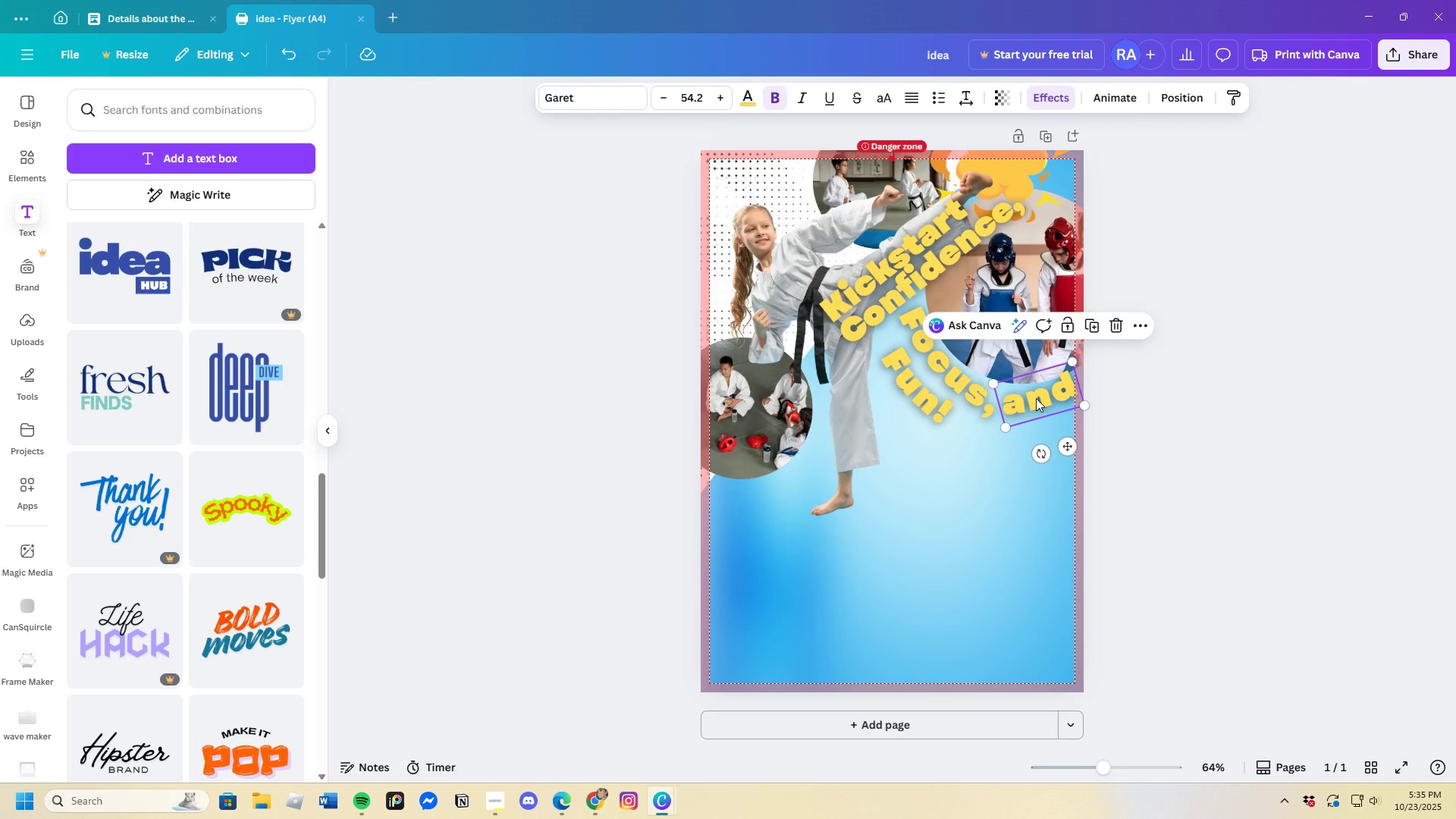 
left_click_drag(start_coordinate=[1036, 398], to_coordinate=[1036, 403])
 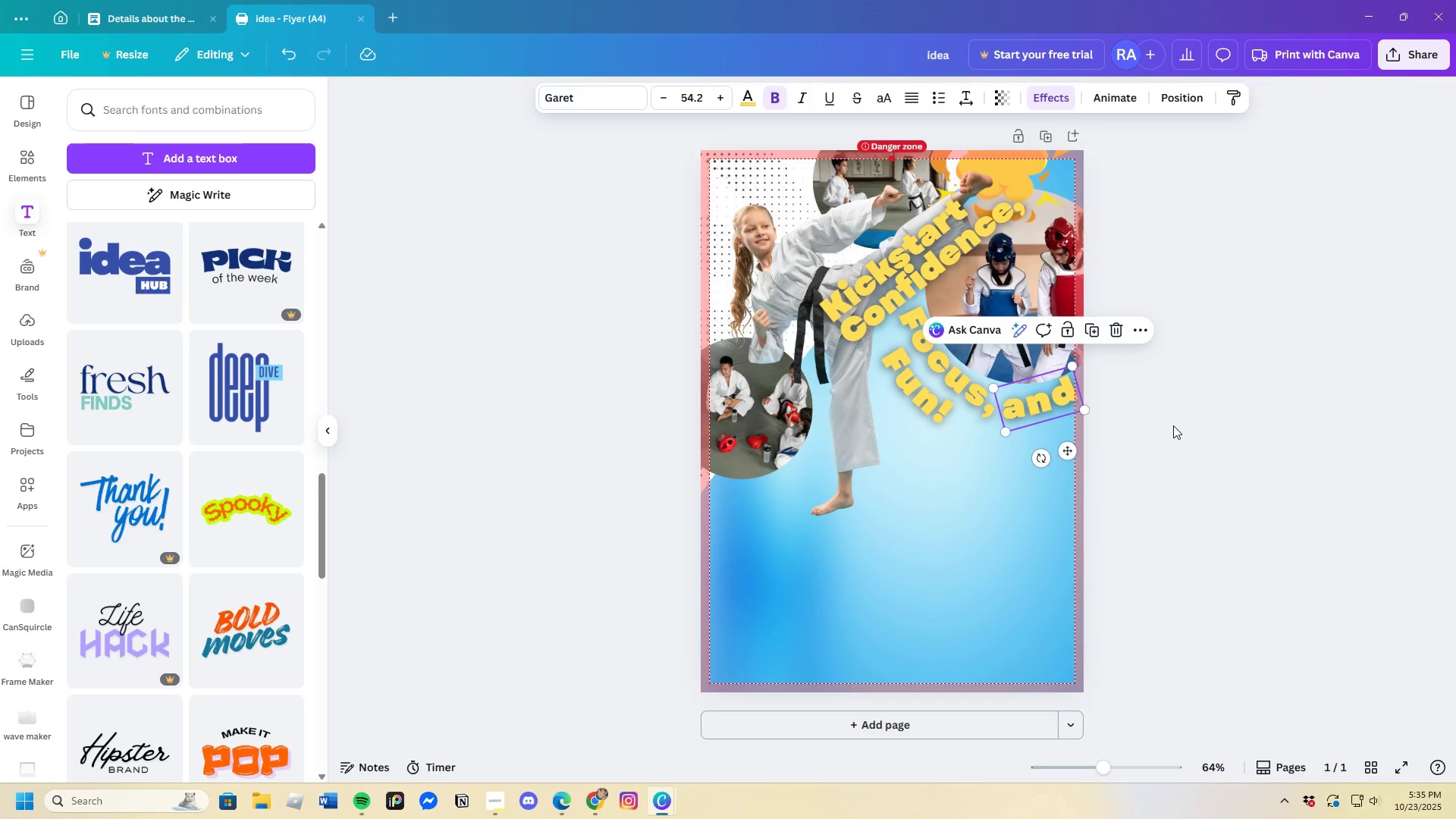 
left_click([1173, 425])
 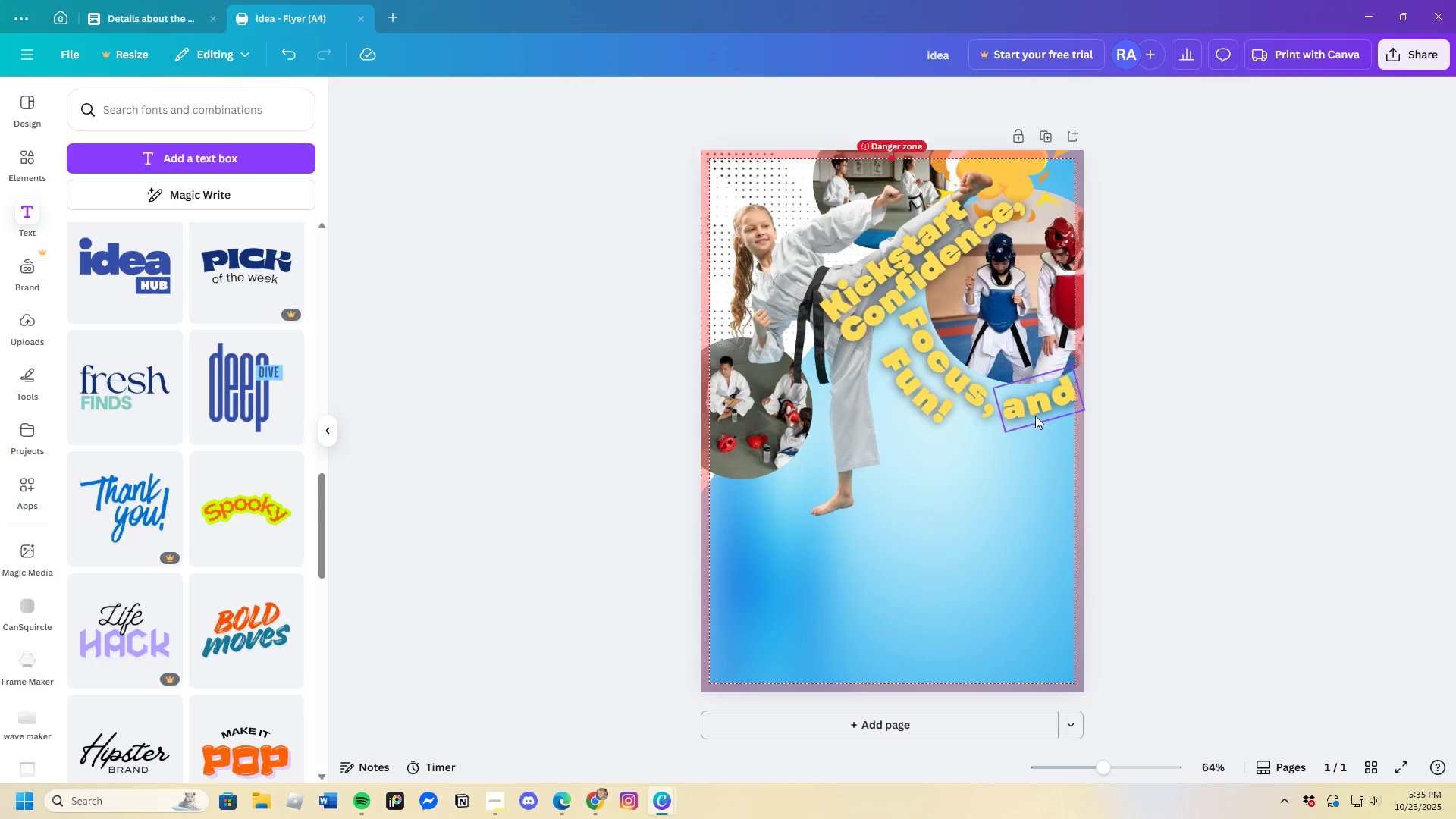 
left_click([1034, 415])
 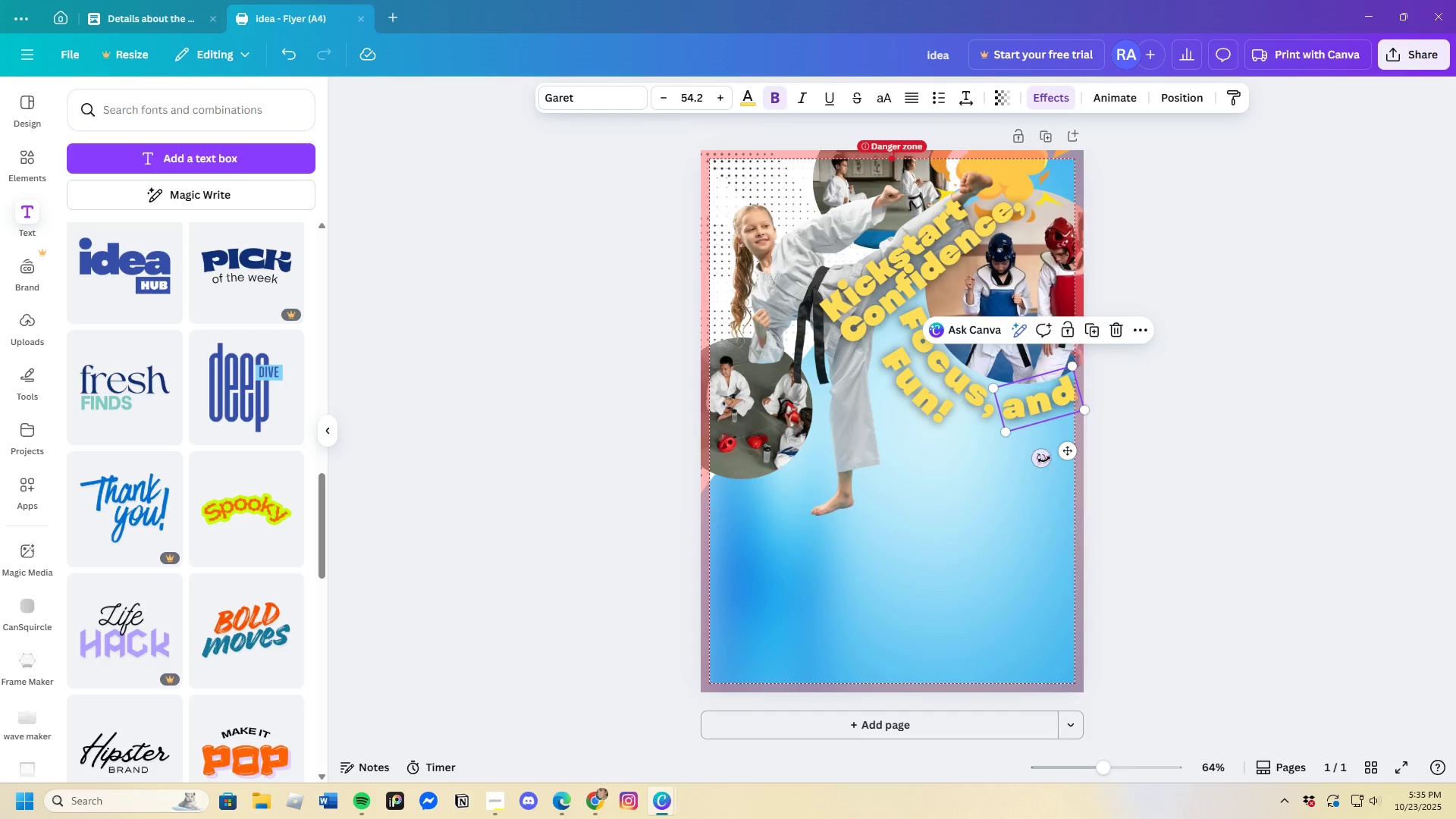 
left_click_drag(start_coordinate=[1044, 460], to_coordinate=[1040, 461])
 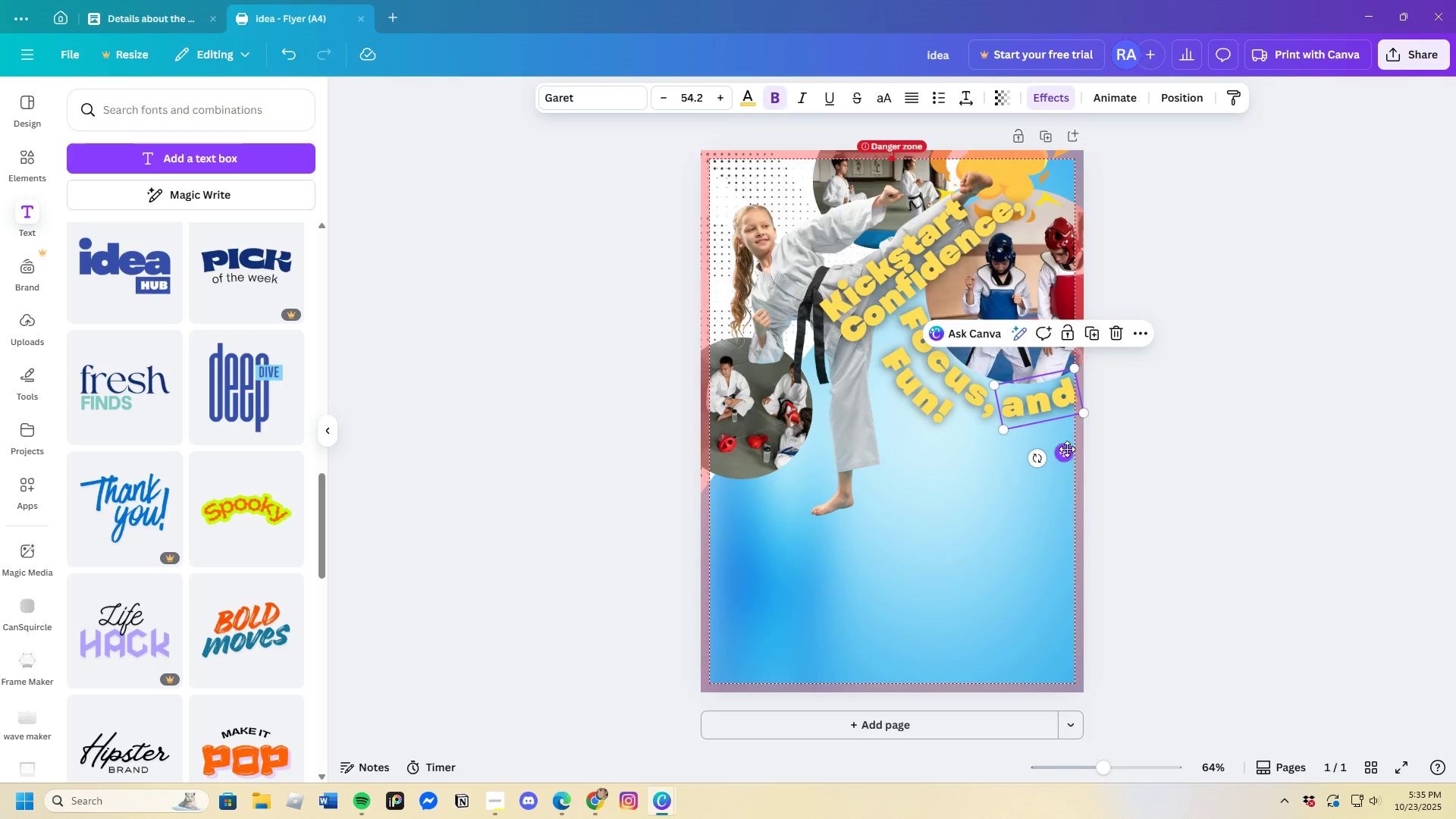 
left_click_drag(start_coordinate=[1067, 452], to_coordinate=[1067, 460])
 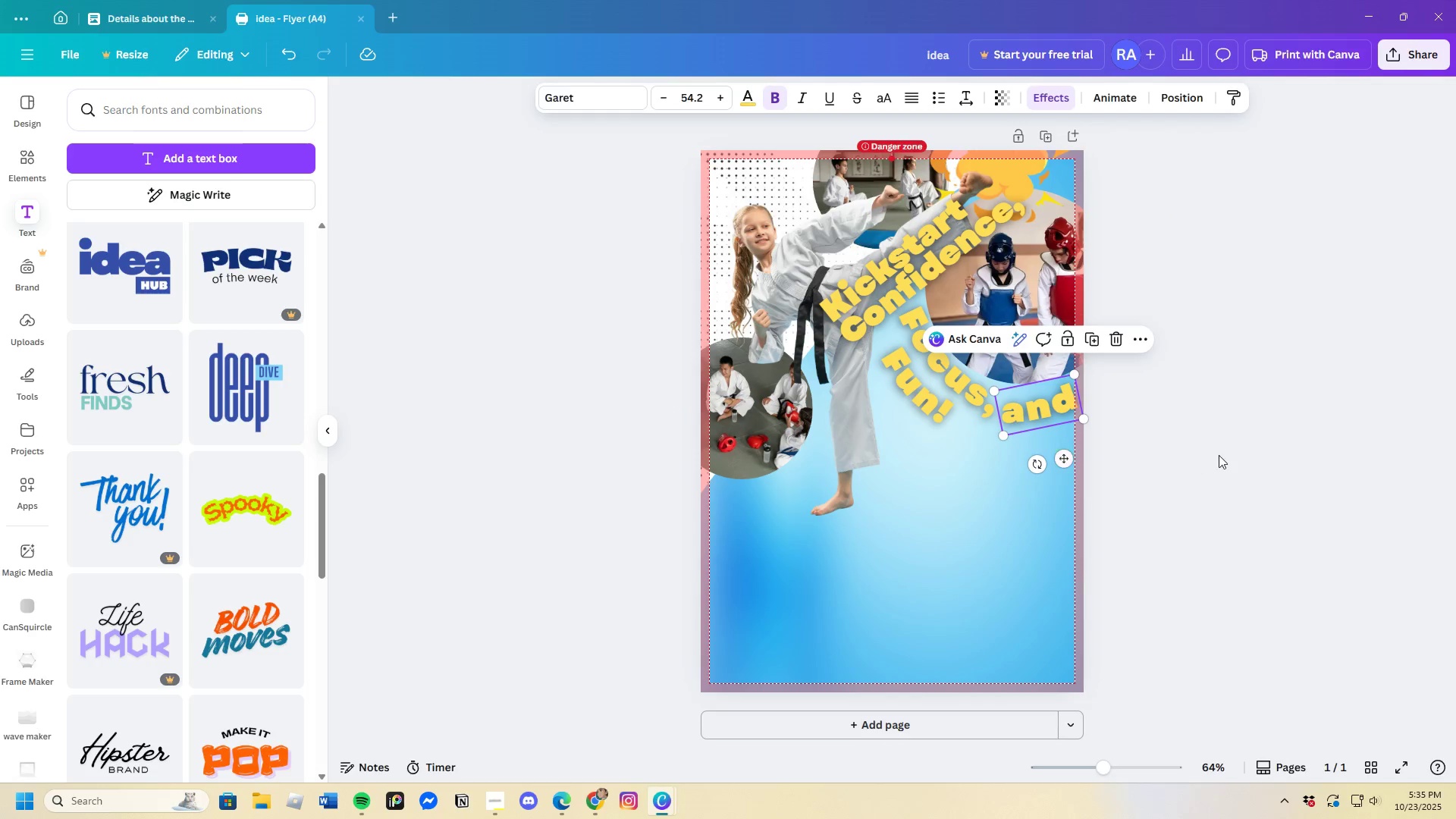 
left_click([1219, 455])
 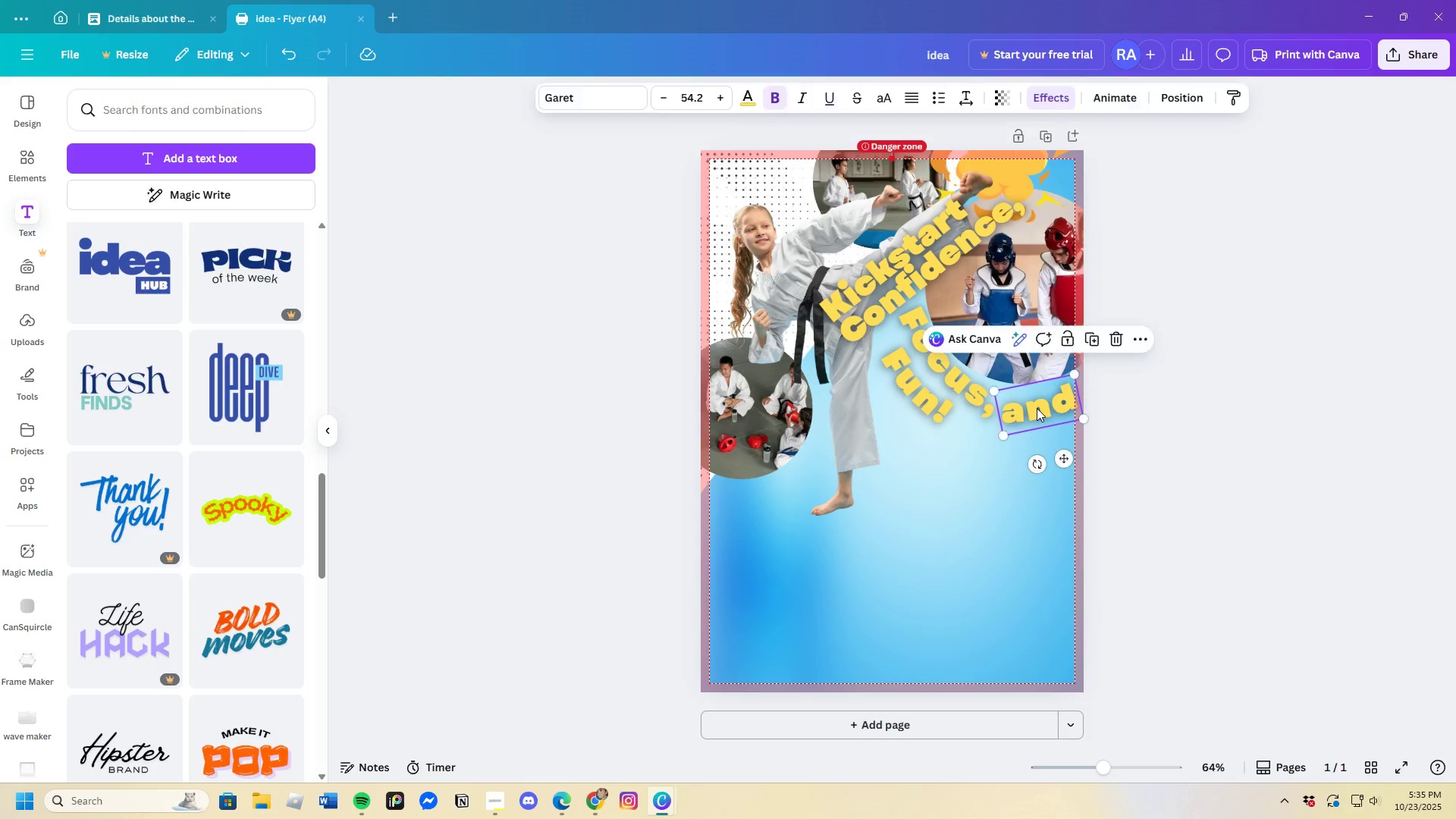 
left_click([1037, 408])
 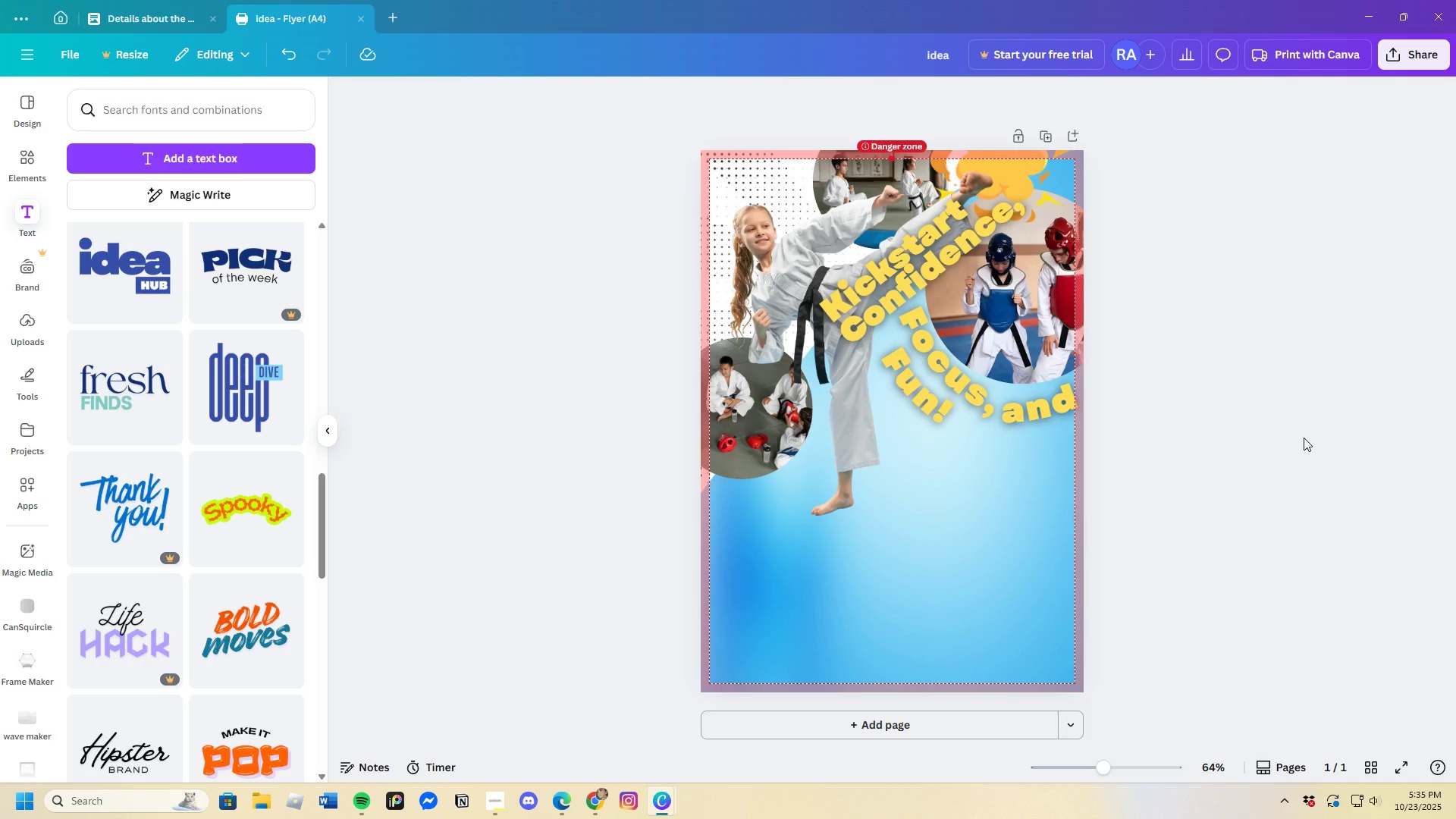 
wait(30.47)
 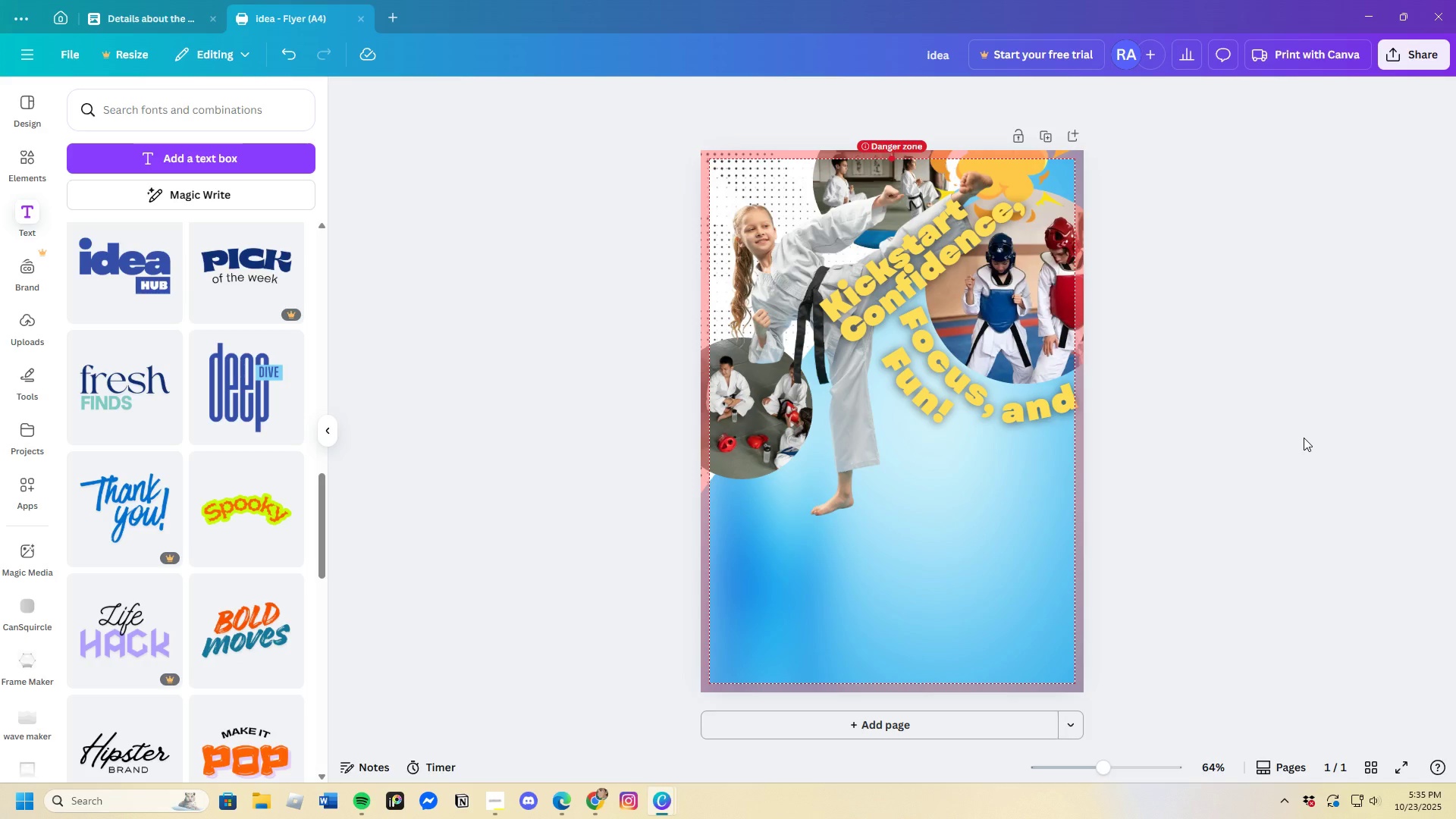 
scroll: coordinate [194, 550], scroll_direction: down, amount: 5.0
 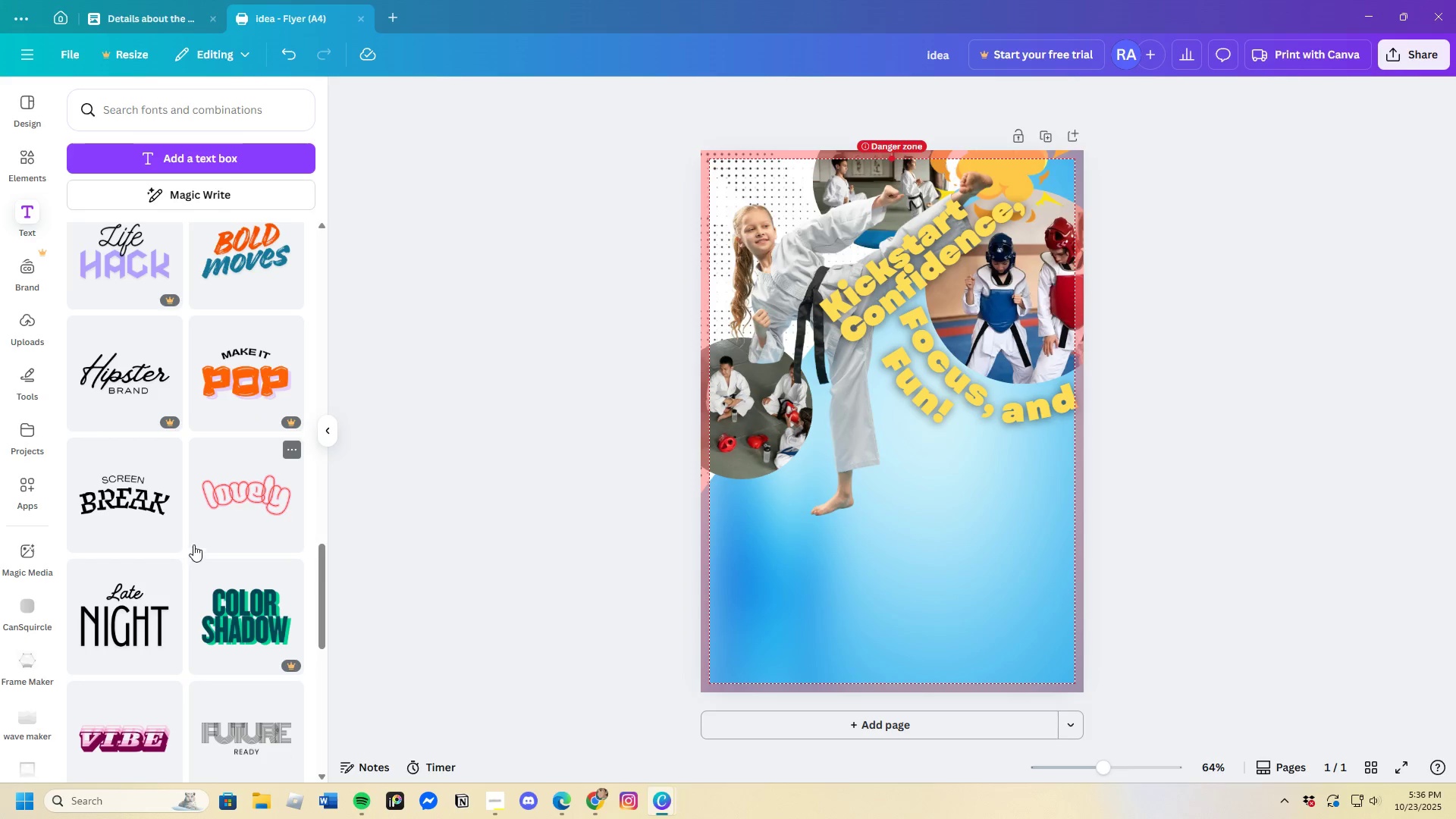 
left_click([36, 168])
 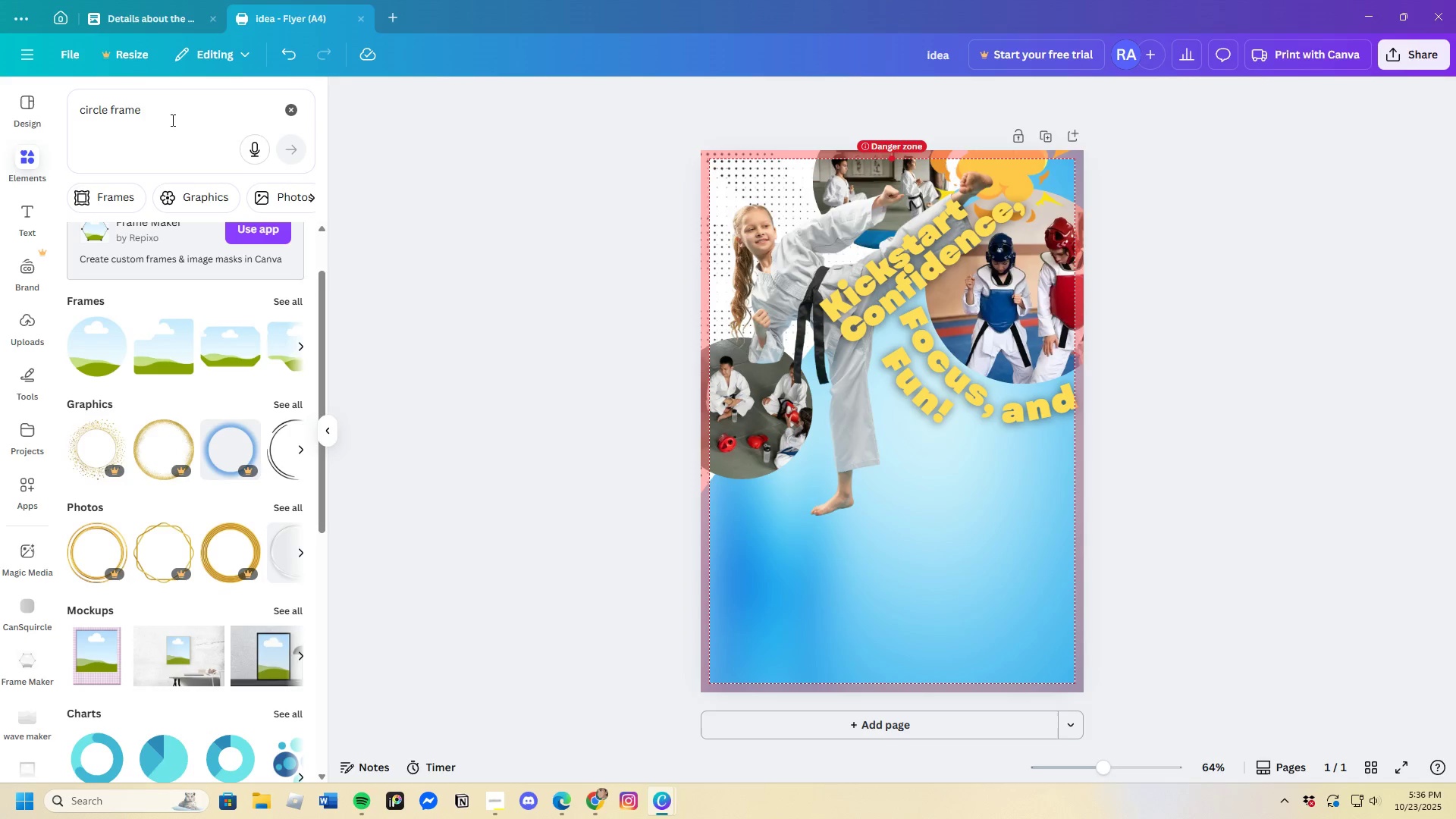 
left_click_drag(start_coordinate=[167, 117], to_coordinate=[111, 123])
 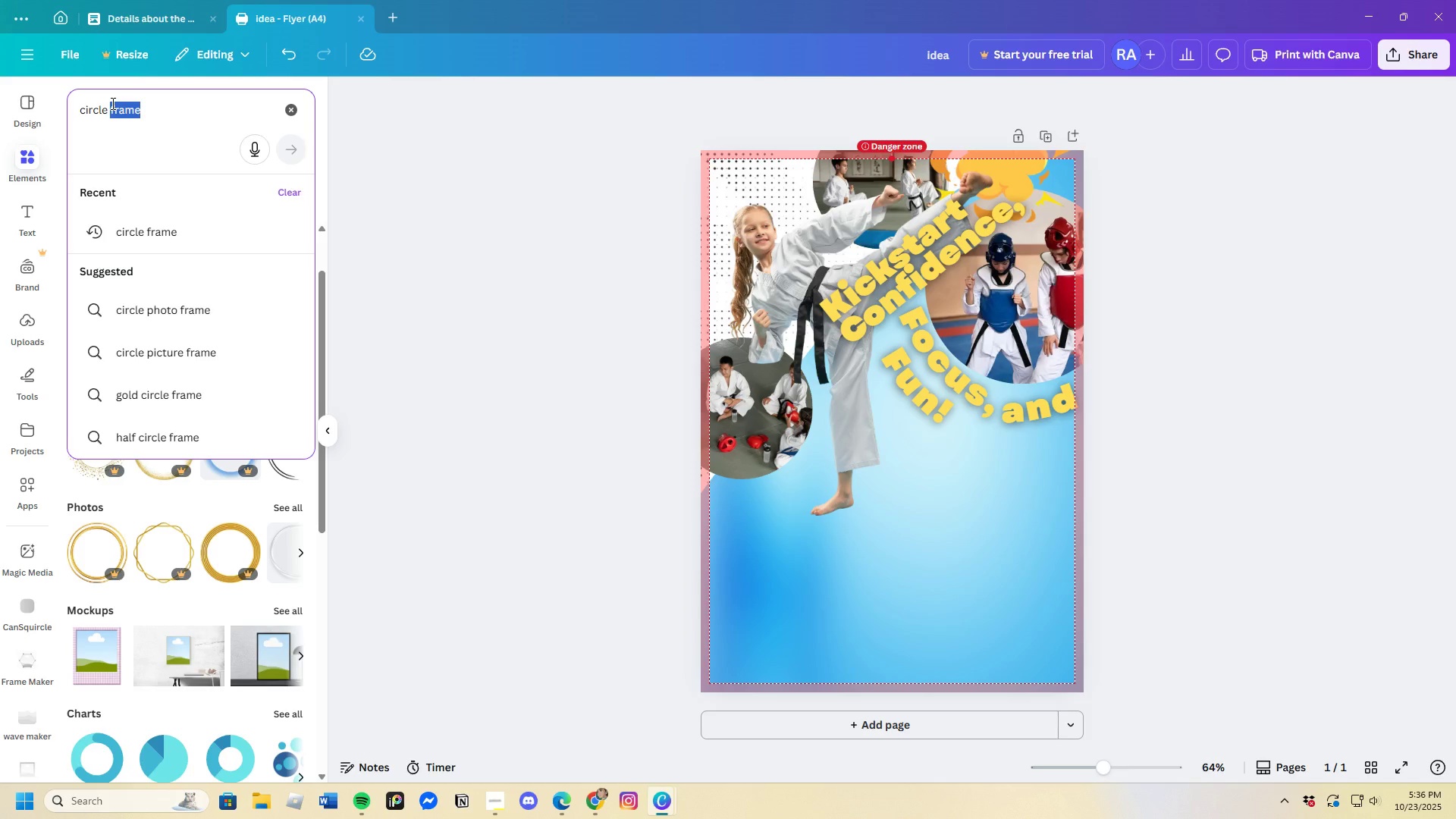 
key(Backspace)
 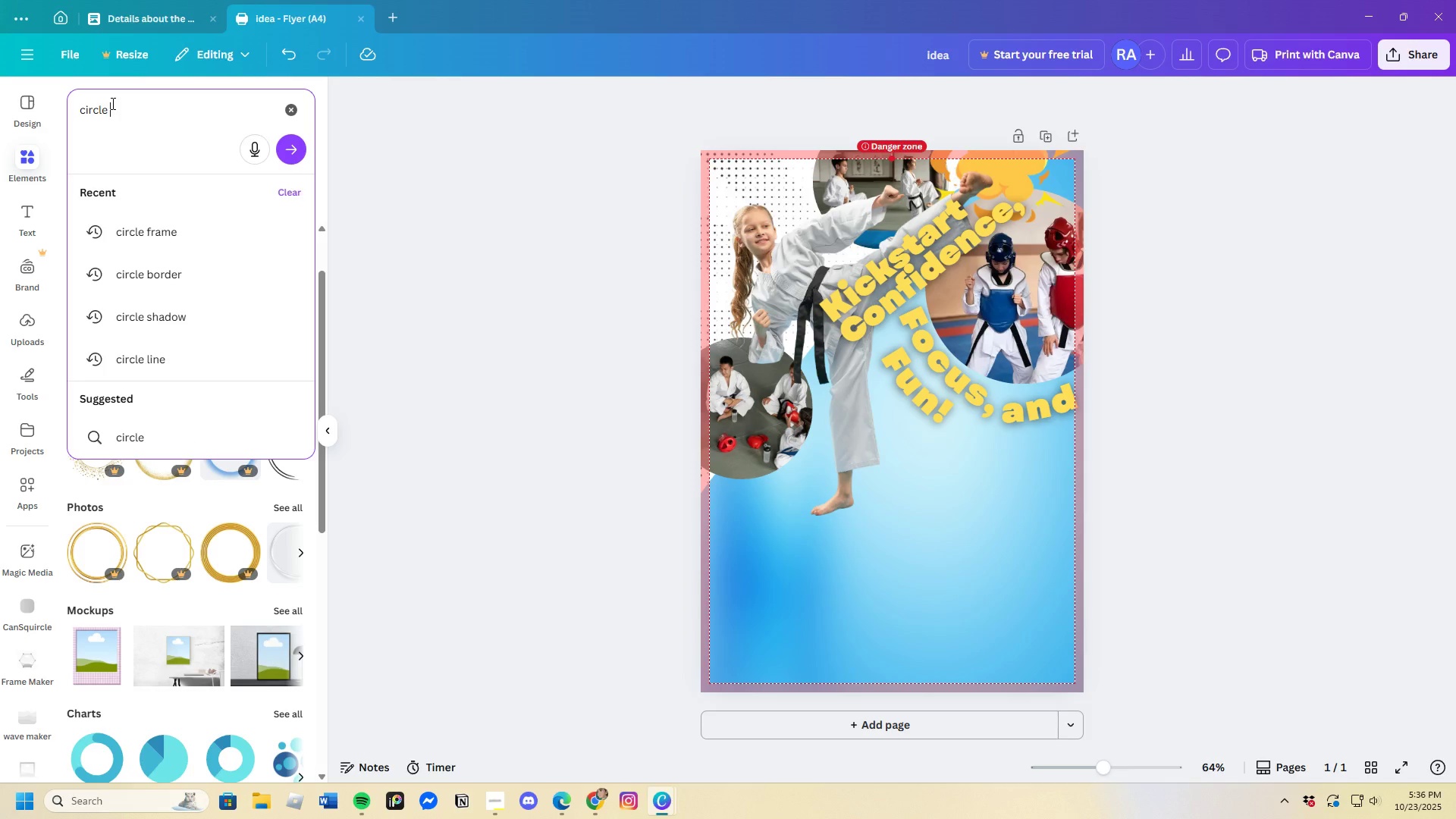 
type(line)
 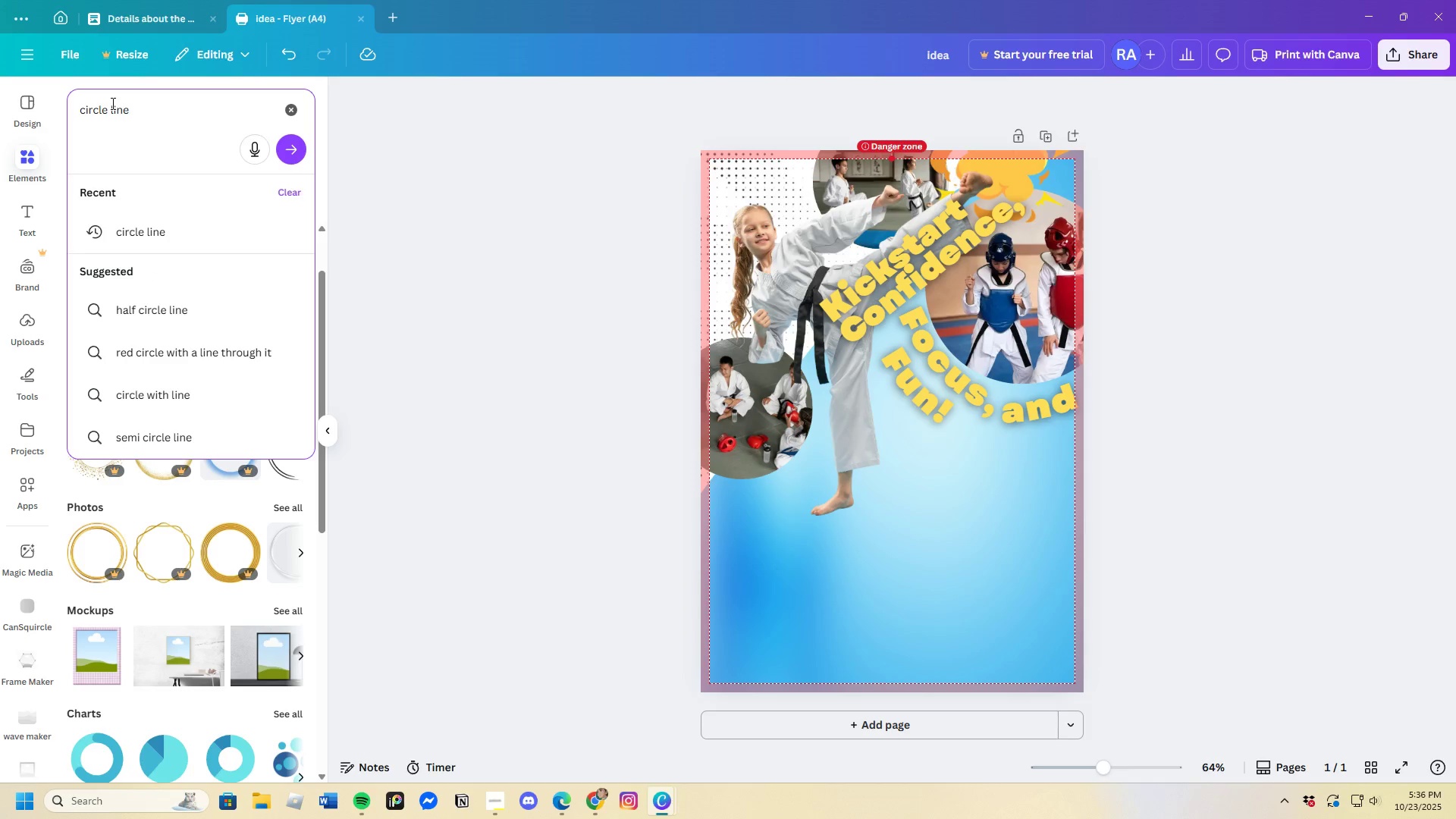 
key(Enter)
 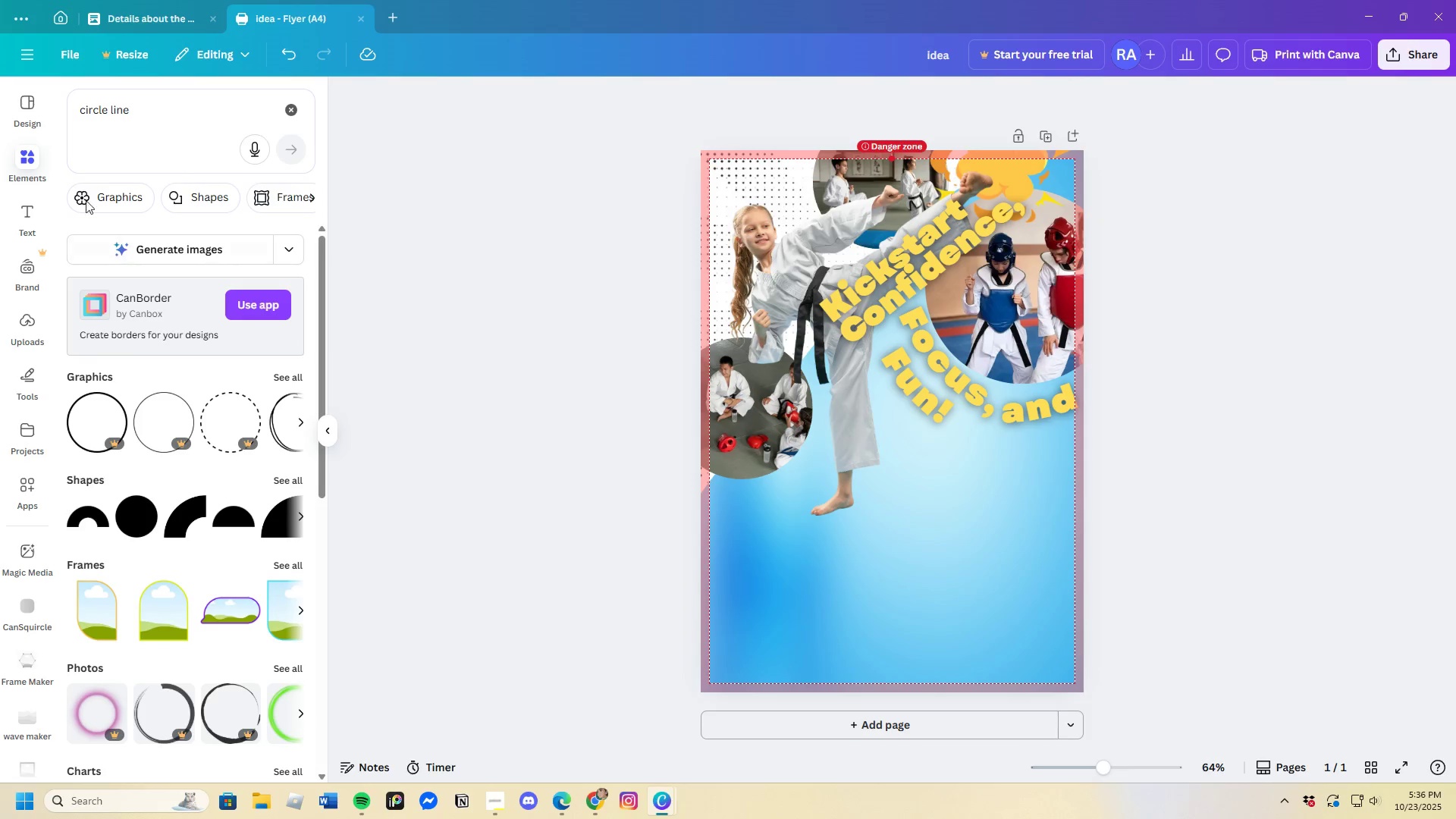 
left_click([110, 207])
 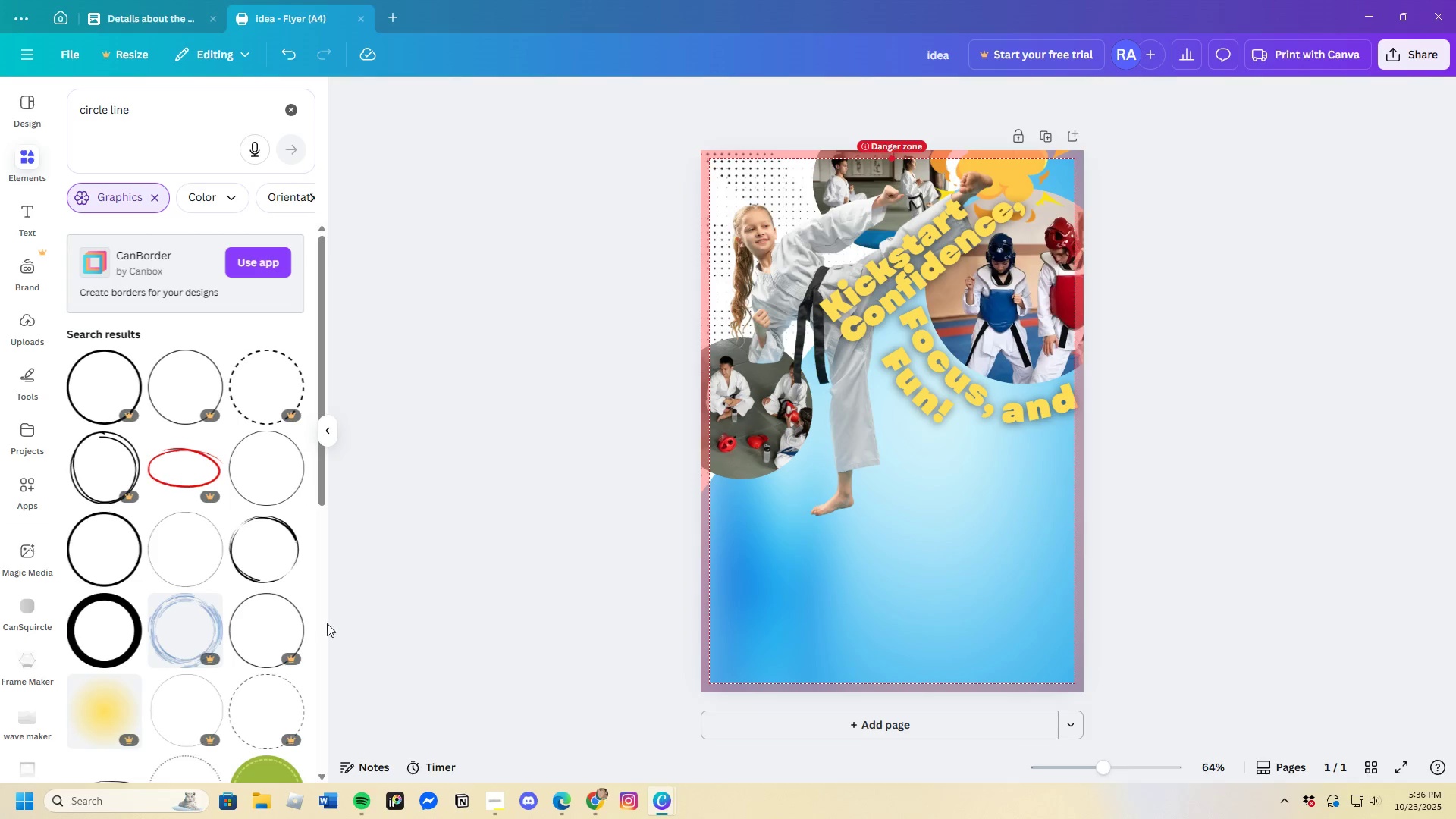 
scroll: coordinate [257, 623], scroll_direction: down, amount: 4.0
 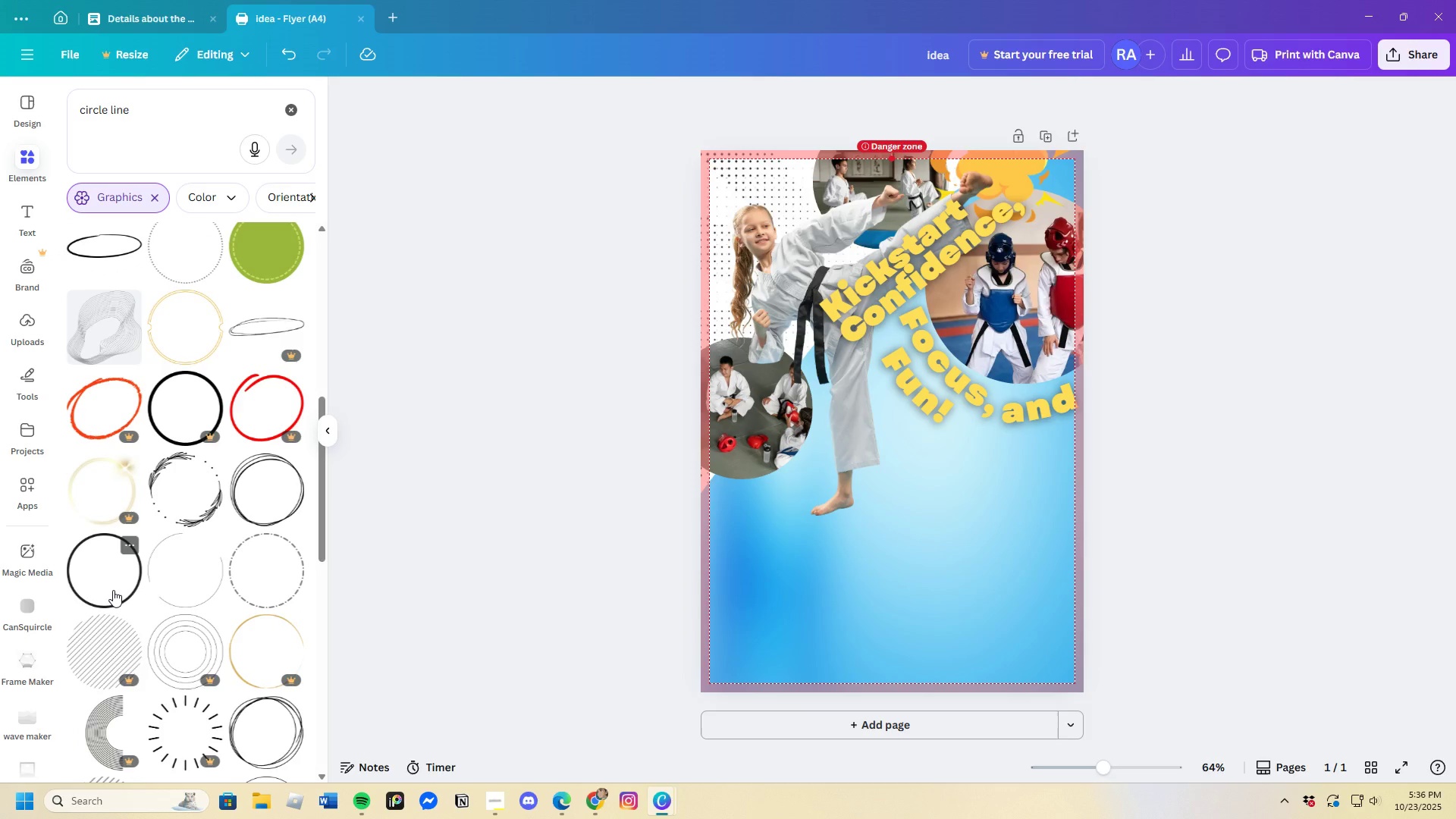 
left_click([113, 590])
 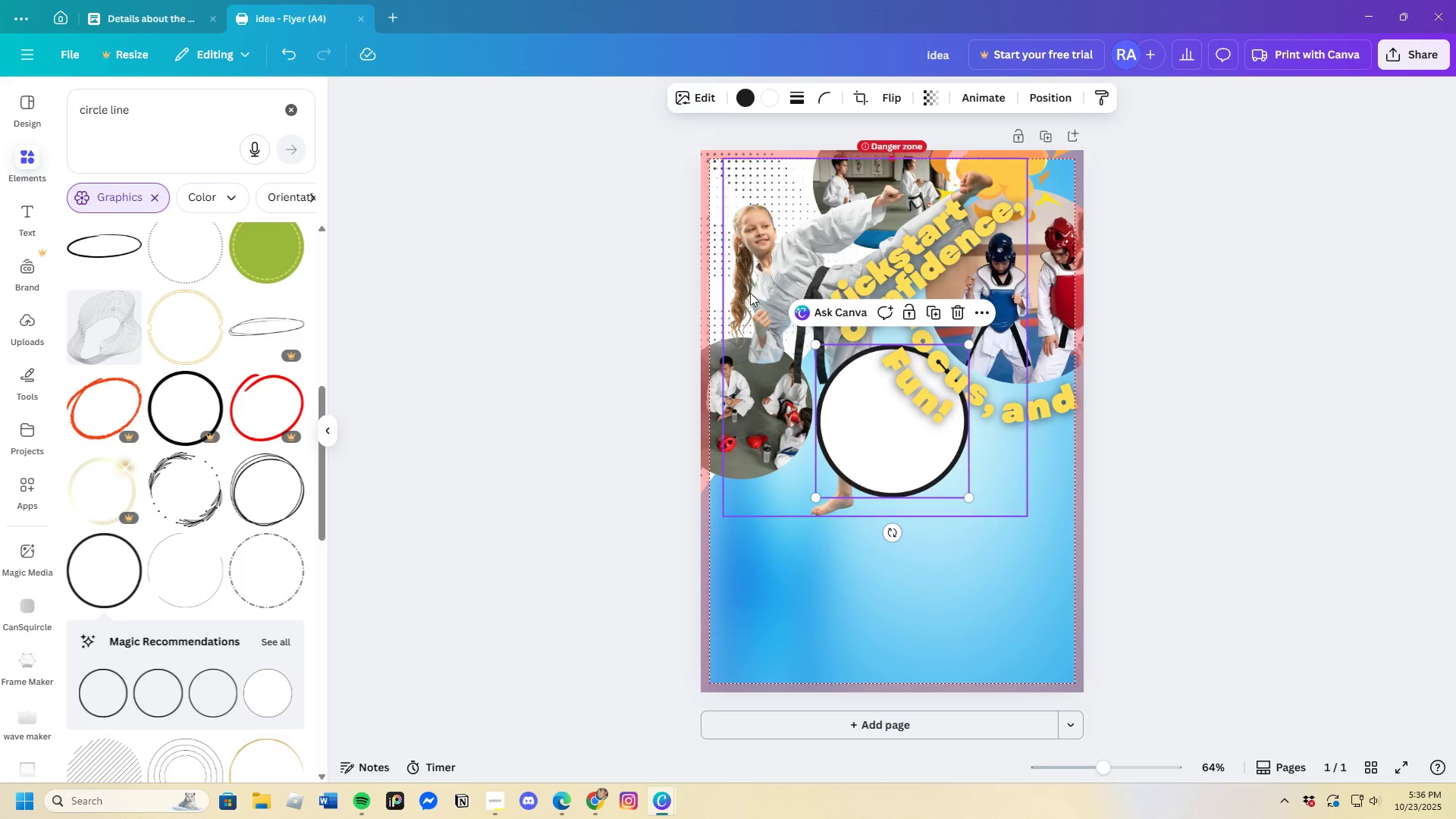 
left_click([776, 97])
 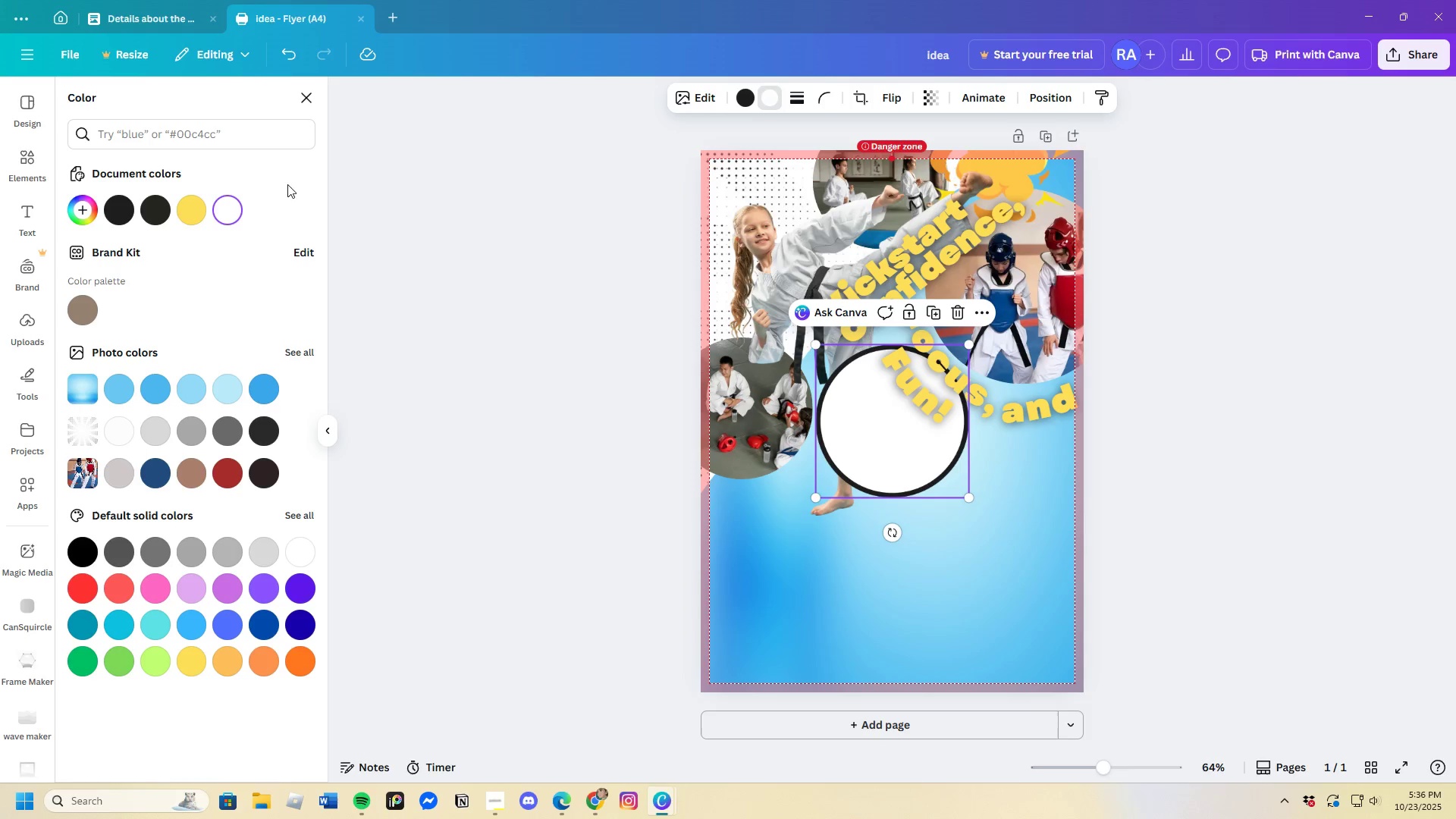 
left_click([311, 97])
 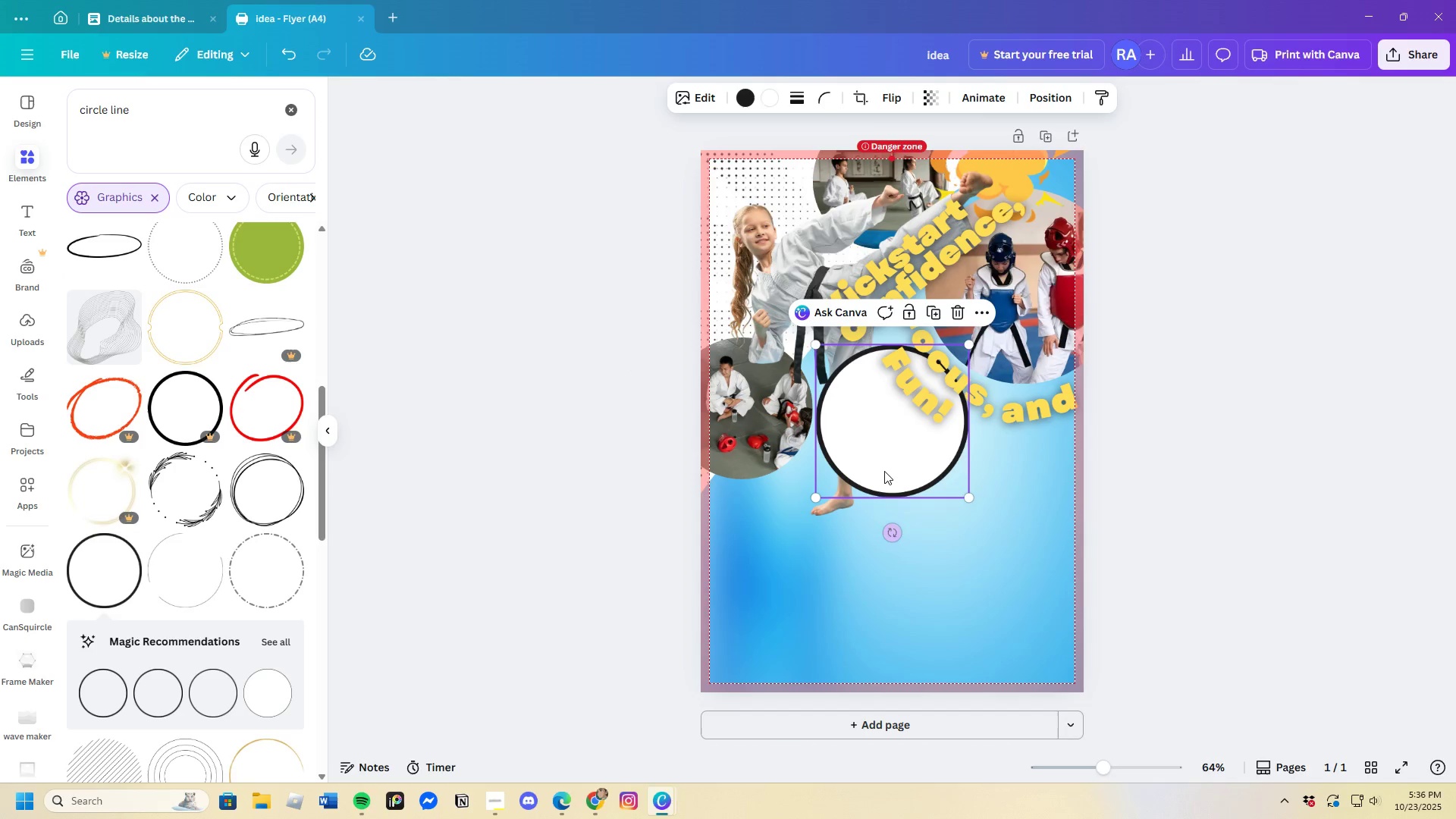 
left_click_drag(start_coordinate=[886, 470], to_coordinate=[930, 532])
 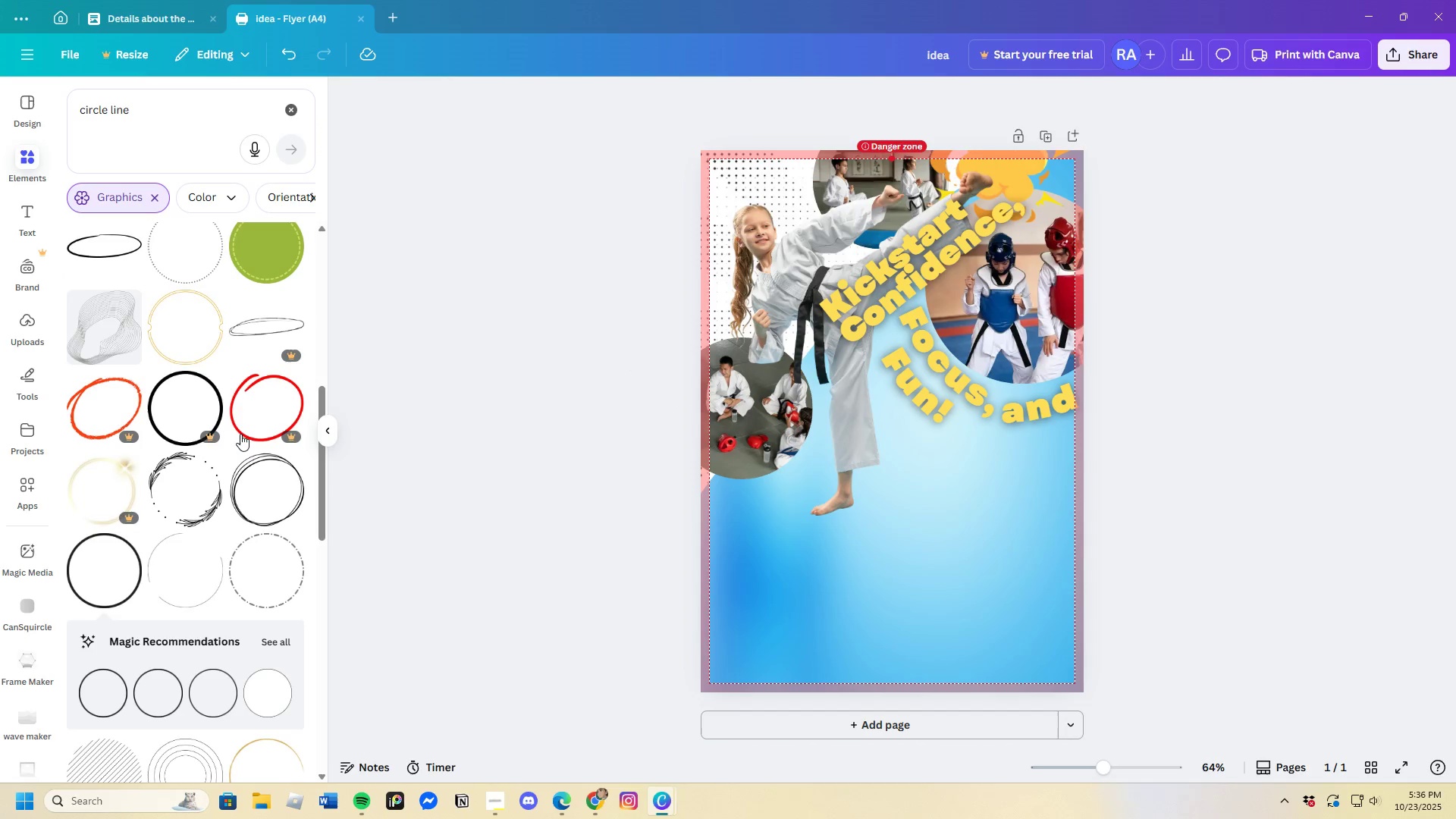 
scroll: coordinate [186, 689], scroll_direction: down, amount: 7.0
 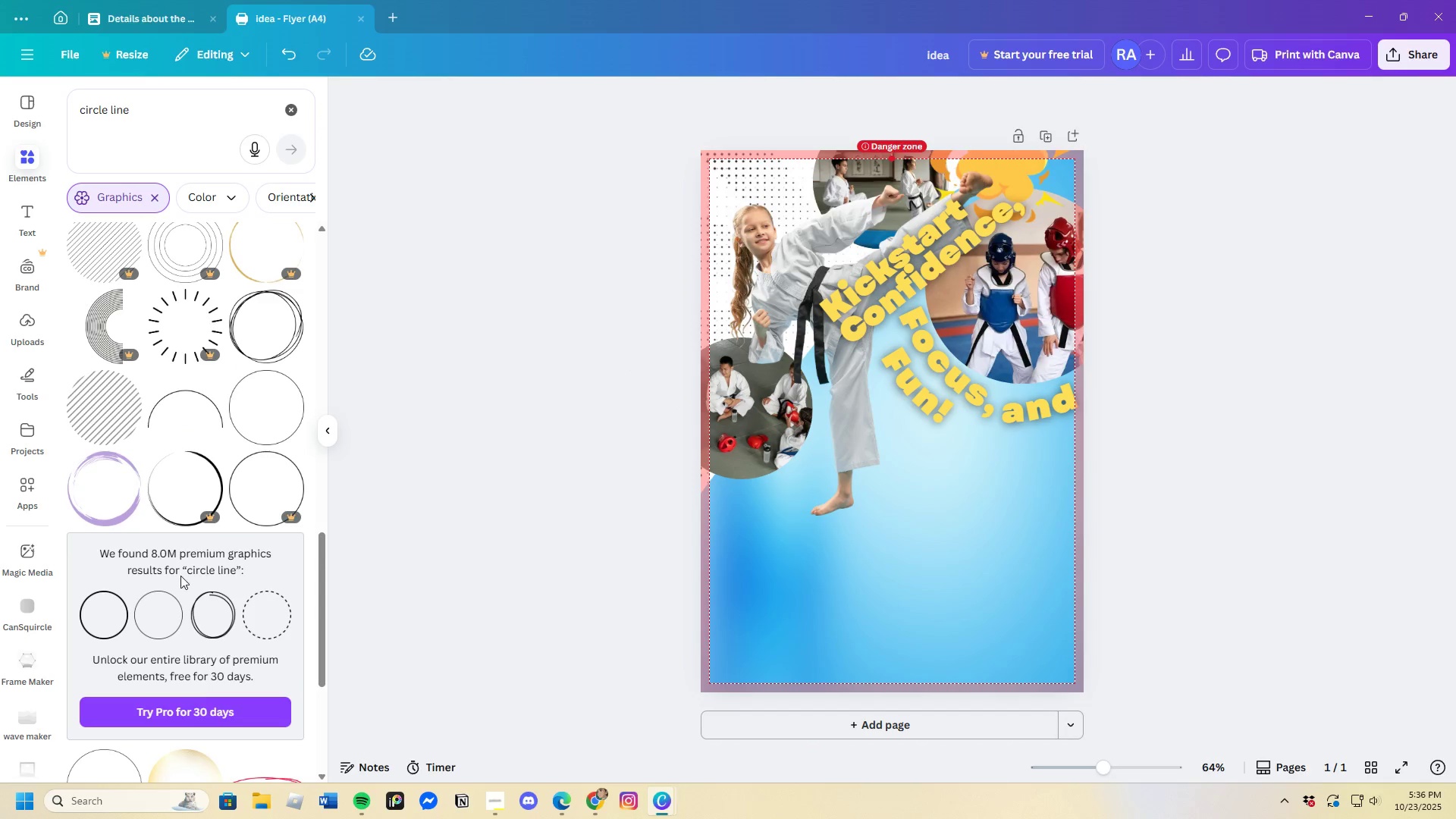 
left_click([180, 422])
 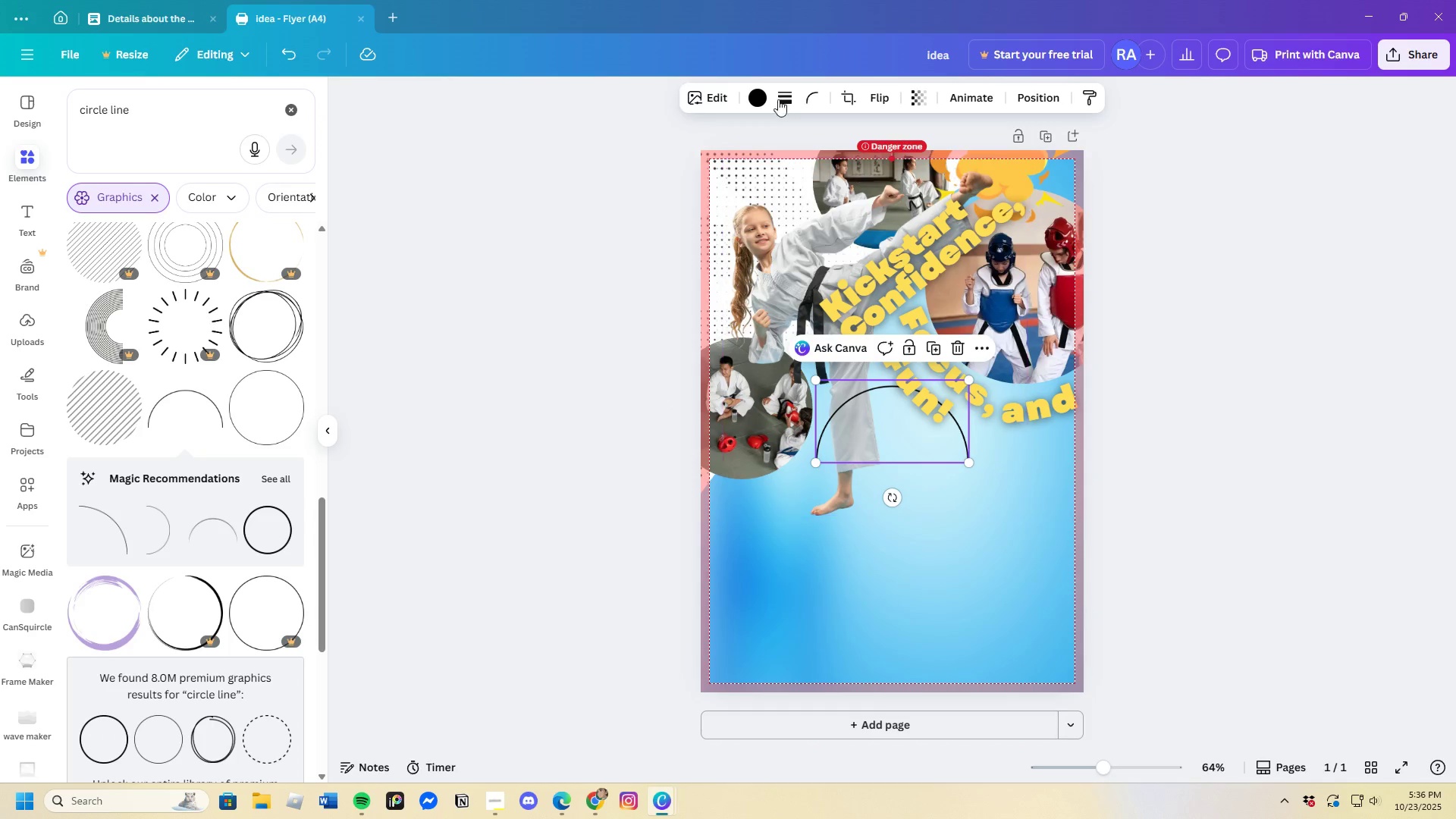 
left_click([776, 94])
 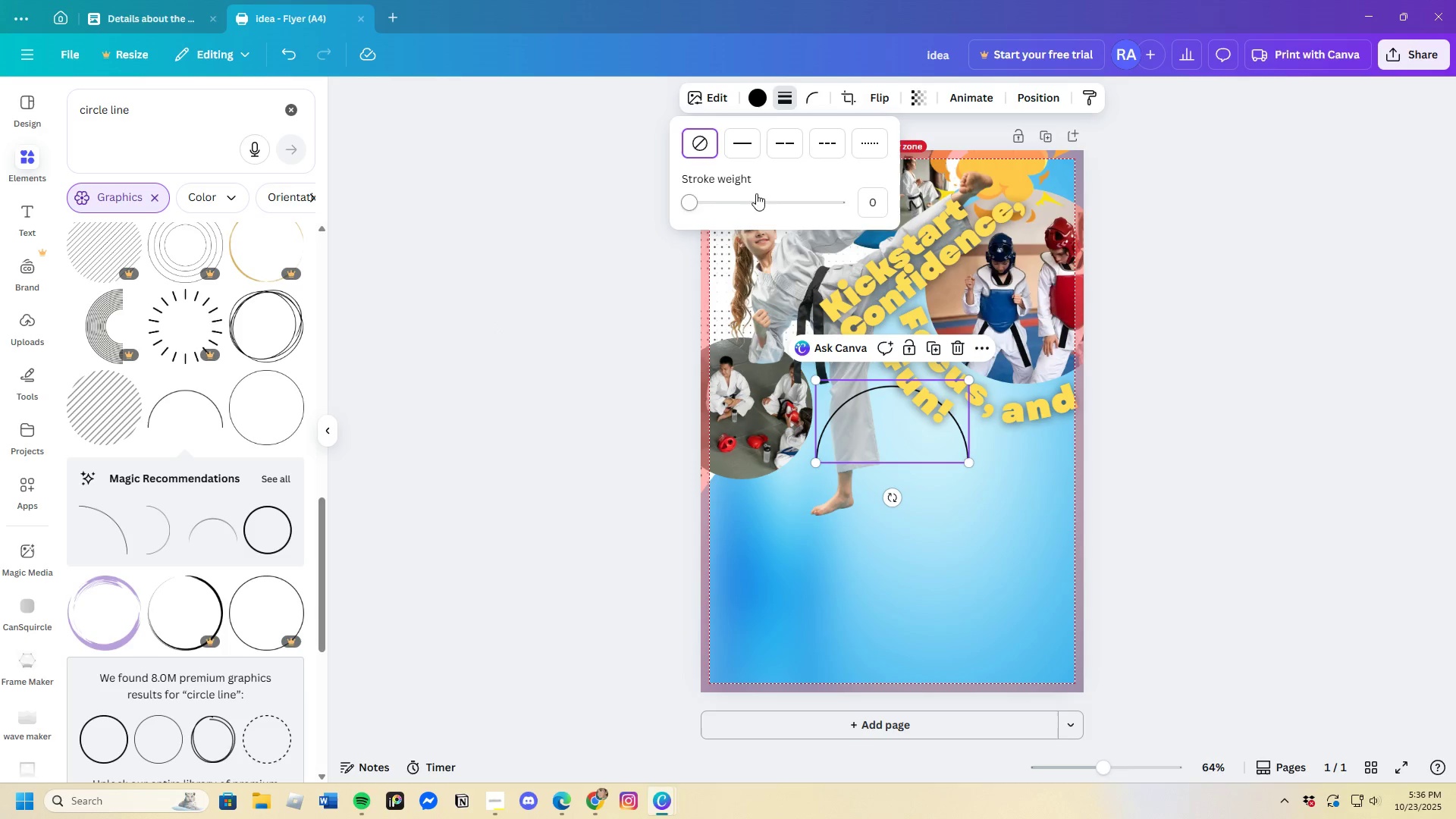 
left_click_drag(start_coordinate=[727, 199], to_coordinate=[682, 218])
 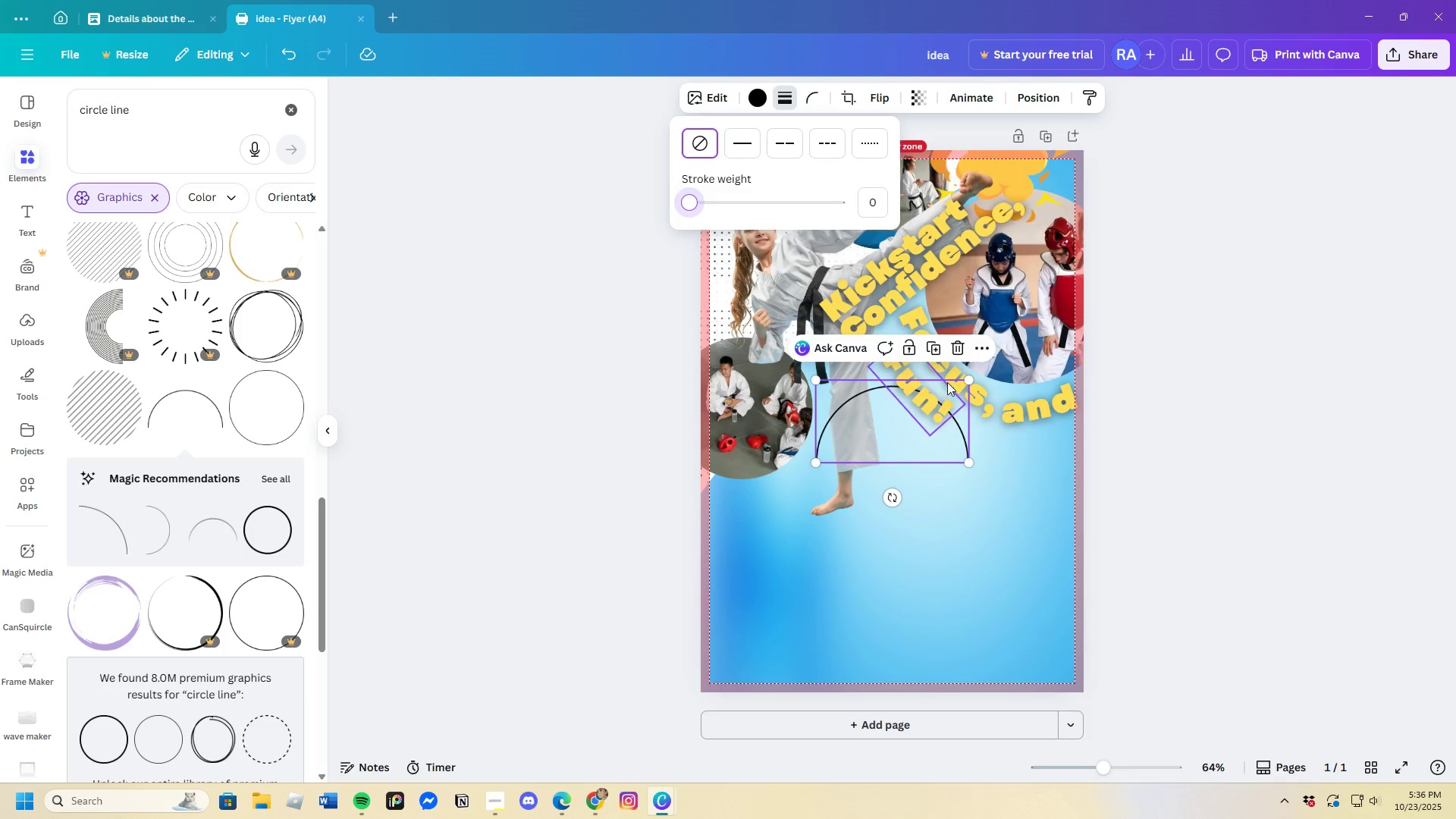 
left_click([954, 352])
 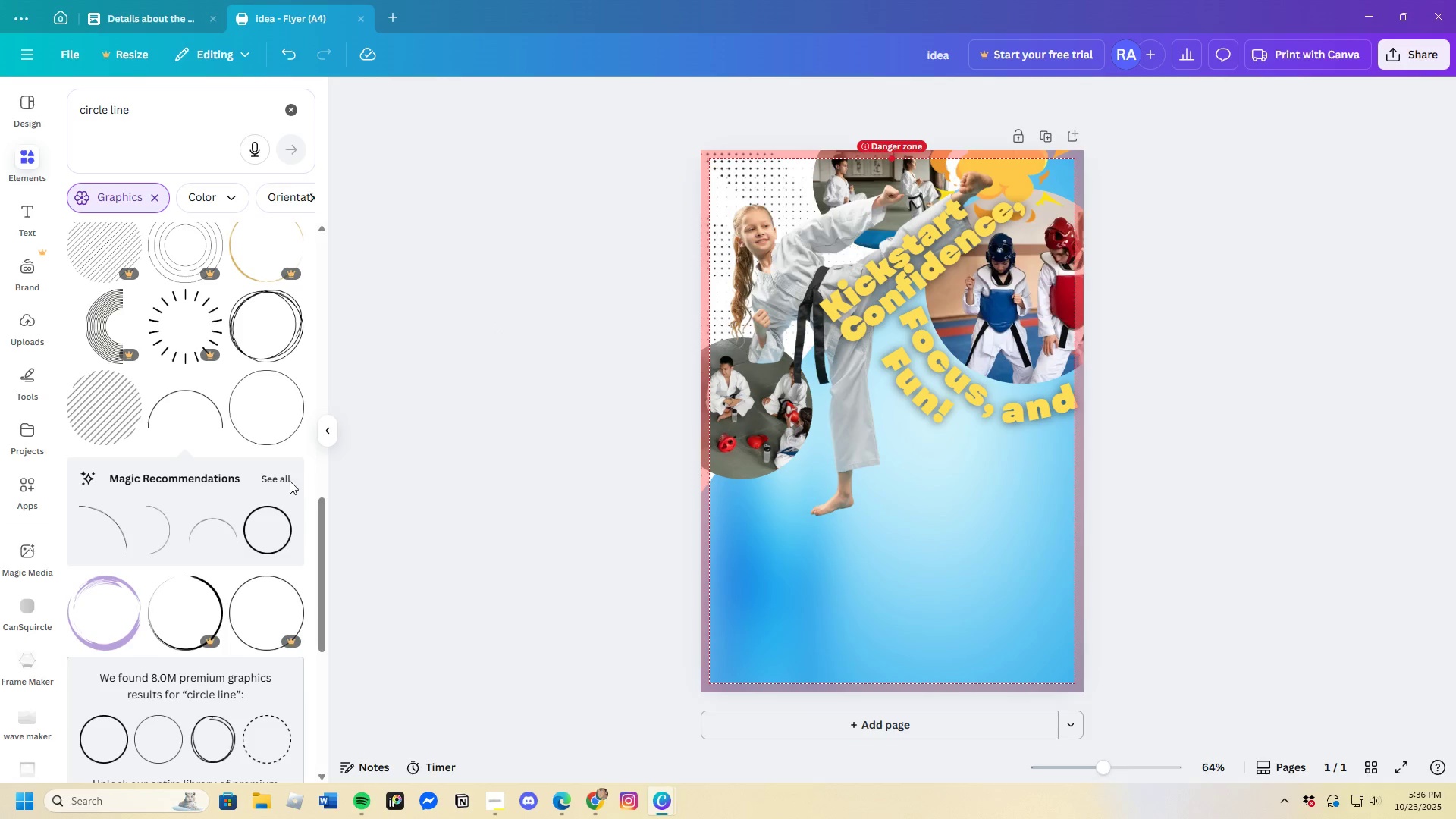 
left_click([279, 481])
 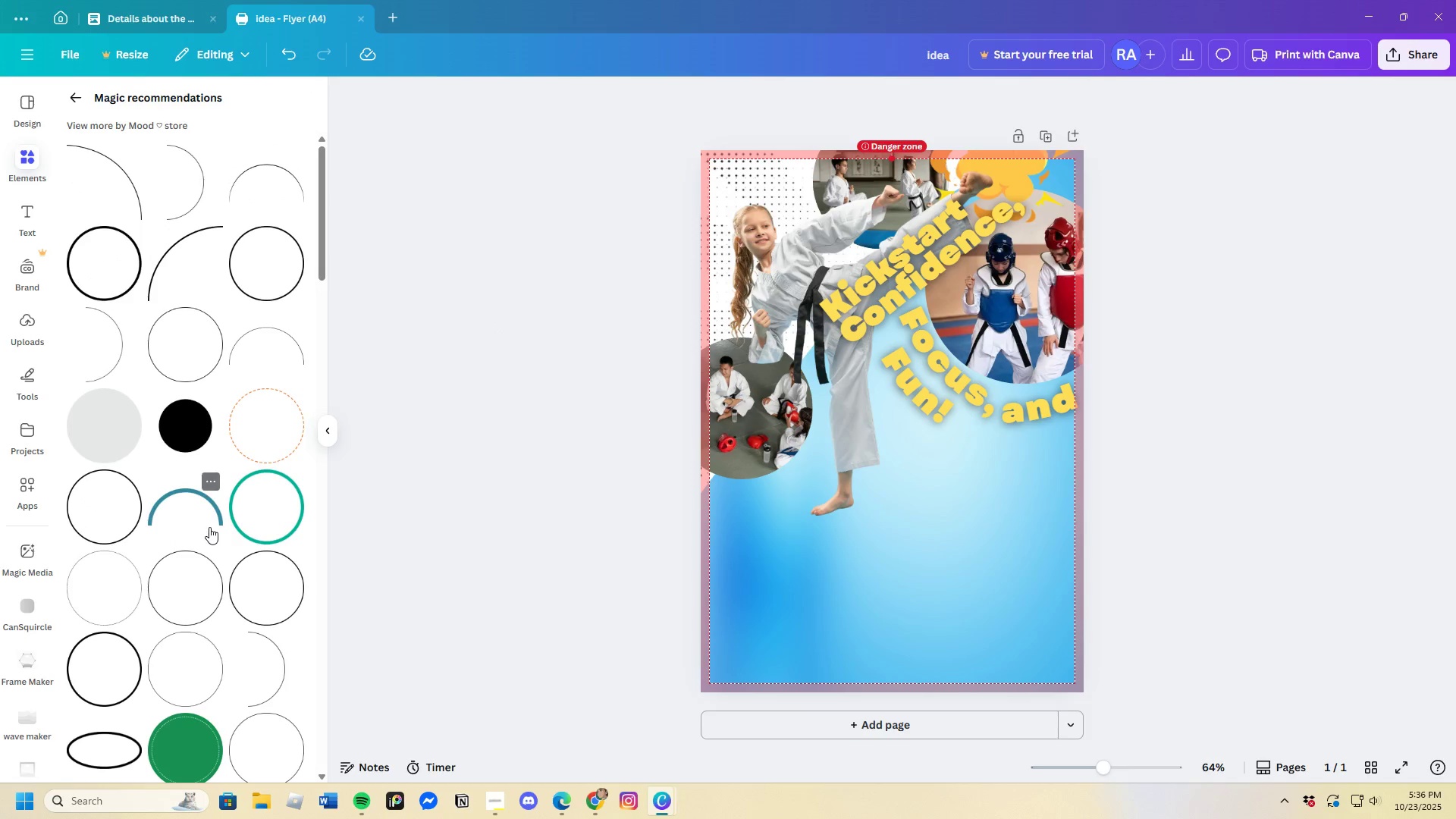 
left_click([196, 516])
 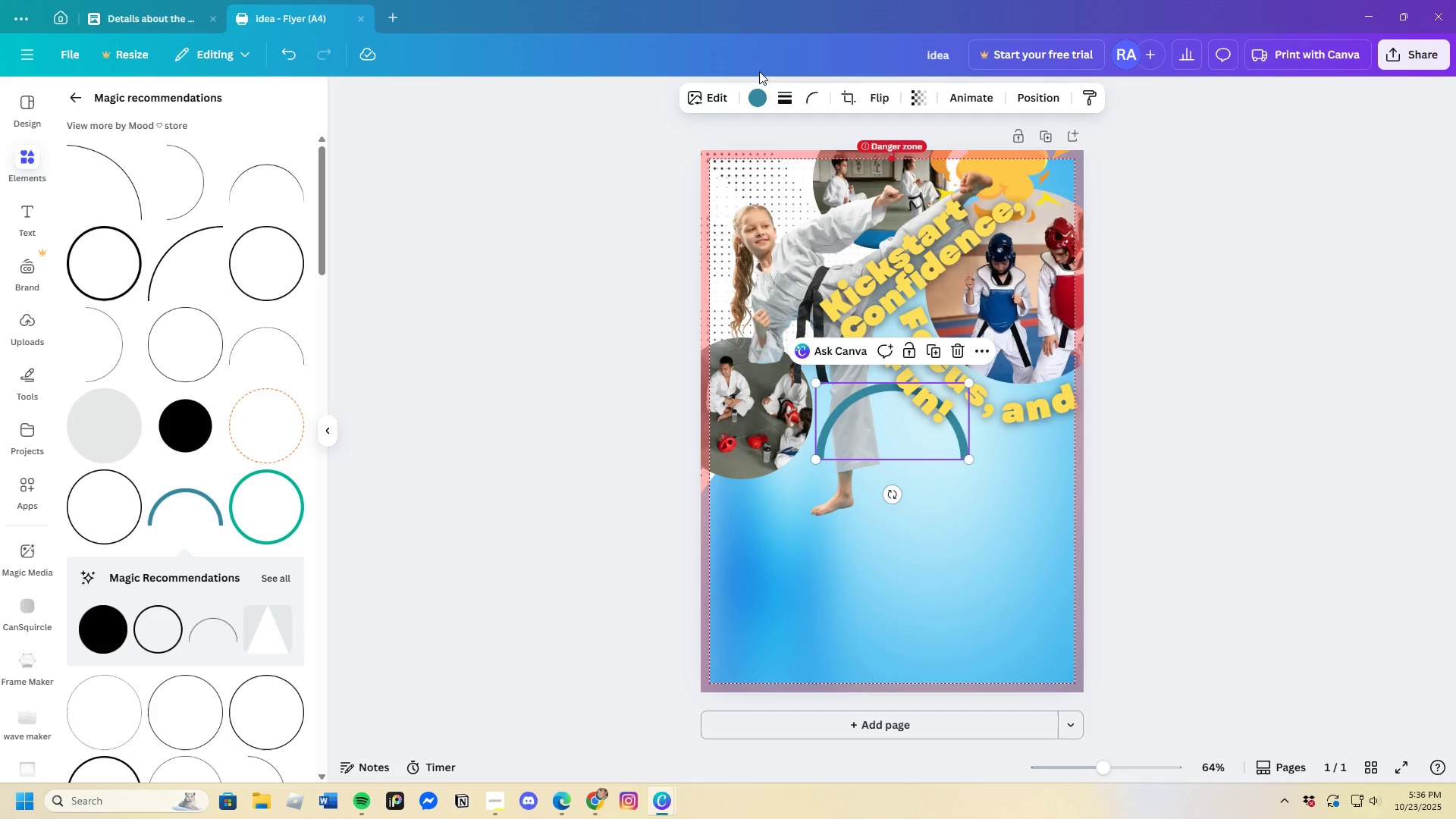 
left_click([750, 90])
 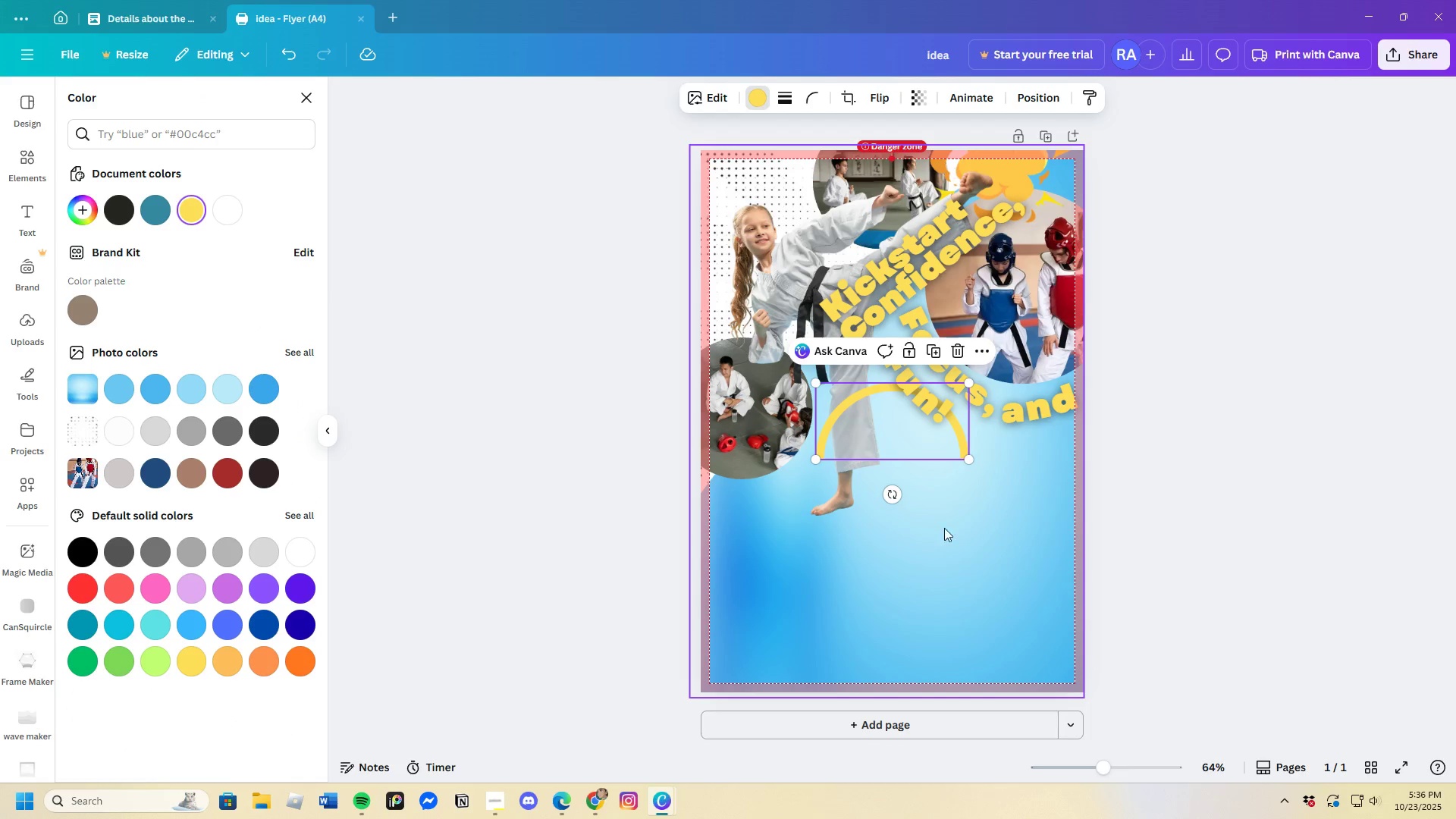 
left_click_drag(start_coordinate=[896, 494], to_coordinate=[972, 375])
 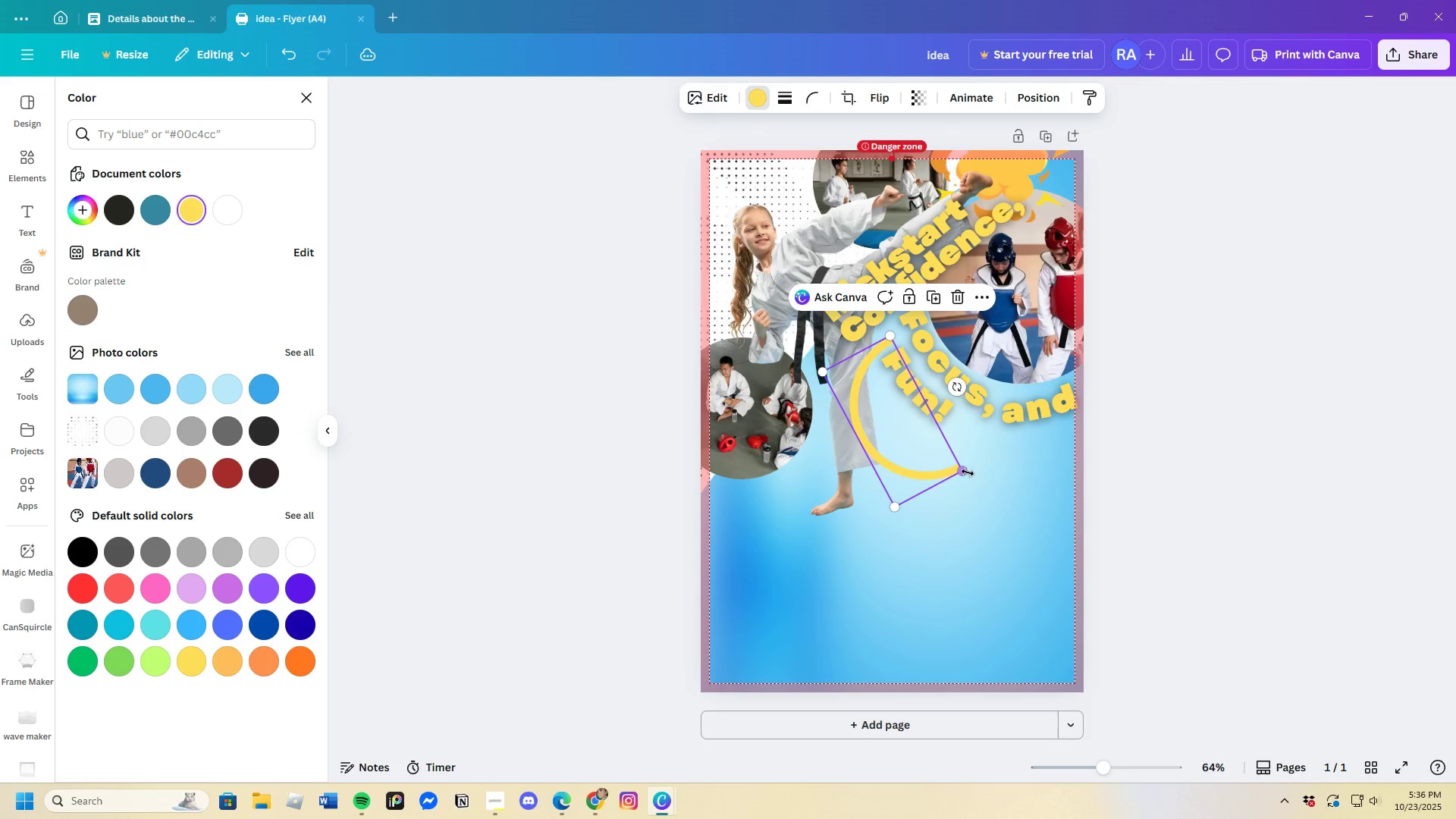 
left_click_drag(start_coordinate=[967, 472], to_coordinate=[1122, 527])
 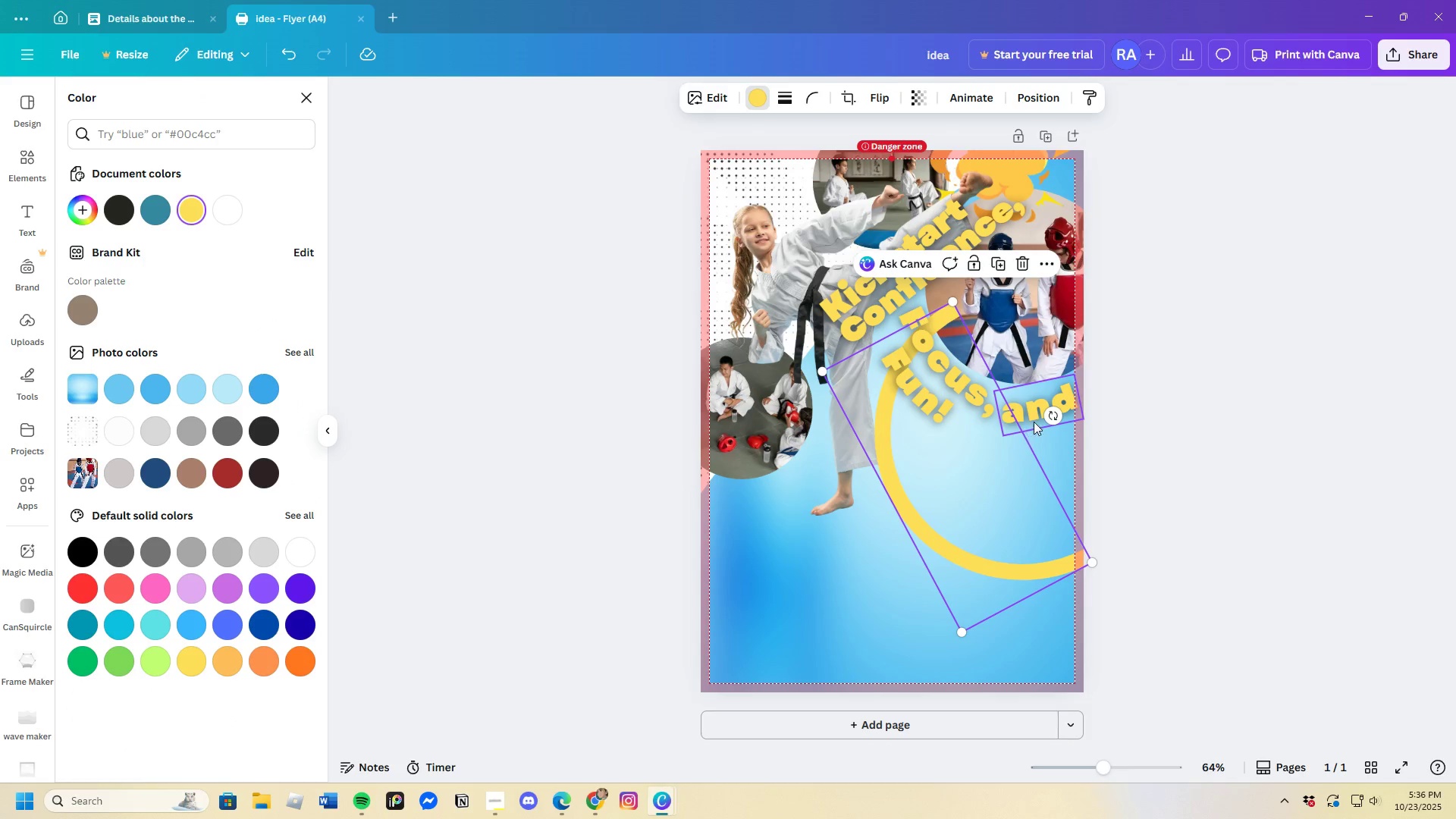 
left_click_drag(start_coordinate=[1050, 414], to_coordinate=[969, 384])
 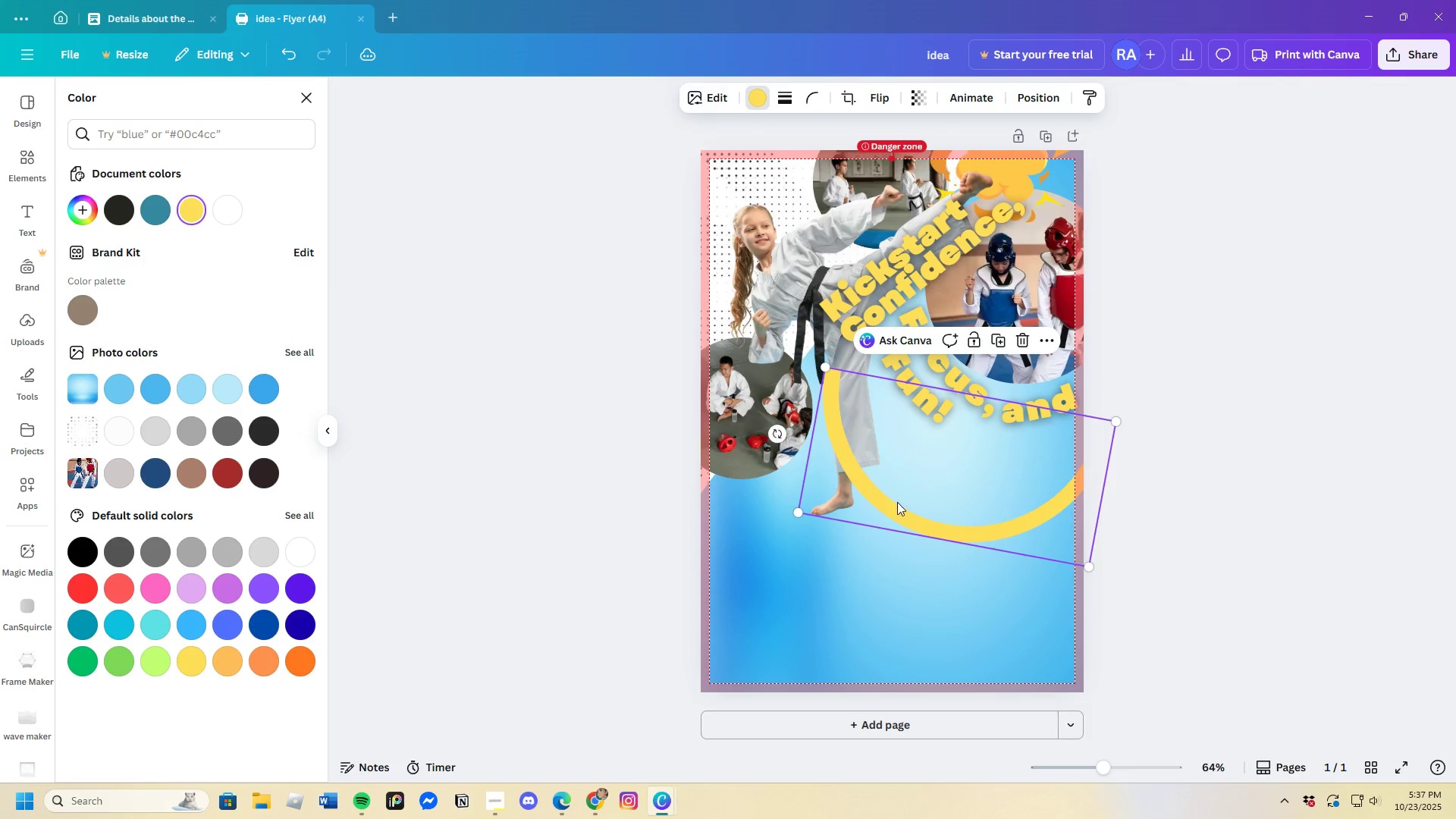 
left_click_drag(start_coordinate=[948, 516], to_coordinate=[1021, 585])
 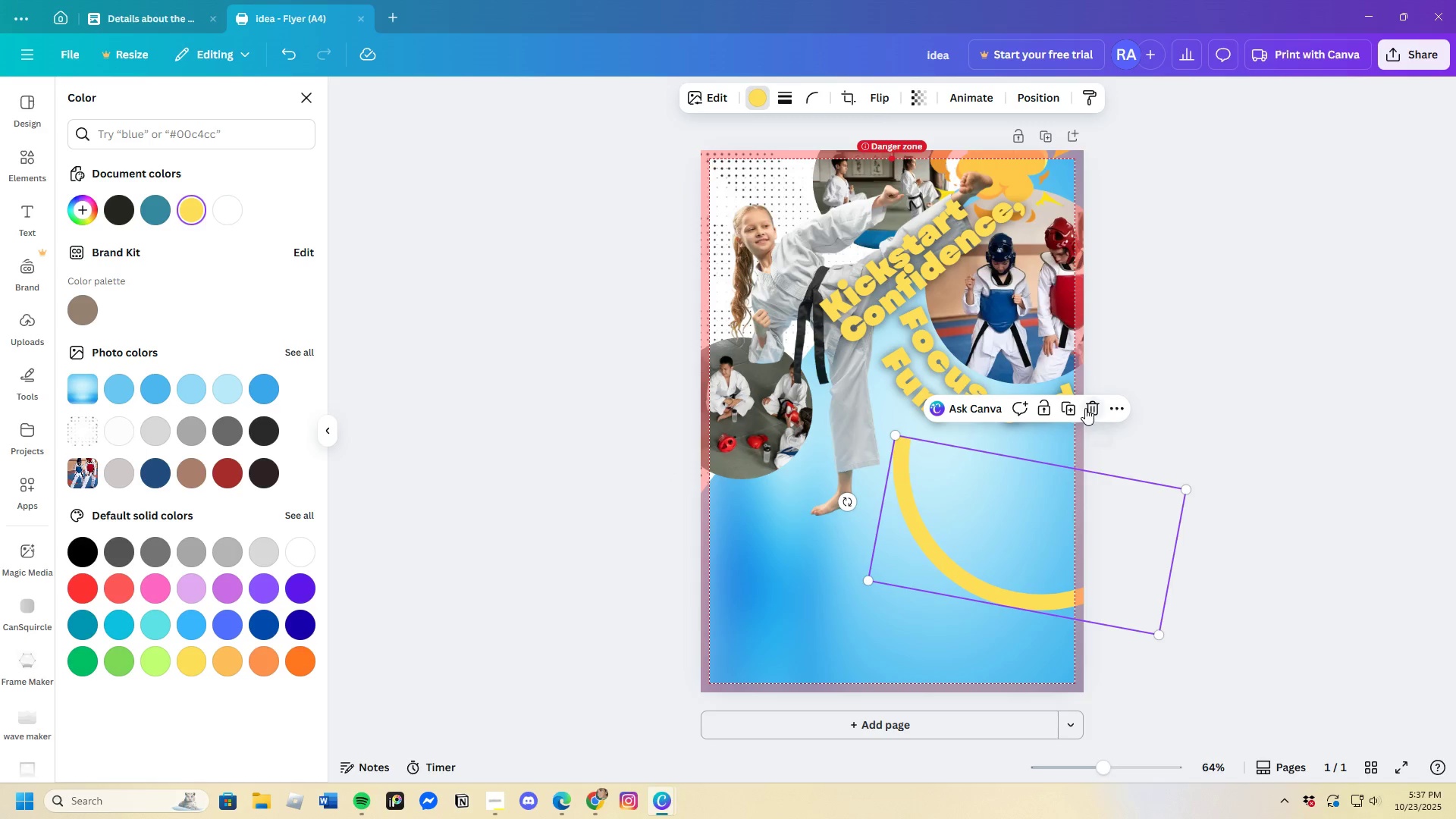 
left_click([1088, 406])
 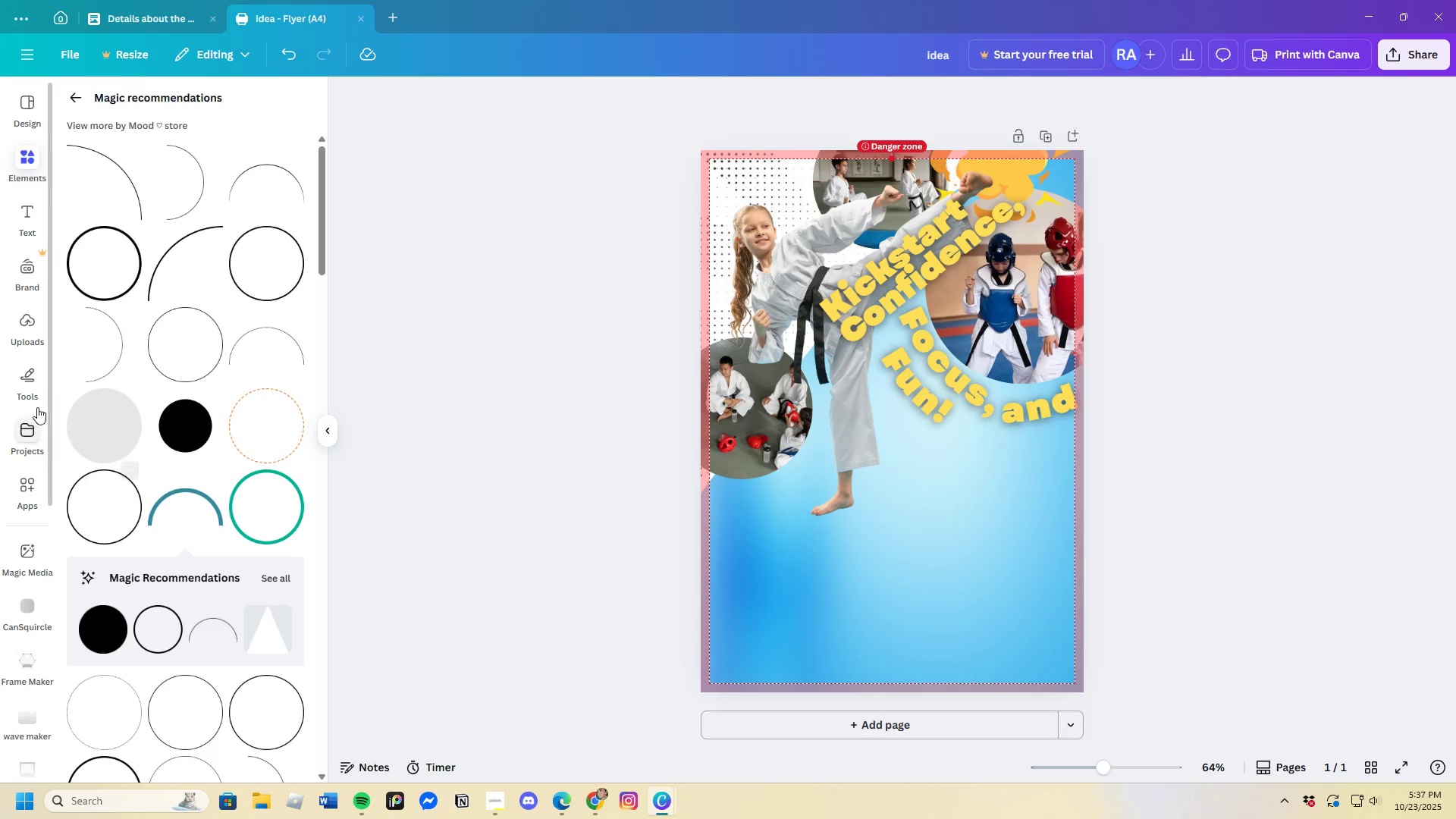 
left_click([35, 381])
 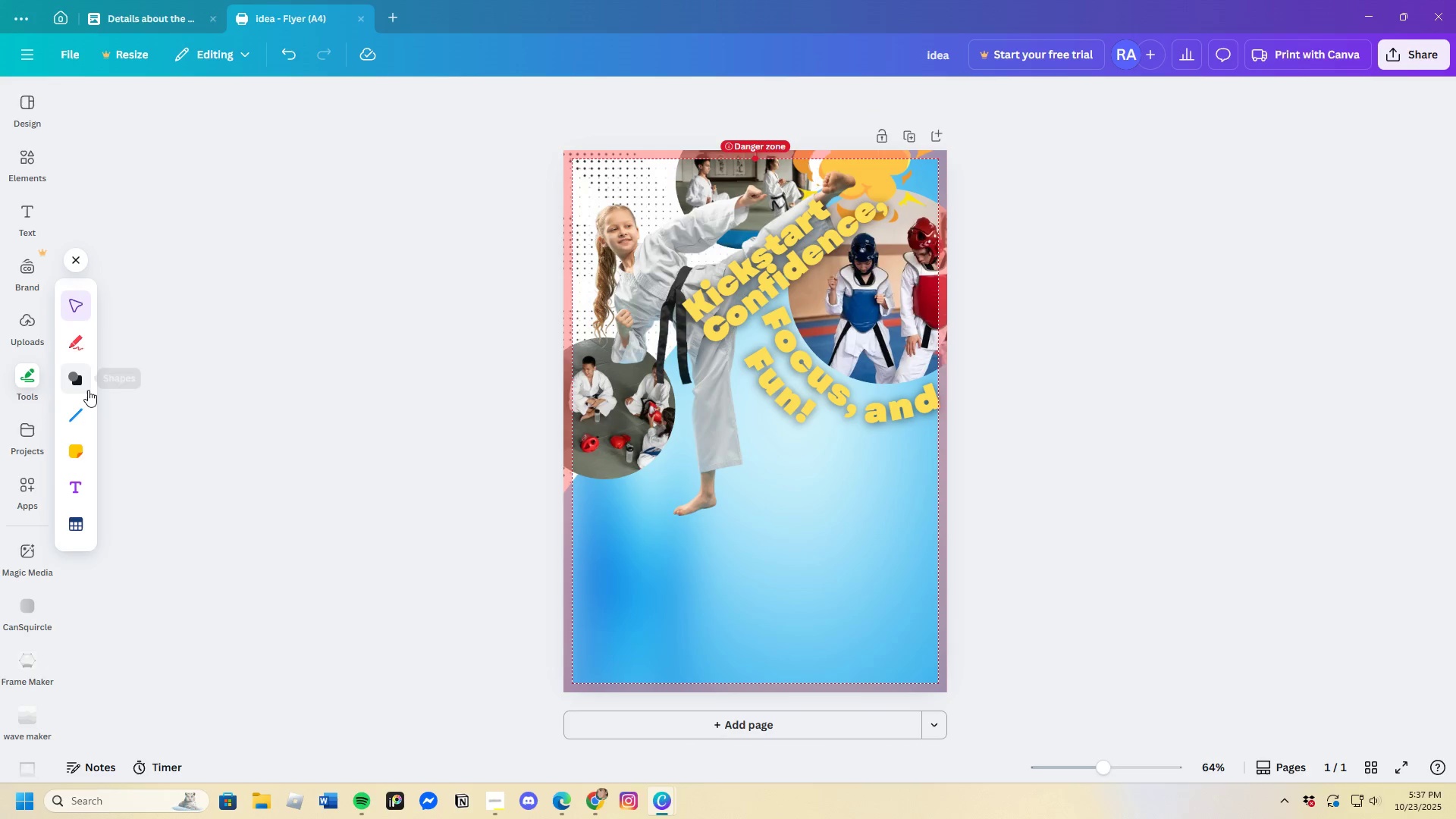 
left_click([71, 416])
 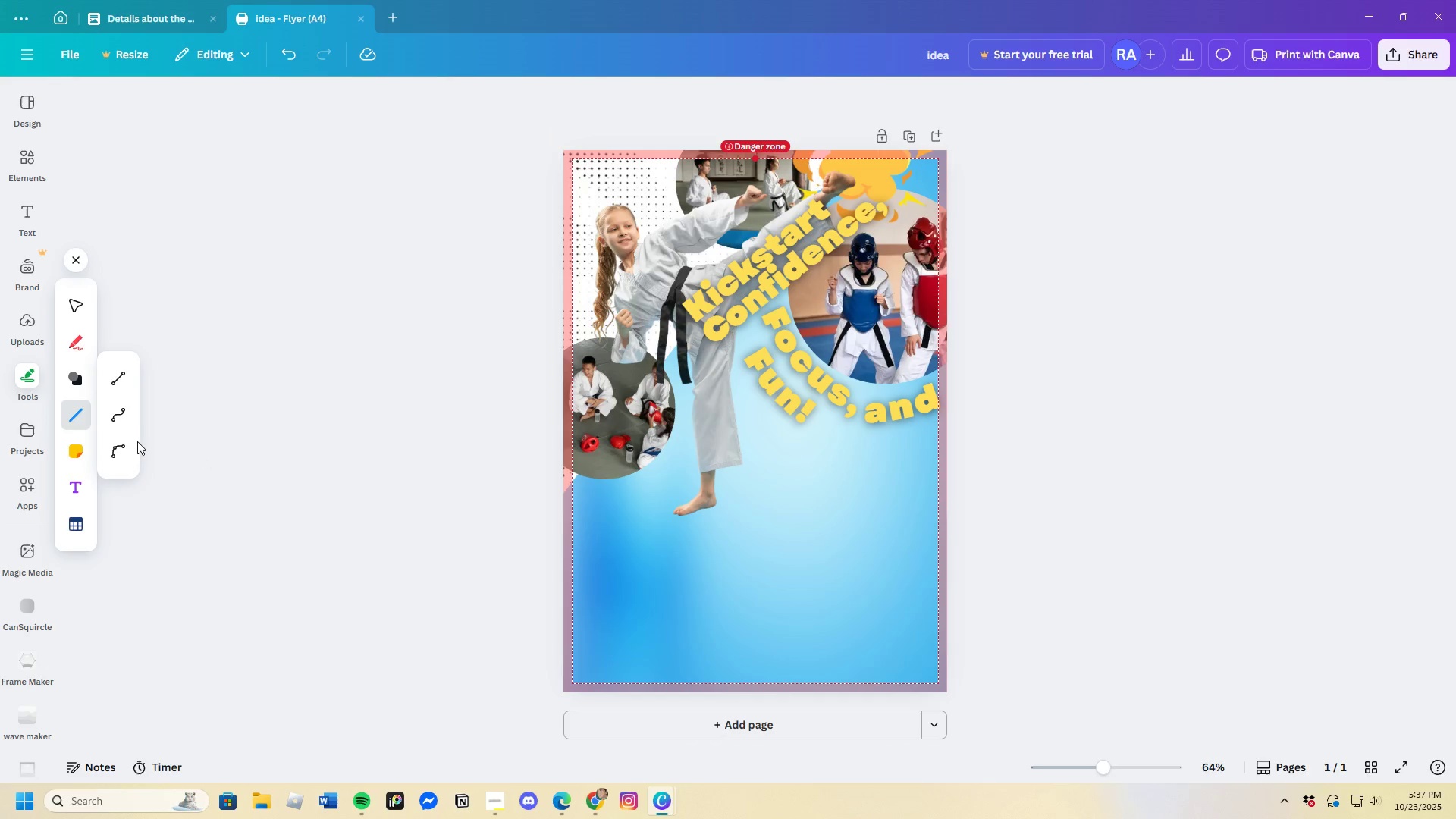 
left_click([119, 451])
 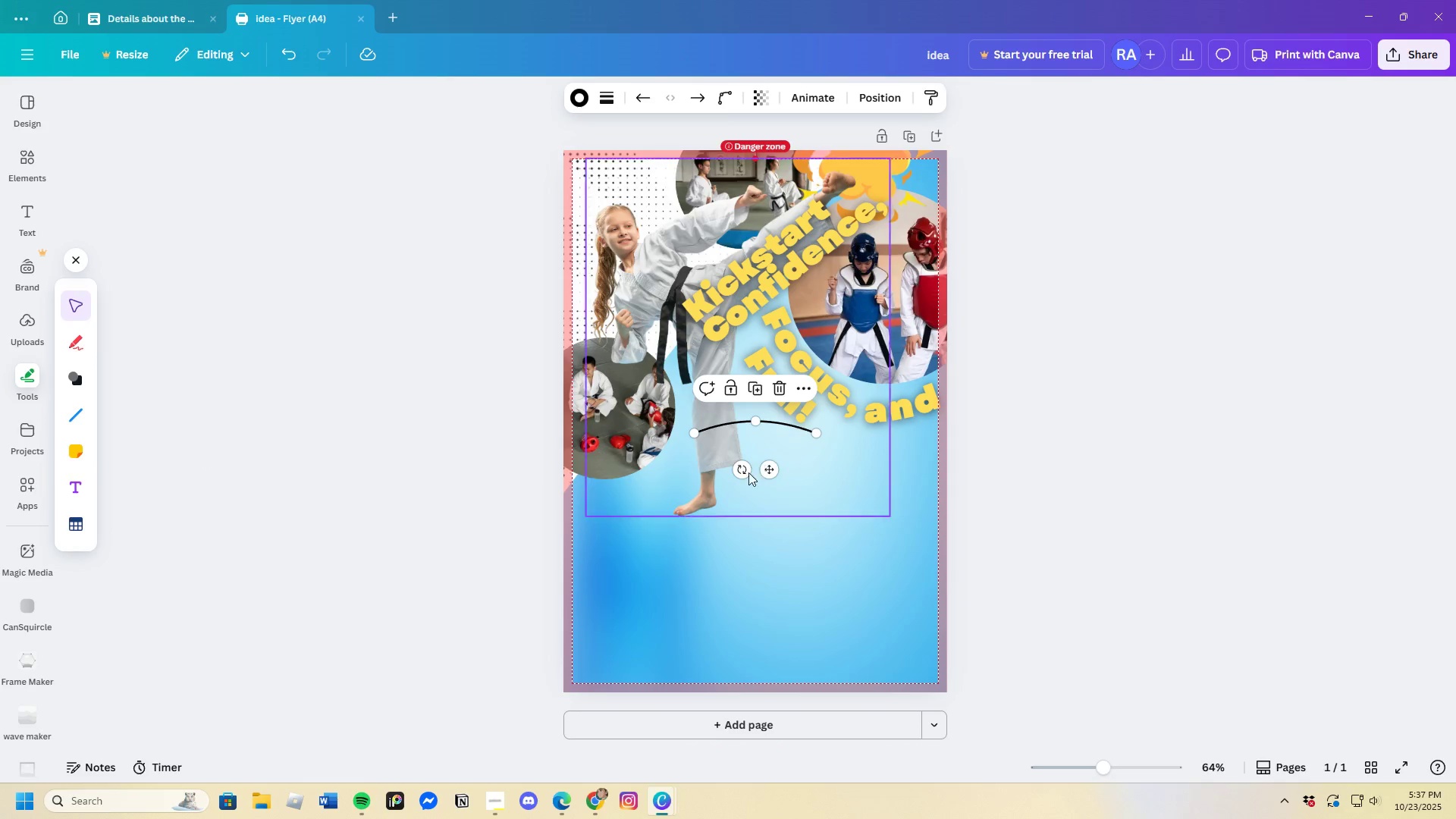 
left_click_drag(start_coordinate=[744, 470], to_coordinate=[796, 401])
 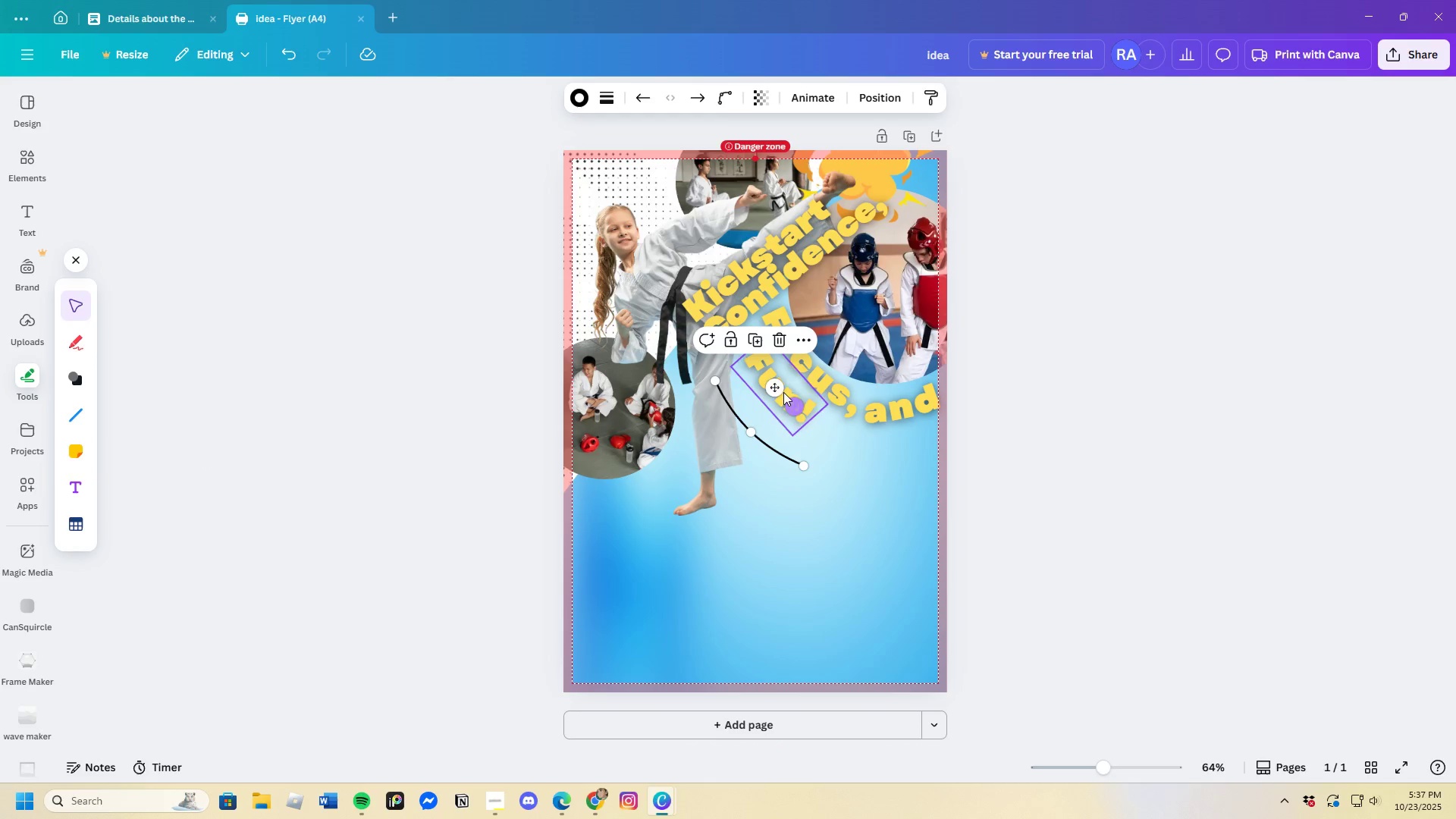 
left_click_drag(start_coordinate=[783, 391], to_coordinate=[886, 431])
 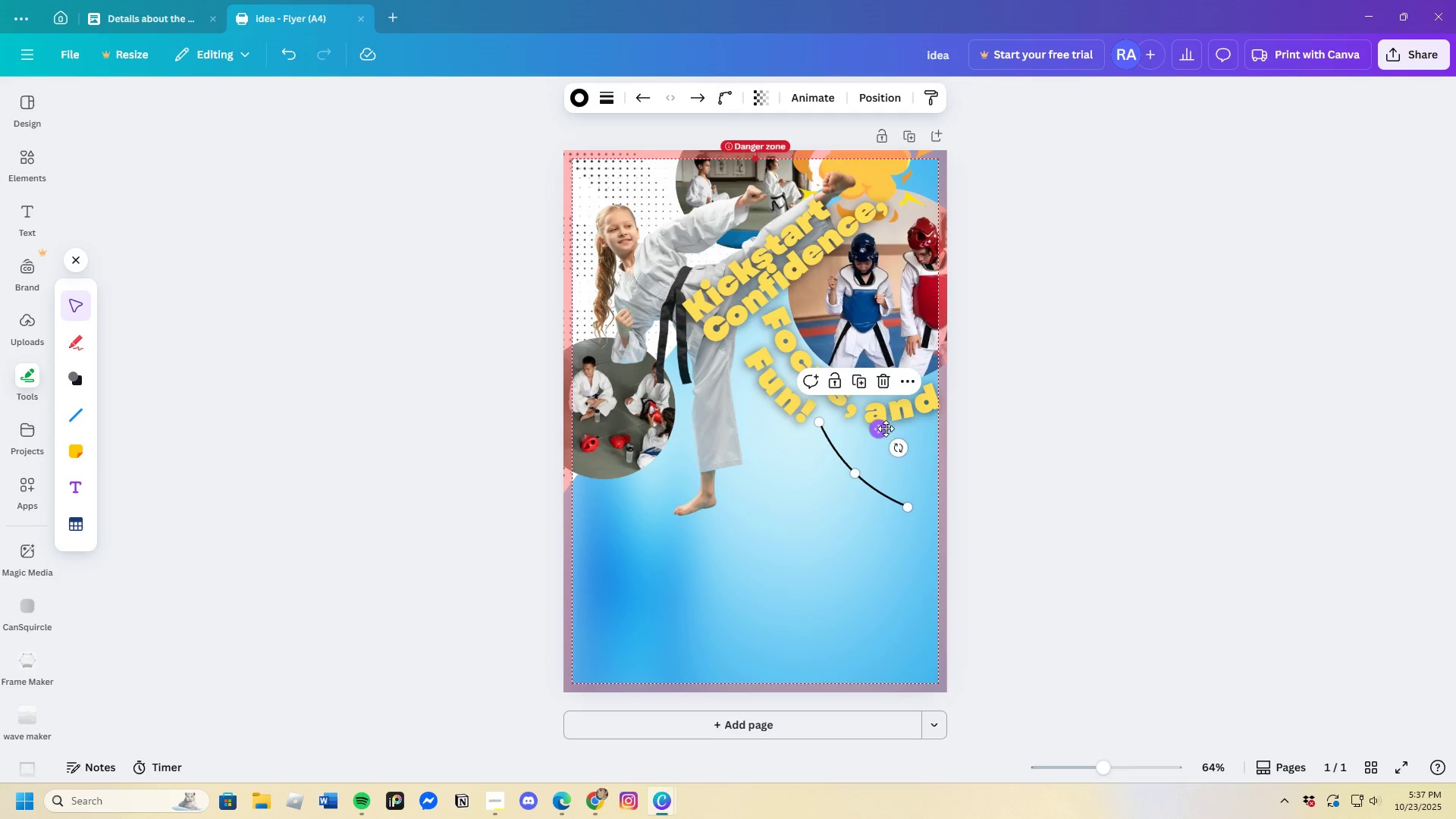 
left_click_drag(start_coordinate=[898, 447], to_coordinate=[896, 377])
 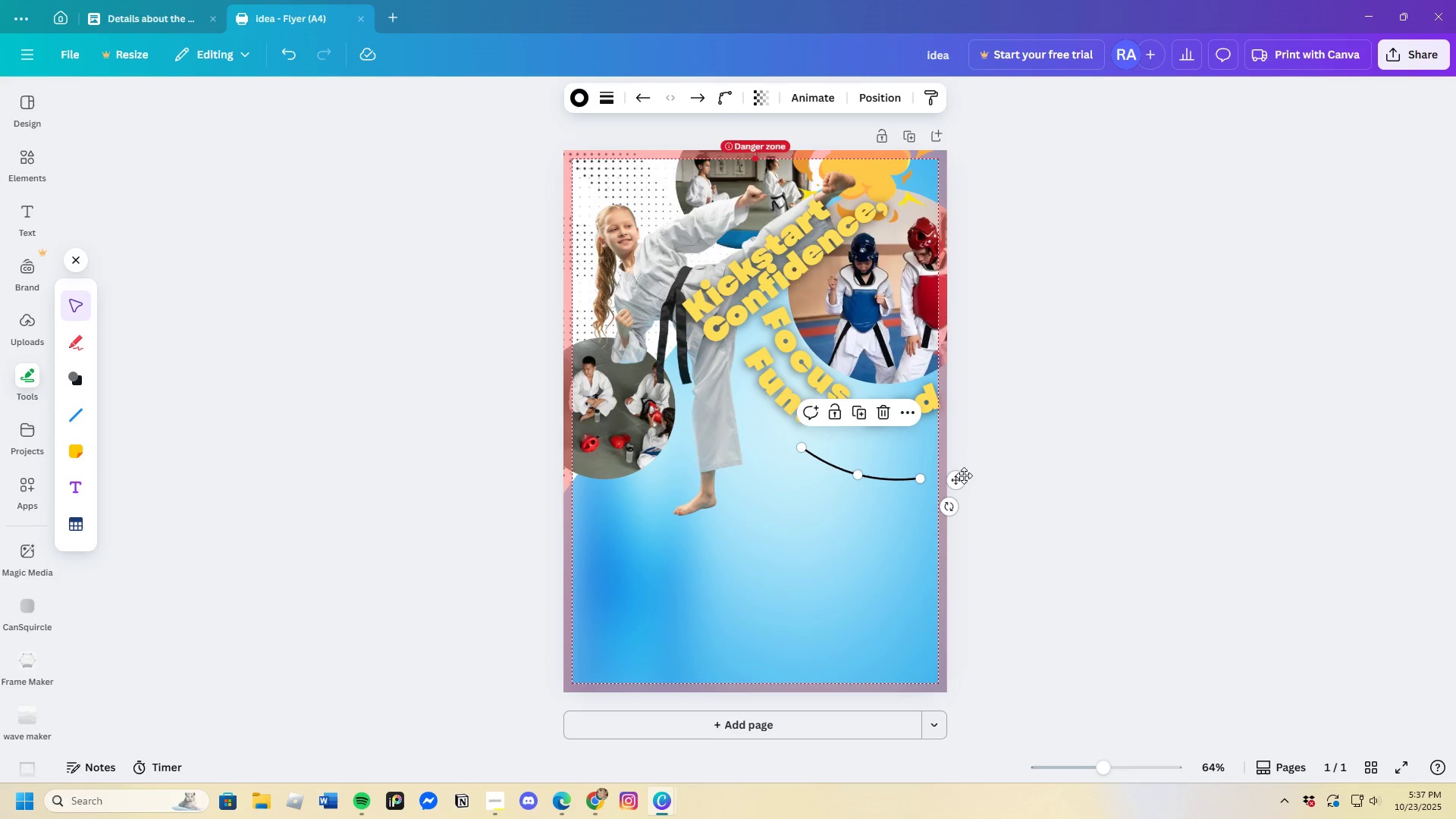 
left_click_drag(start_coordinate=[960, 479], to_coordinate=[974, 457])
 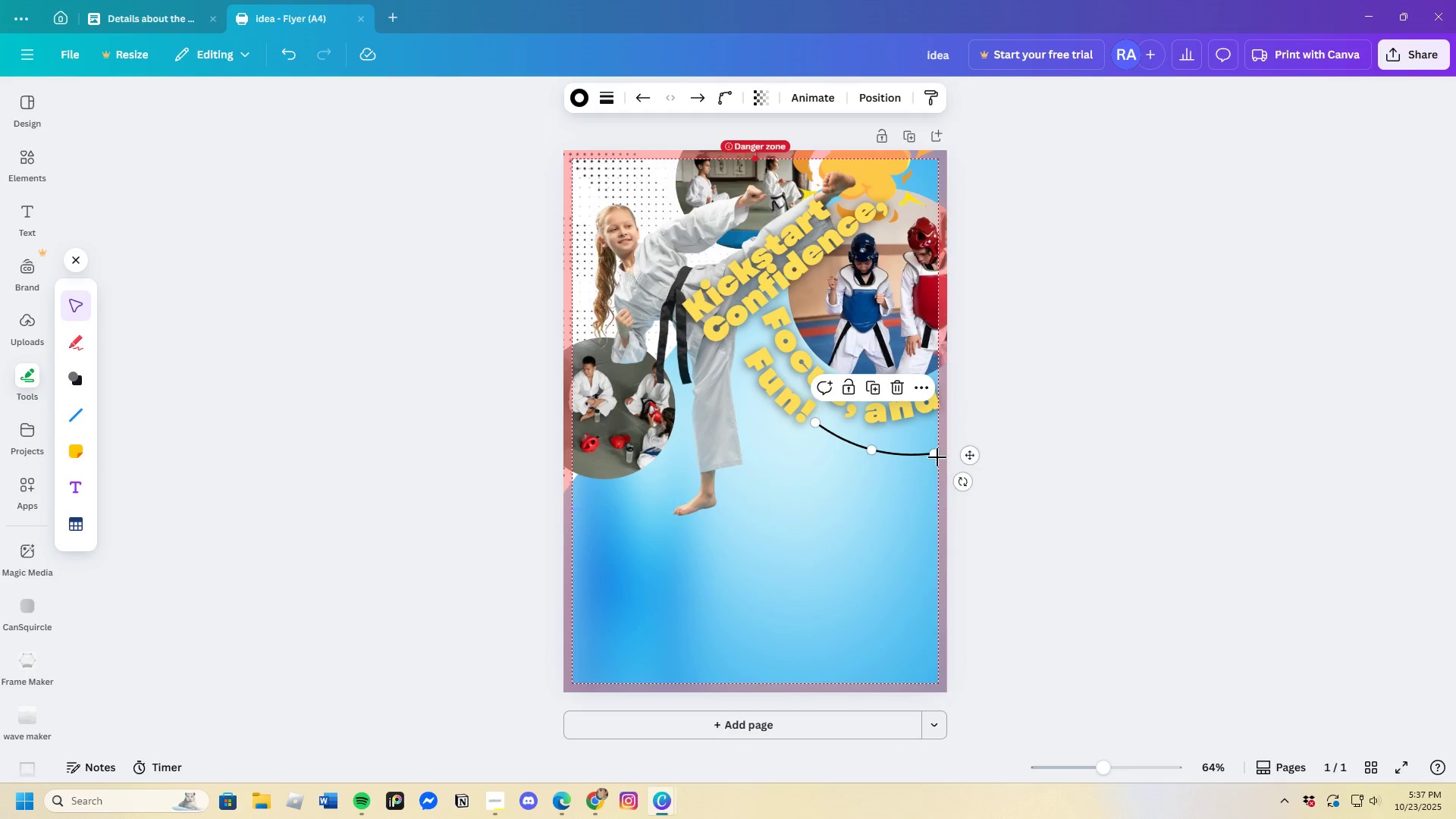 
left_click_drag(start_coordinate=[935, 453], to_coordinate=[938, 438])
 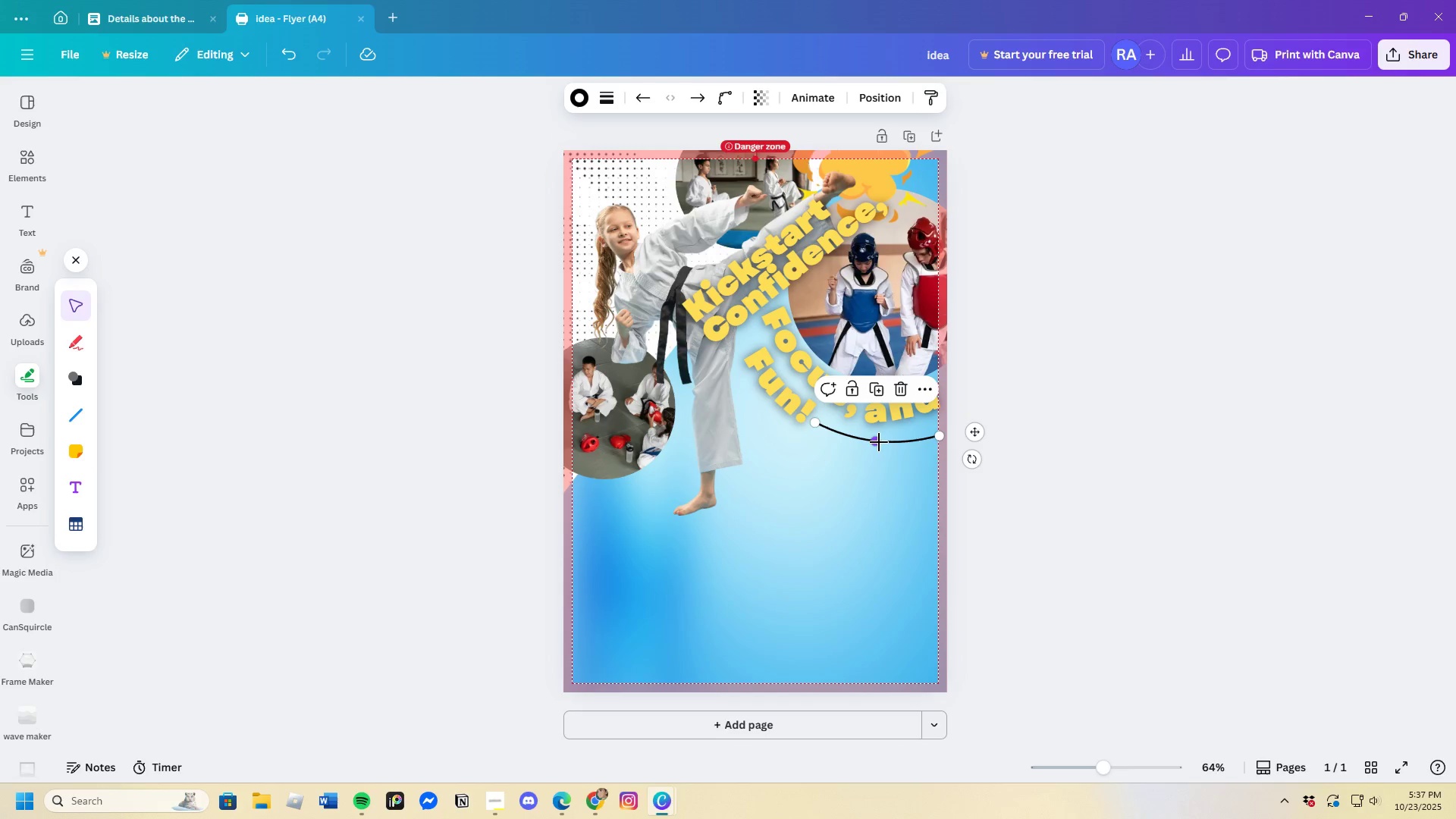 
left_click_drag(start_coordinate=[879, 442], to_coordinate=[880, 438])
 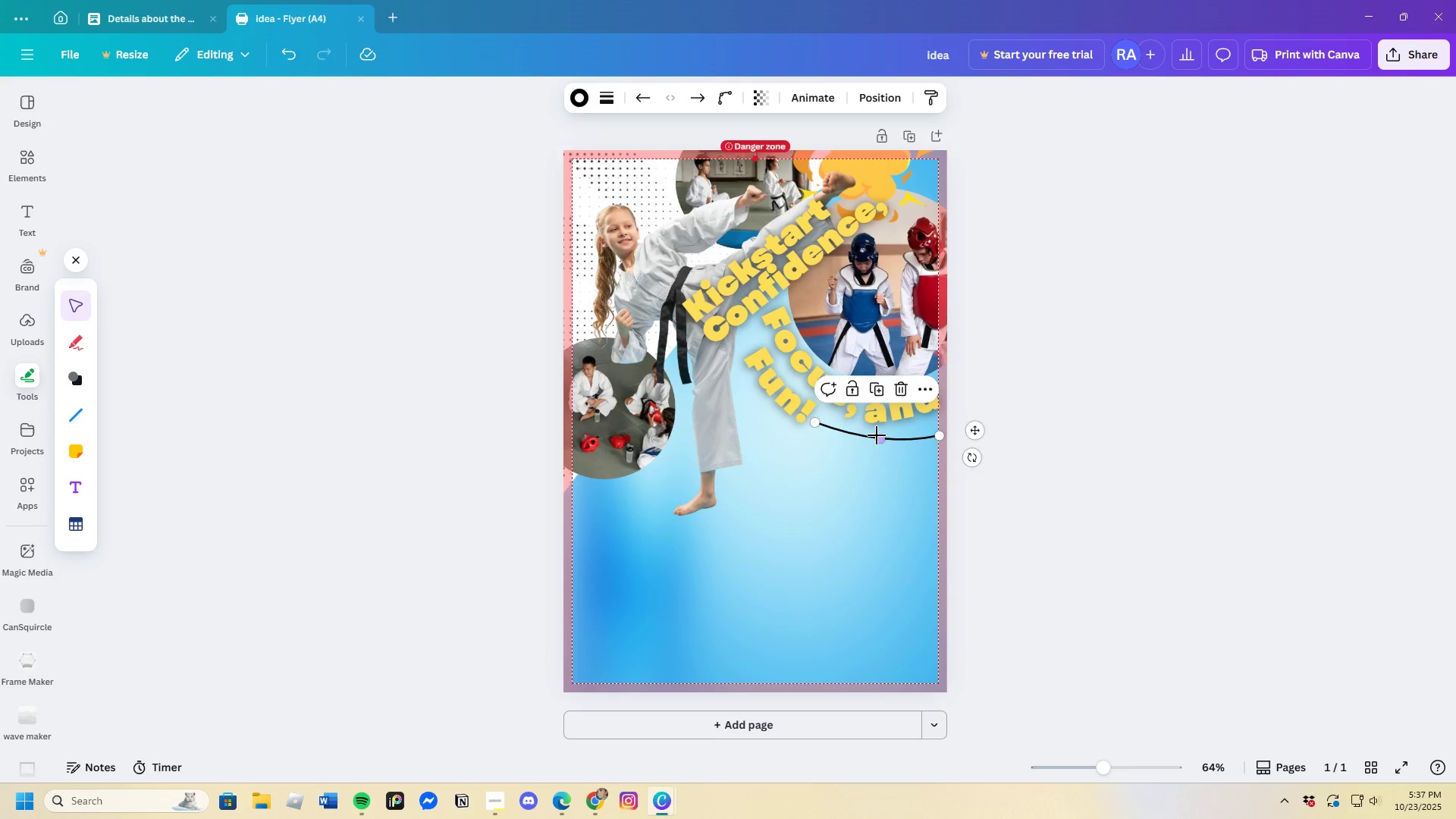 
left_click_drag(start_coordinate=[877, 435], to_coordinate=[873, 443])
 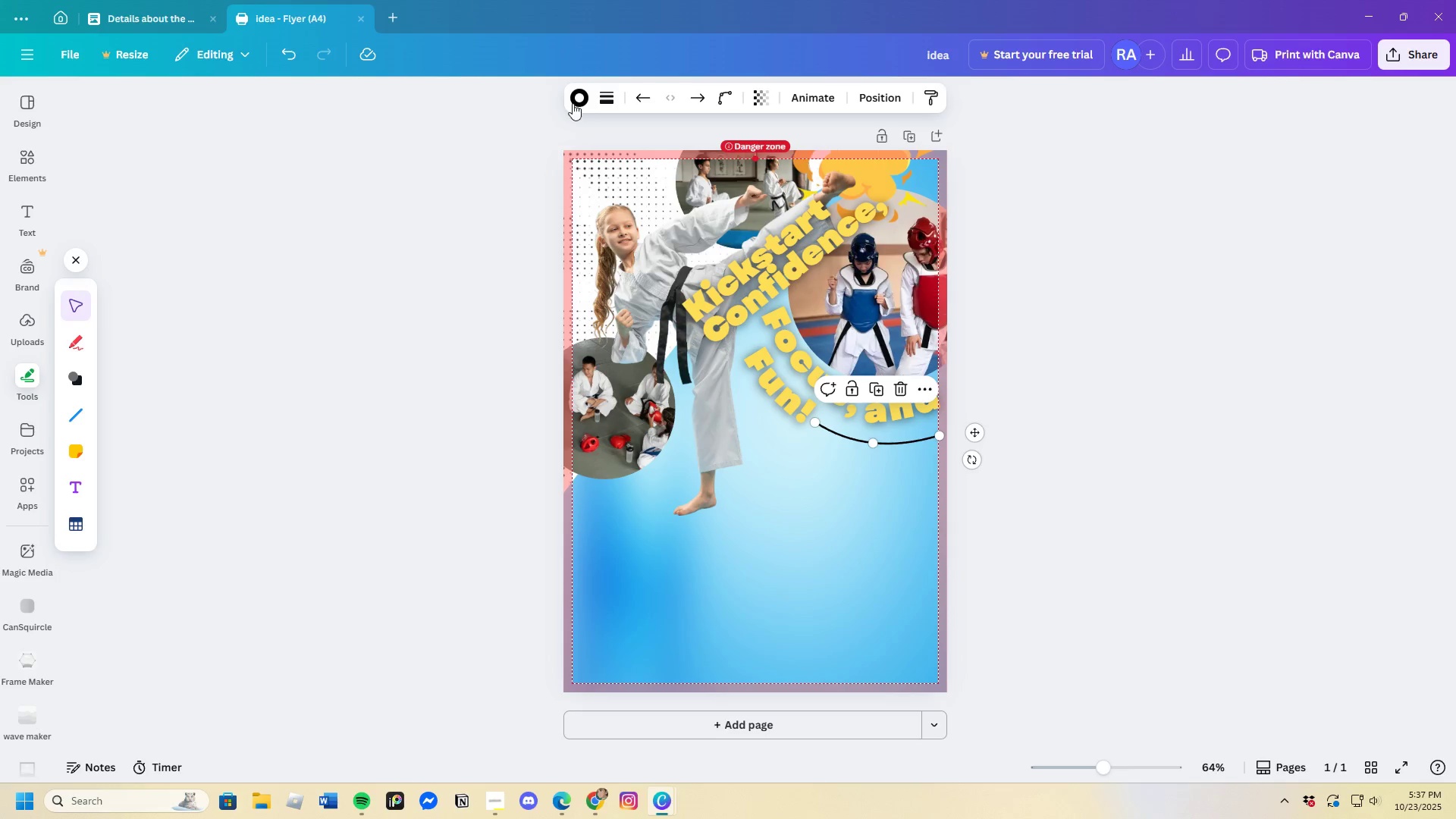 
left_click([580, 99])
 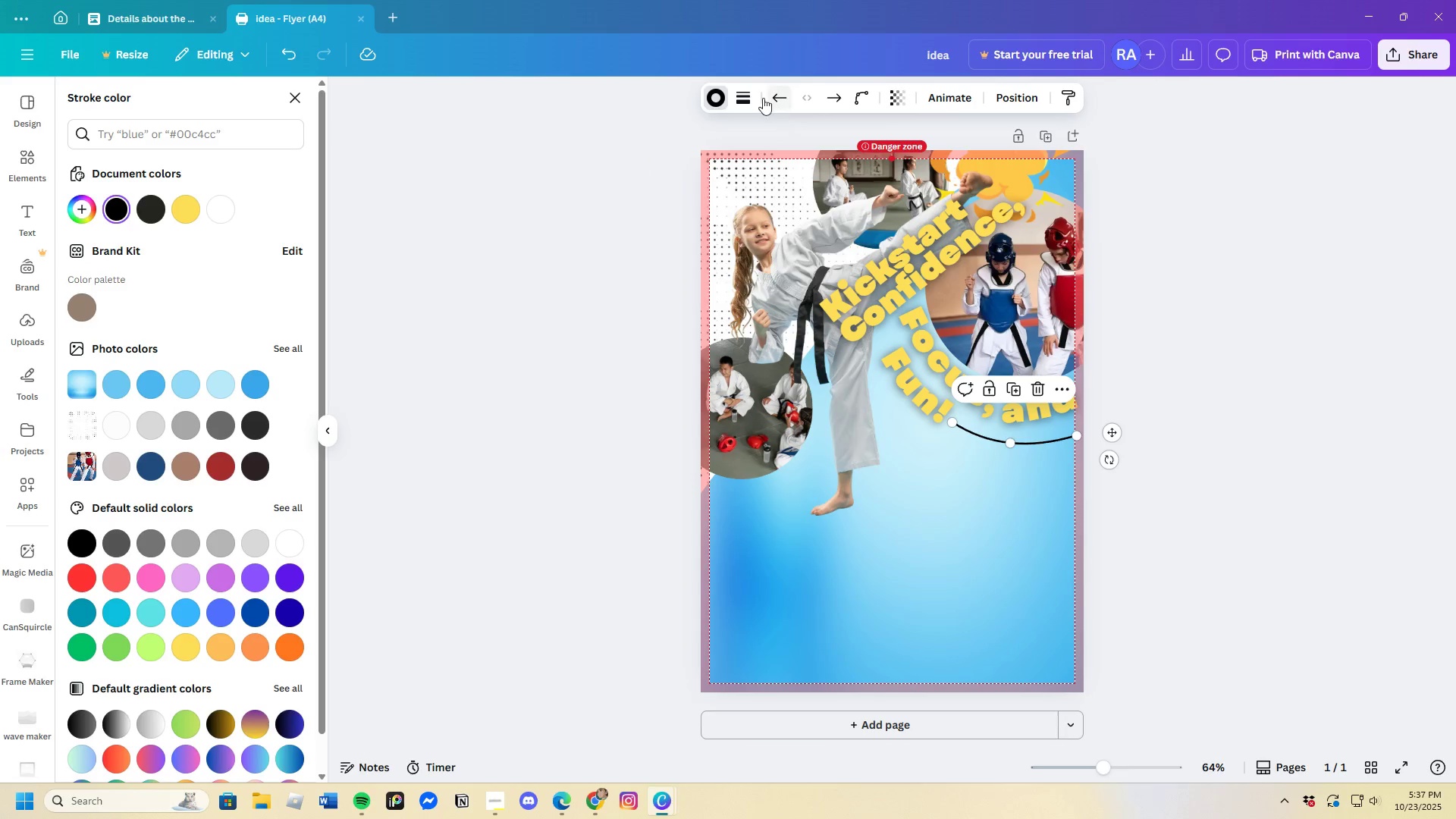 
left_click([751, 95])
 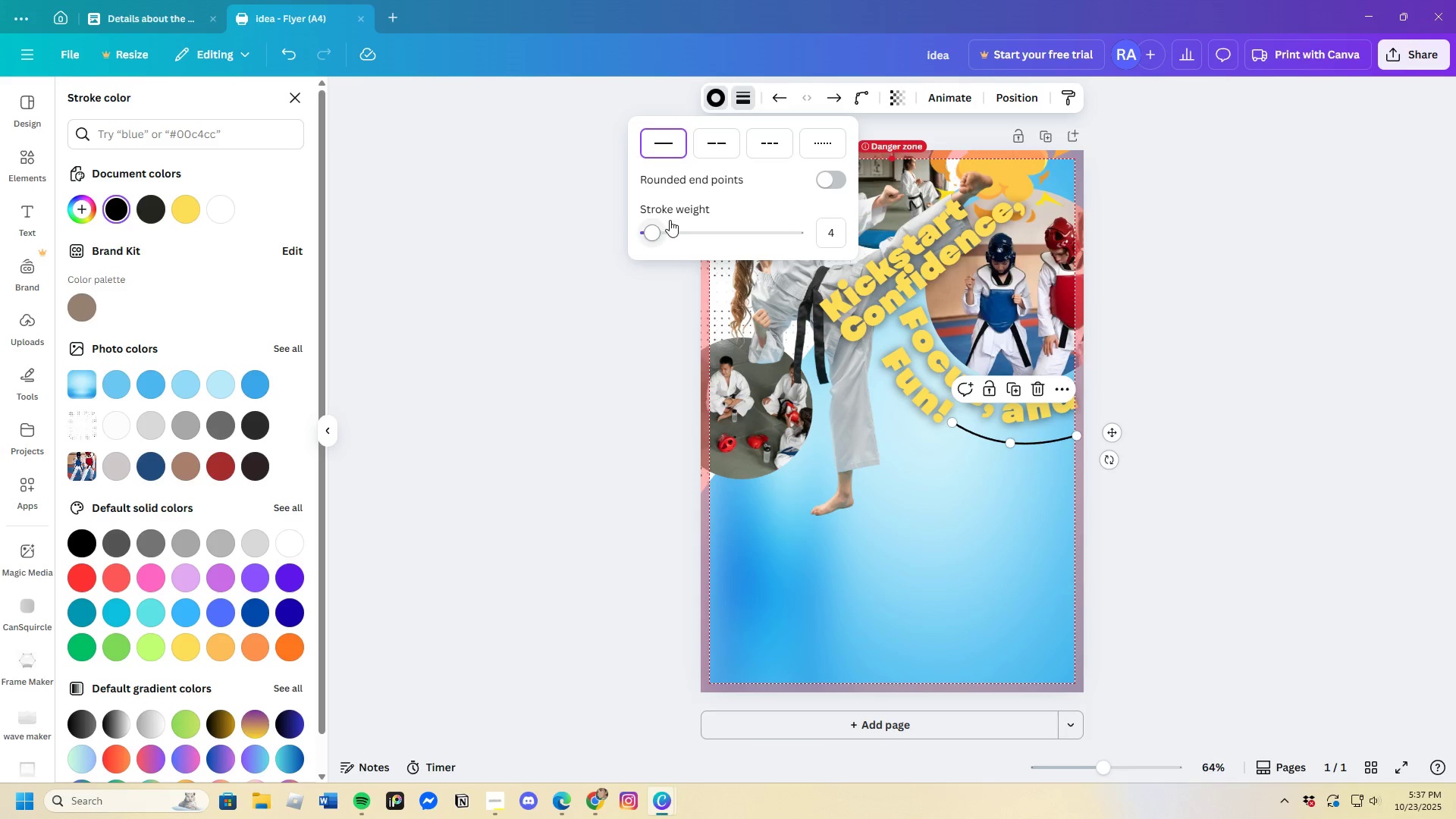 
left_click_drag(start_coordinate=[673, 219], to_coordinate=[699, 223])
 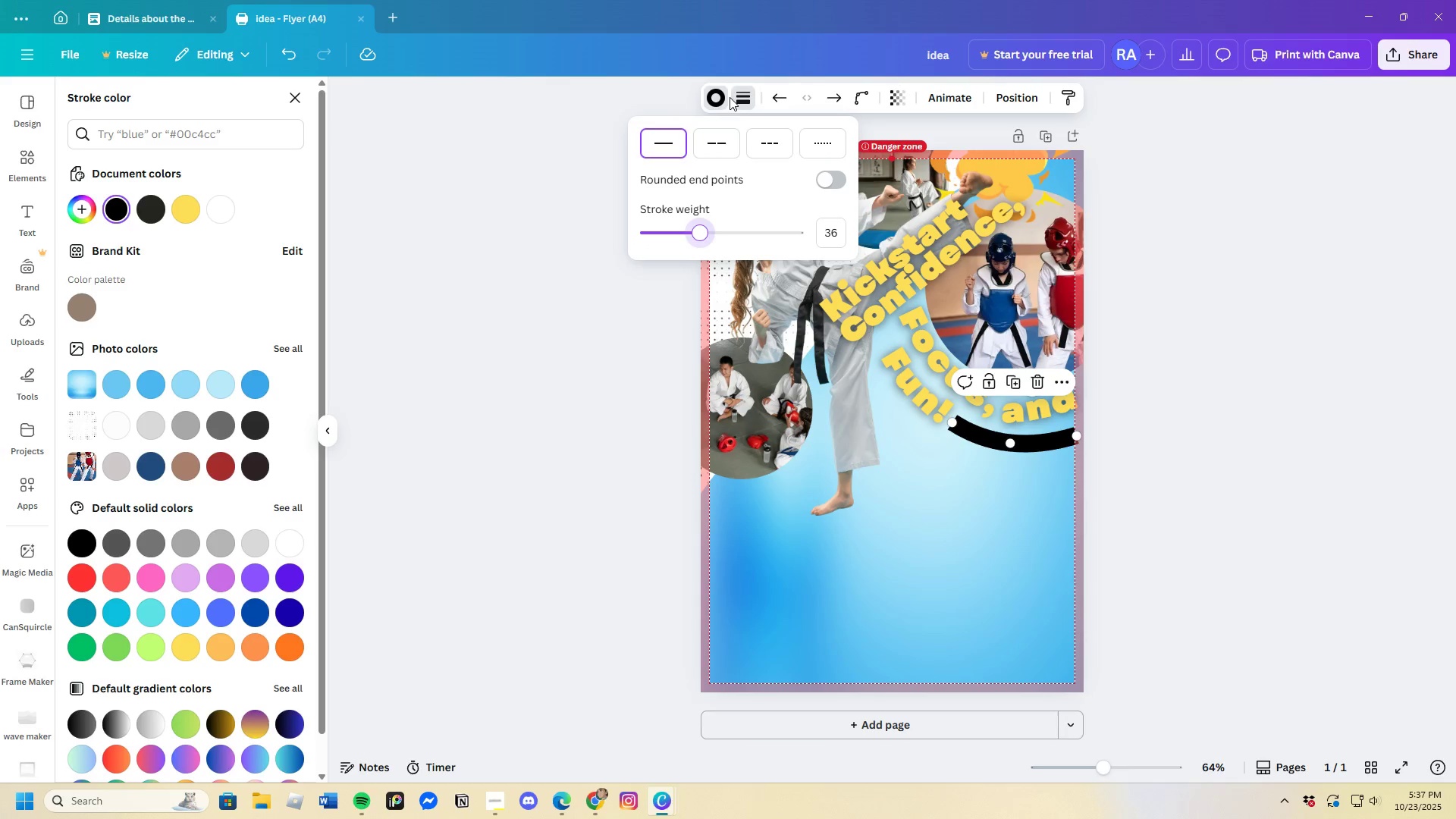 
left_click([721, 97])
 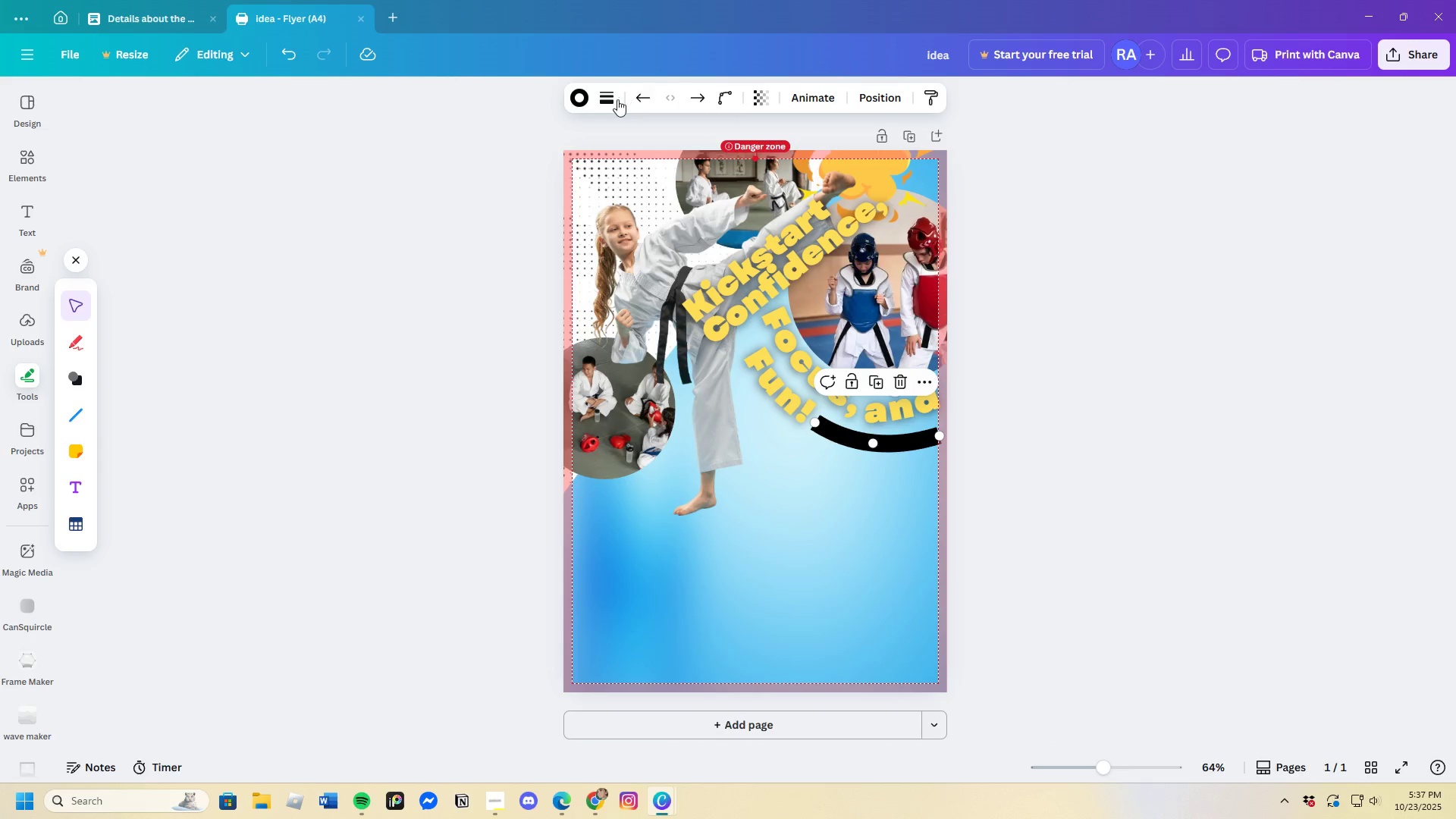 
left_click([585, 96])
 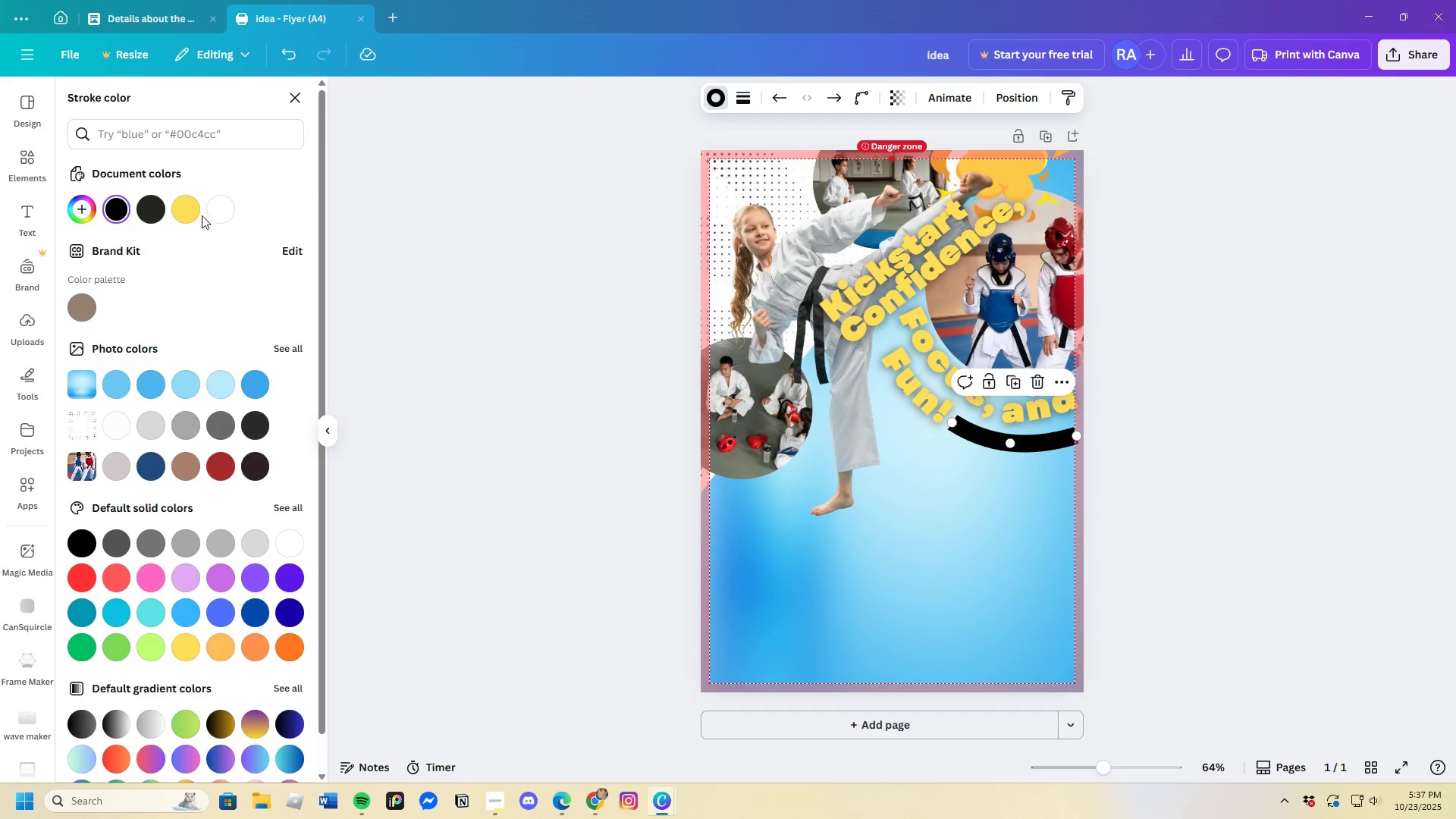 
left_click([189, 212])
 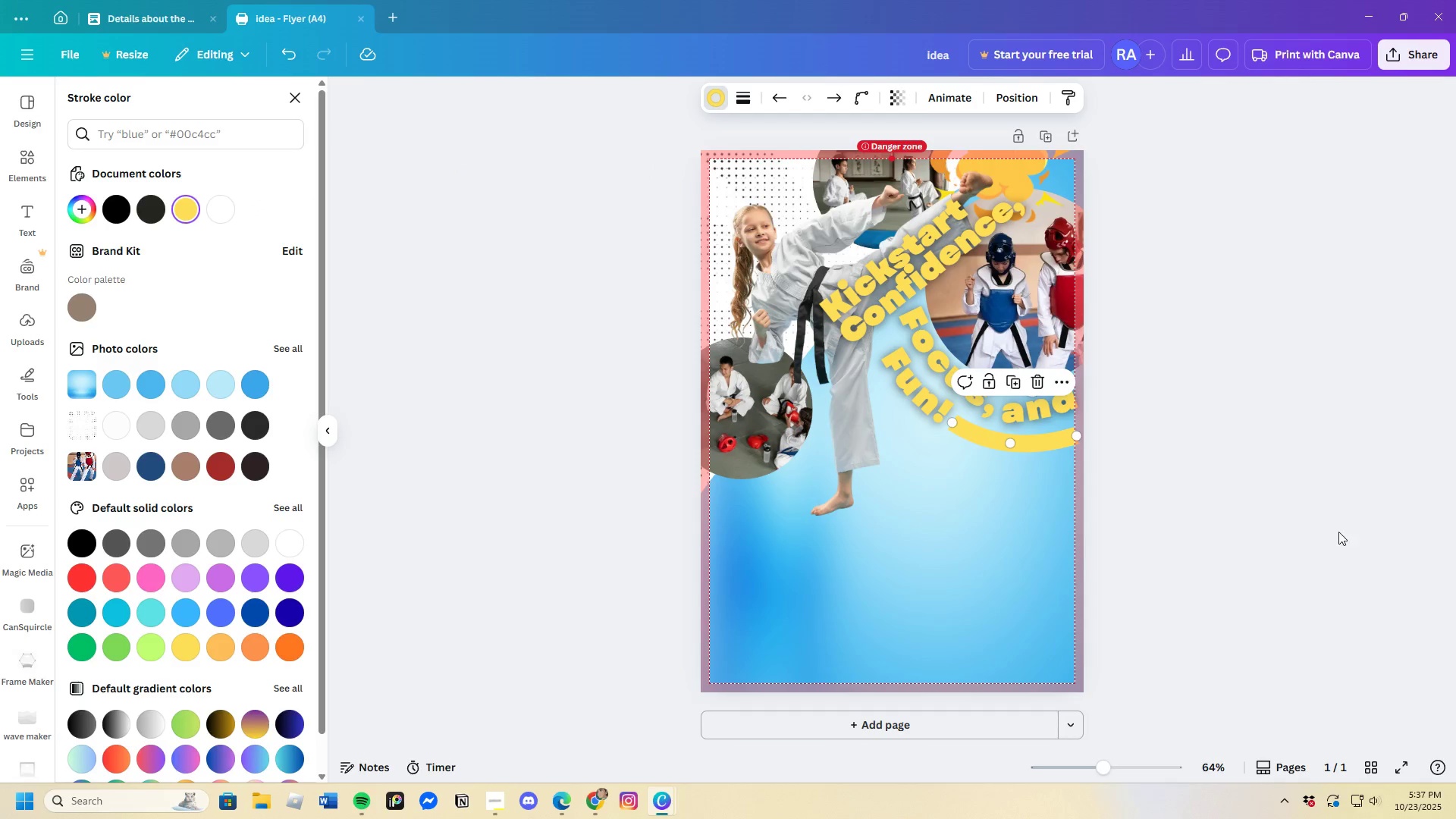 
left_click([1310, 523])
 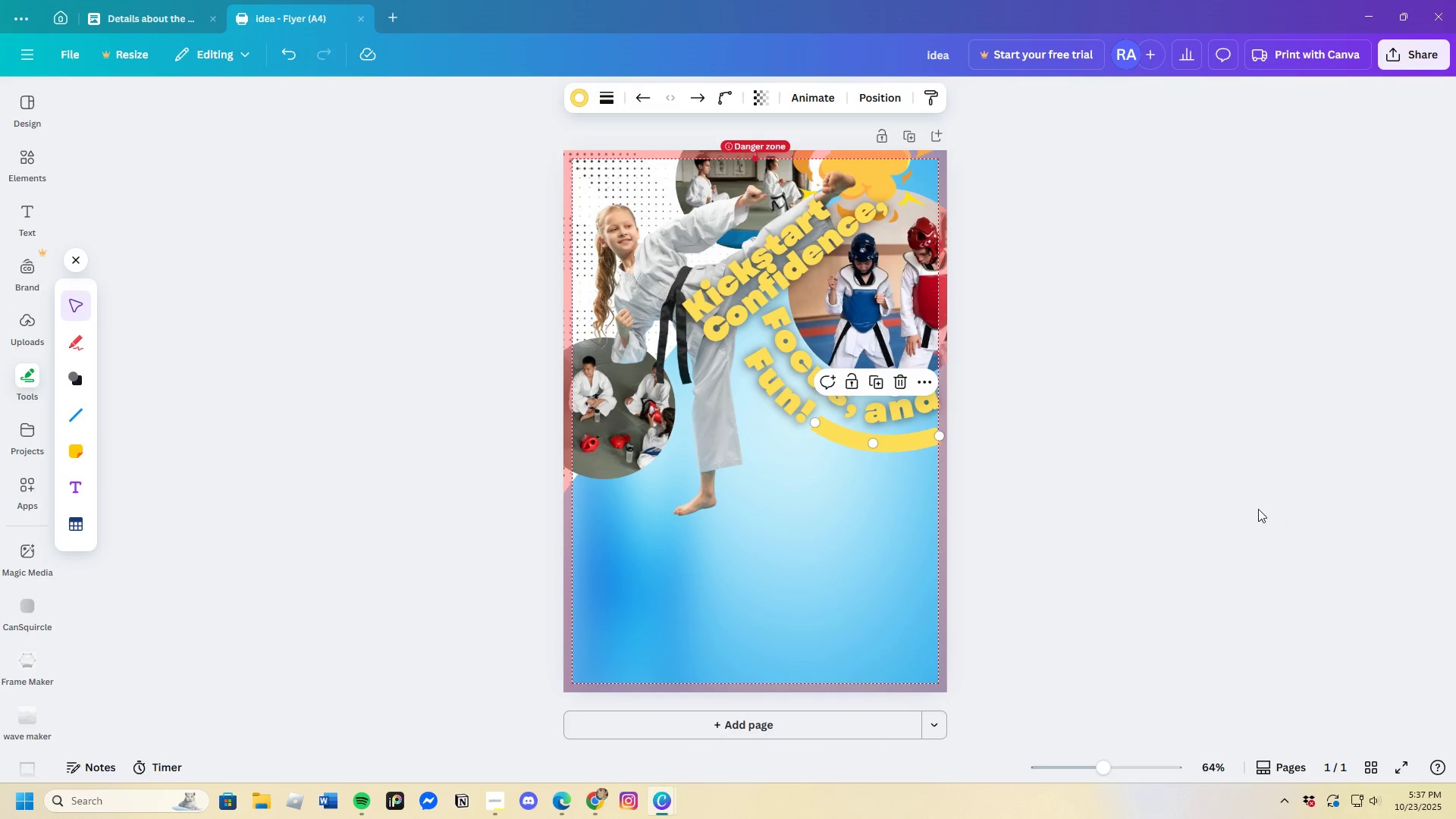 
left_click([1258, 509])
 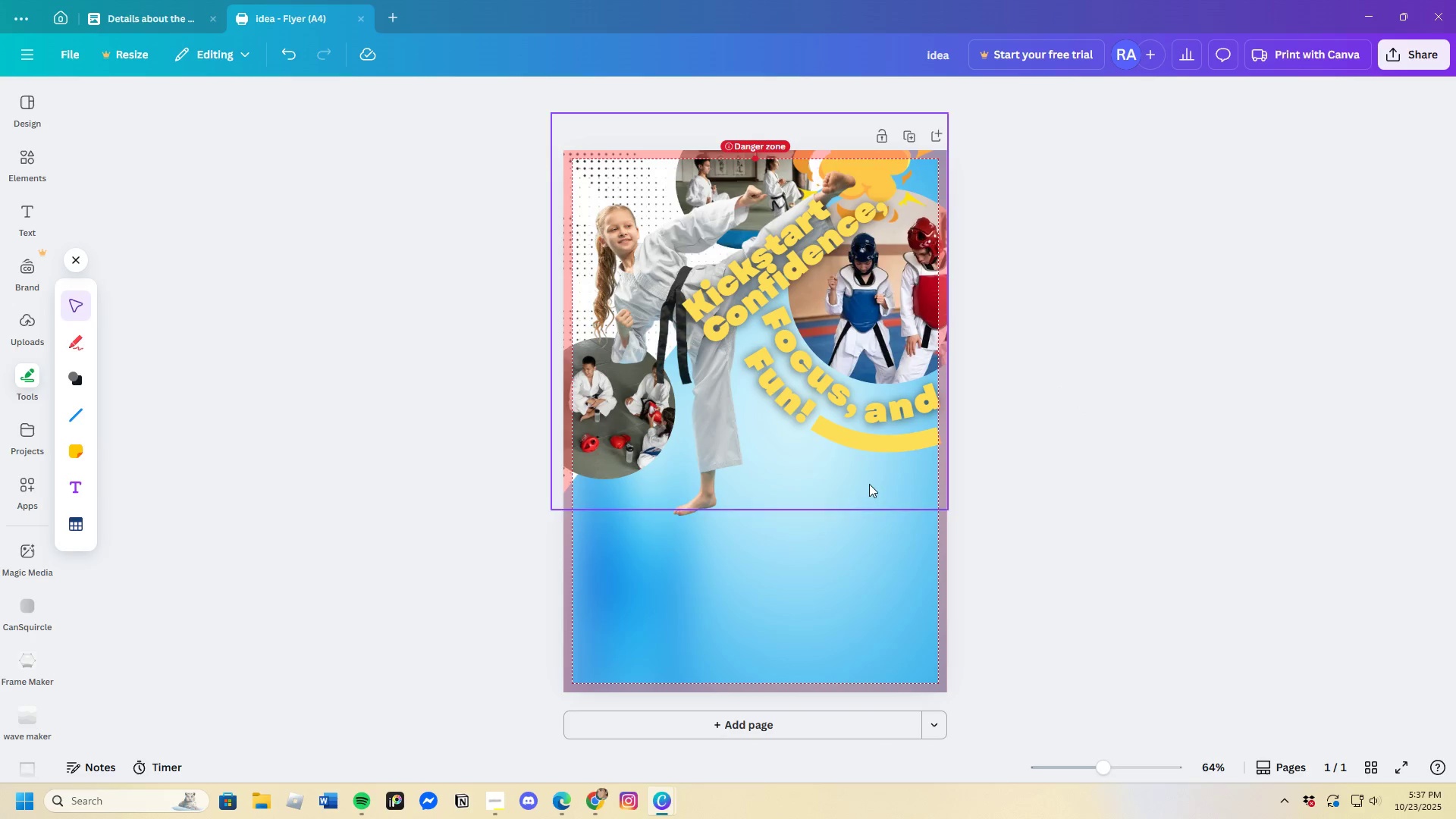 
wait(5.3)
 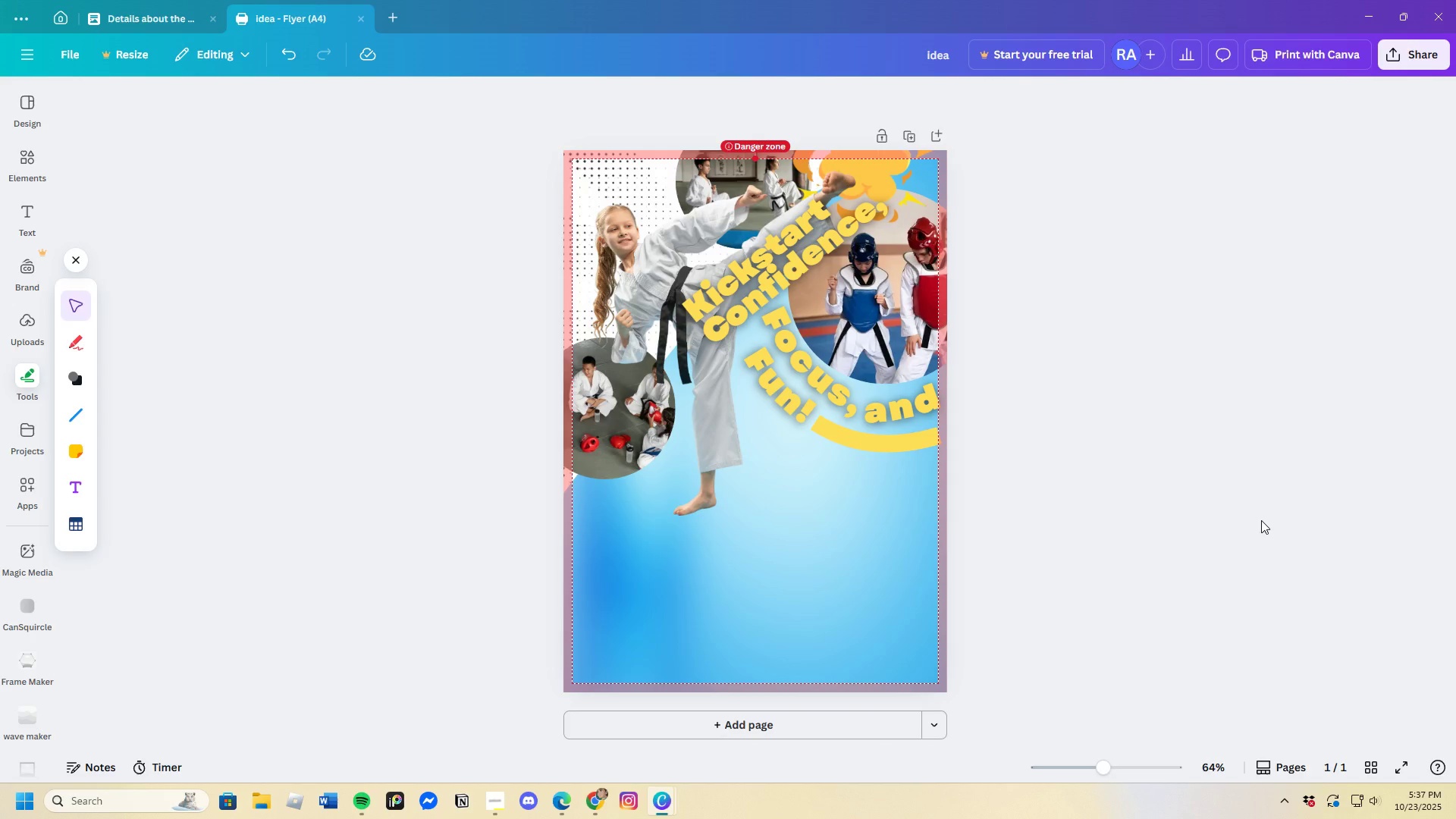 
left_click([838, 436])
 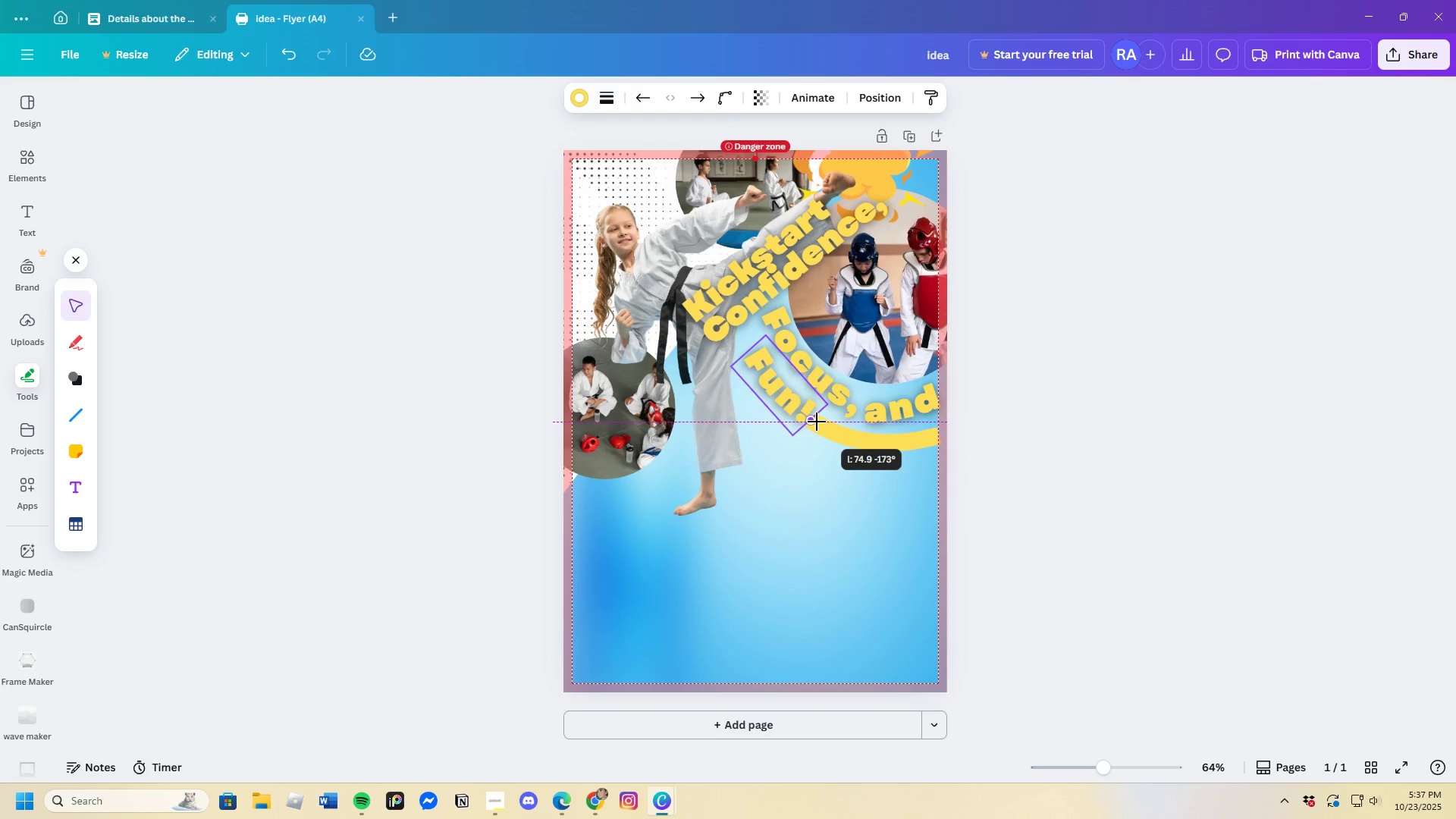 
left_click([1084, 451])
 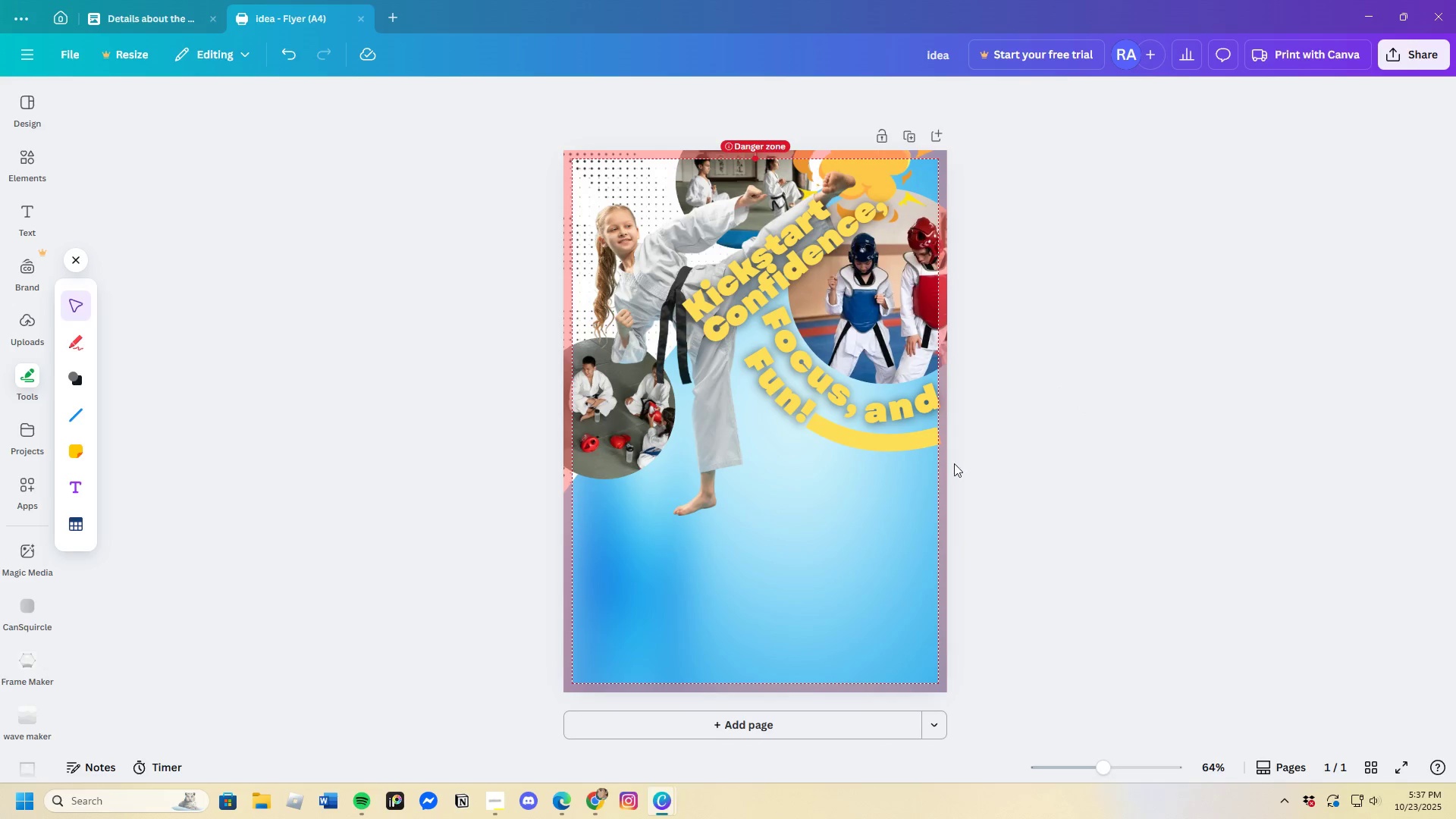 
left_click([916, 440])
 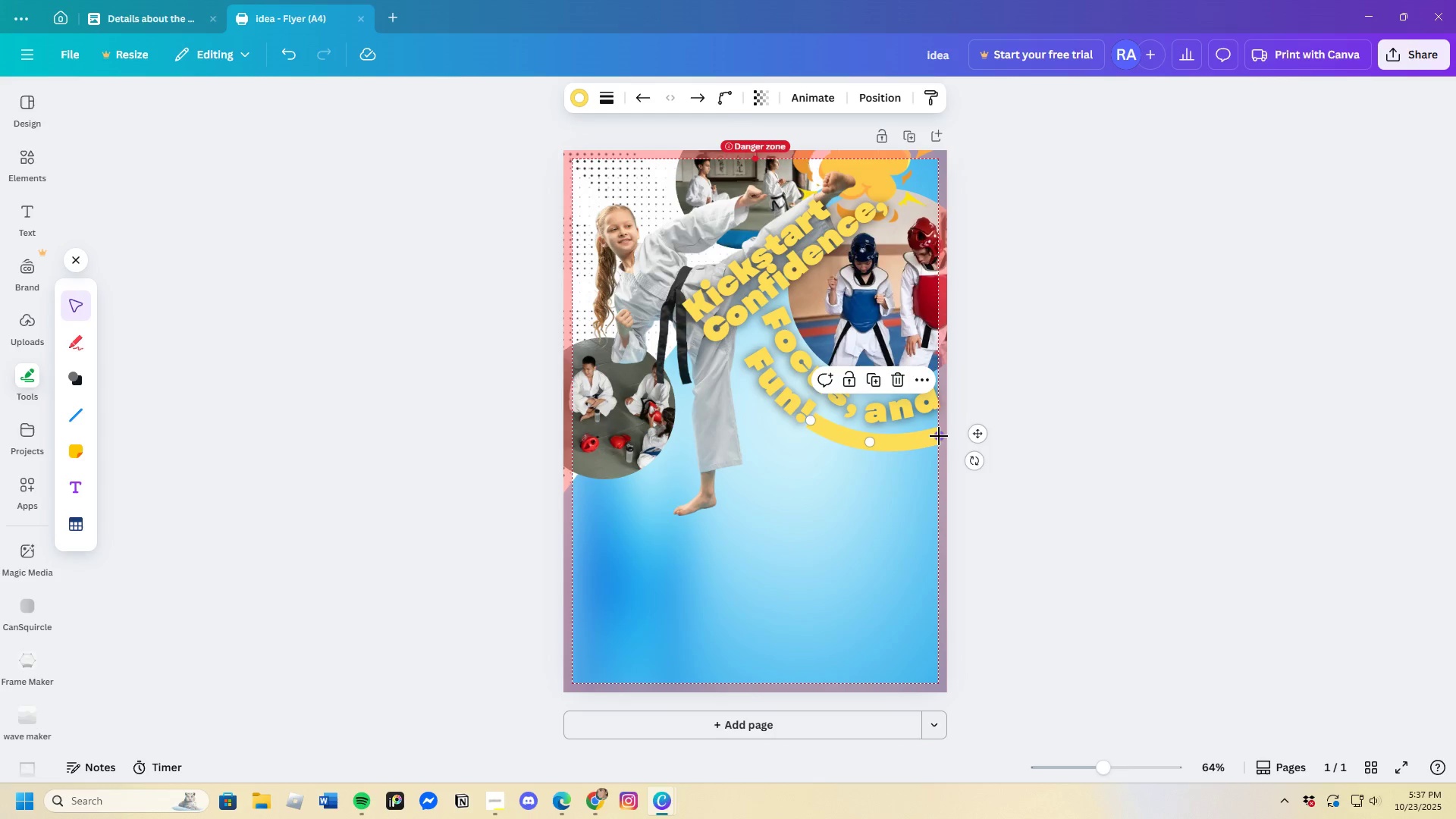 
left_click_drag(start_coordinate=[939, 436], to_coordinate=[957, 428])
 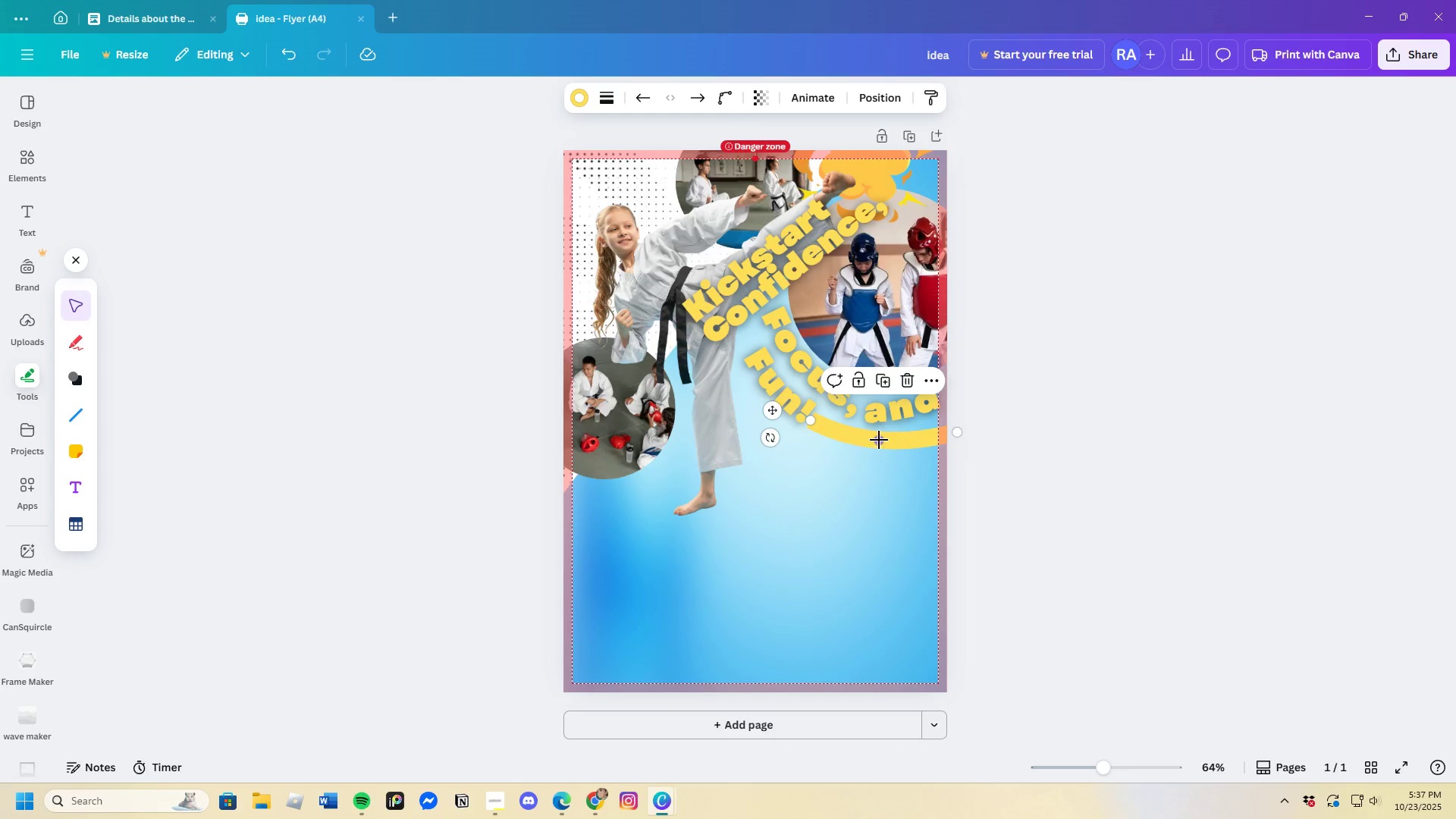 
left_click_drag(start_coordinate=[878, 440], to_coordinate=[880, 449])
 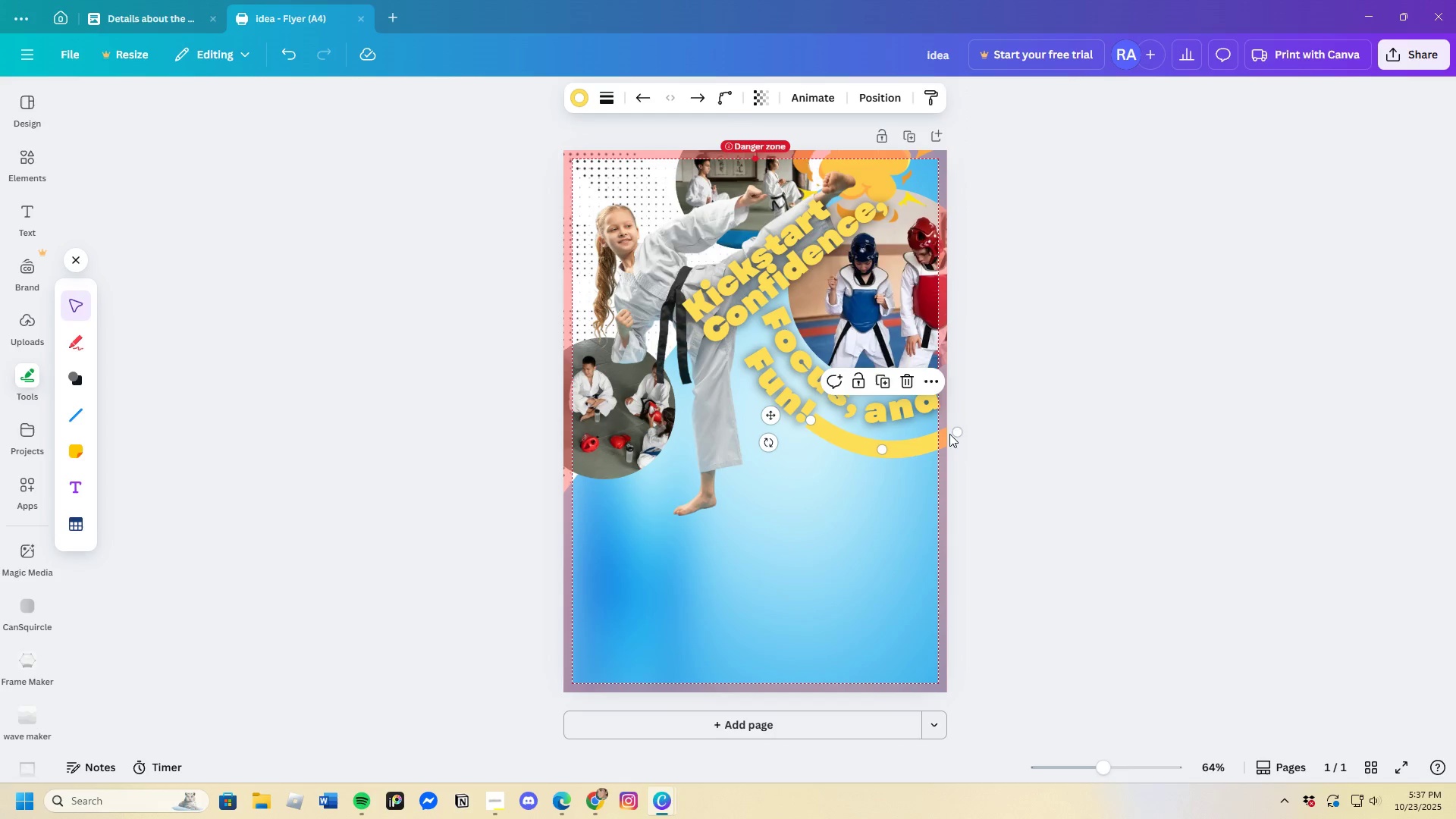 
left_click_drag(start_coordinate=[952, 432], to_coordinate=[955, 427])
 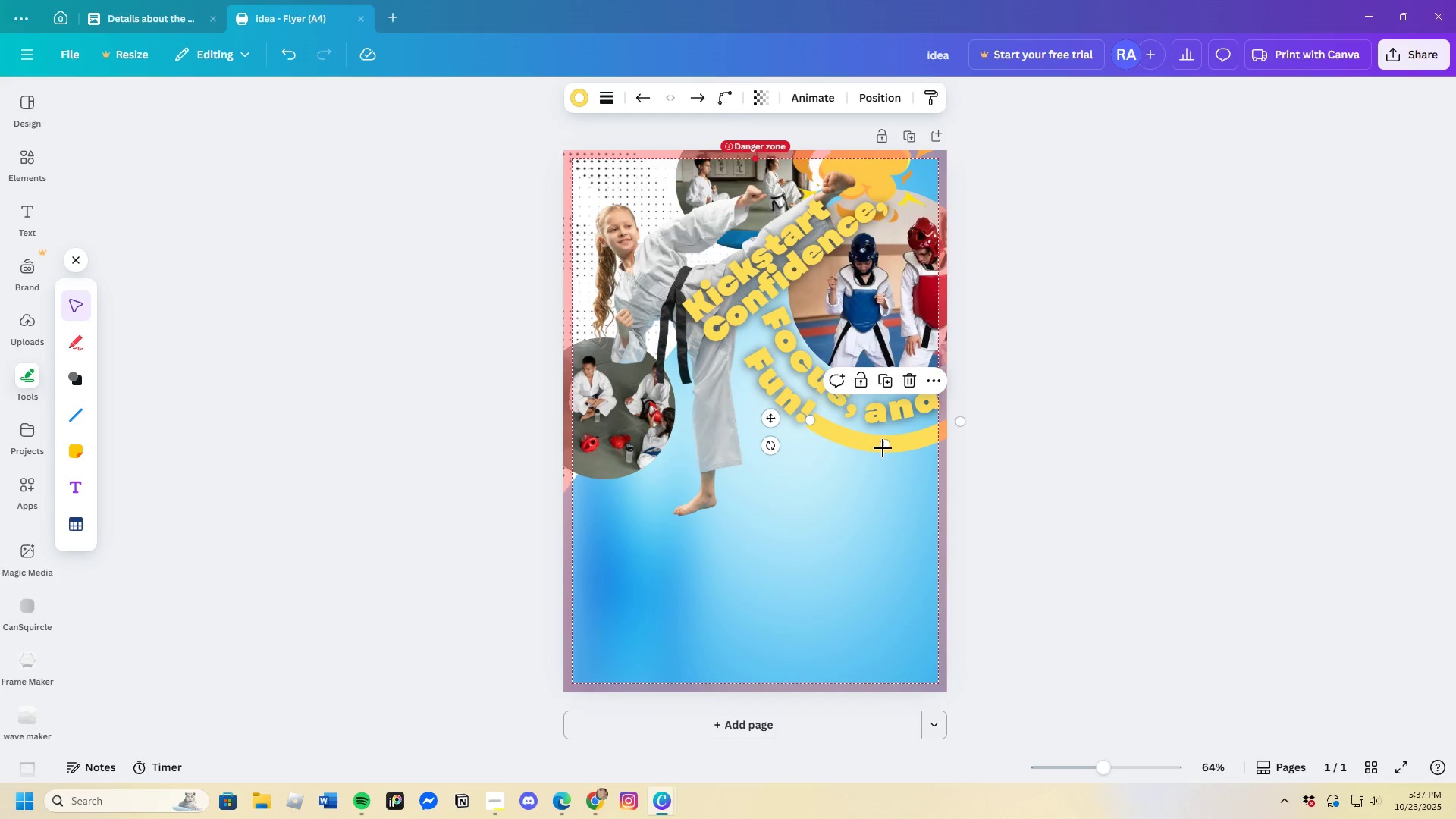 
left_click_drag(start_coordinate=[883, 447], to_coordinate=[880, 444])
 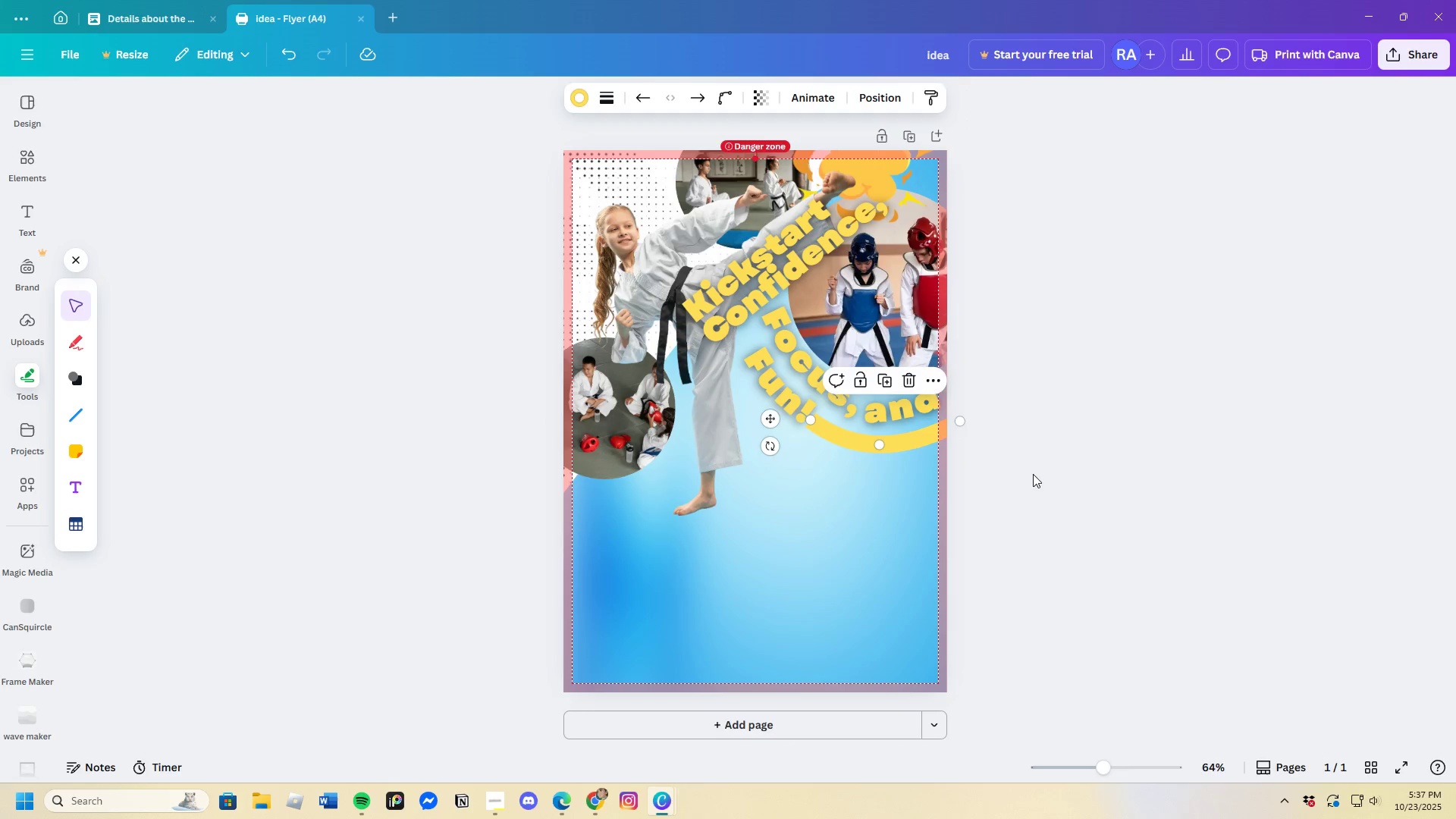 
right_click([1033, 474])
 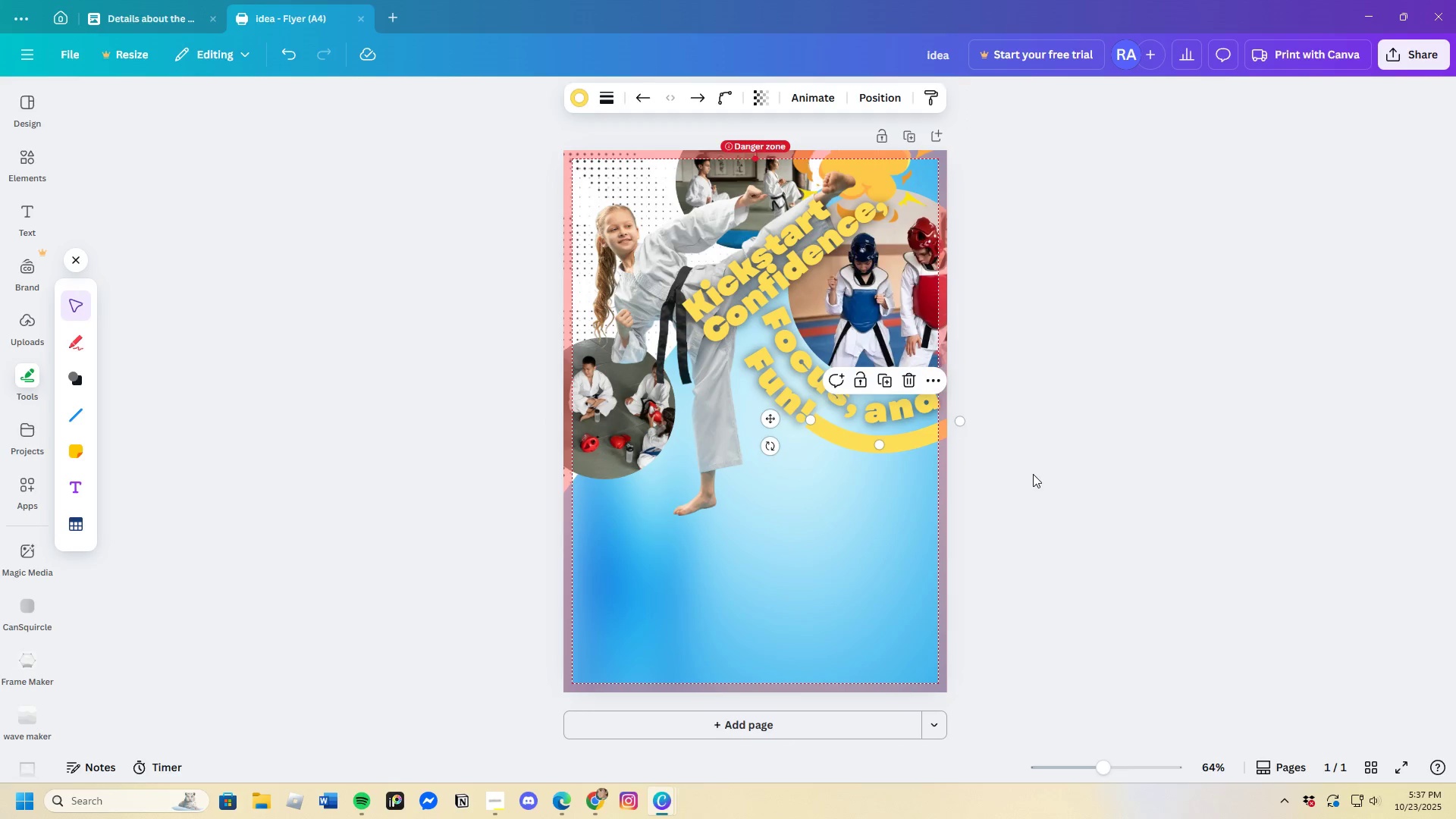 
left_click([1033, 474])
 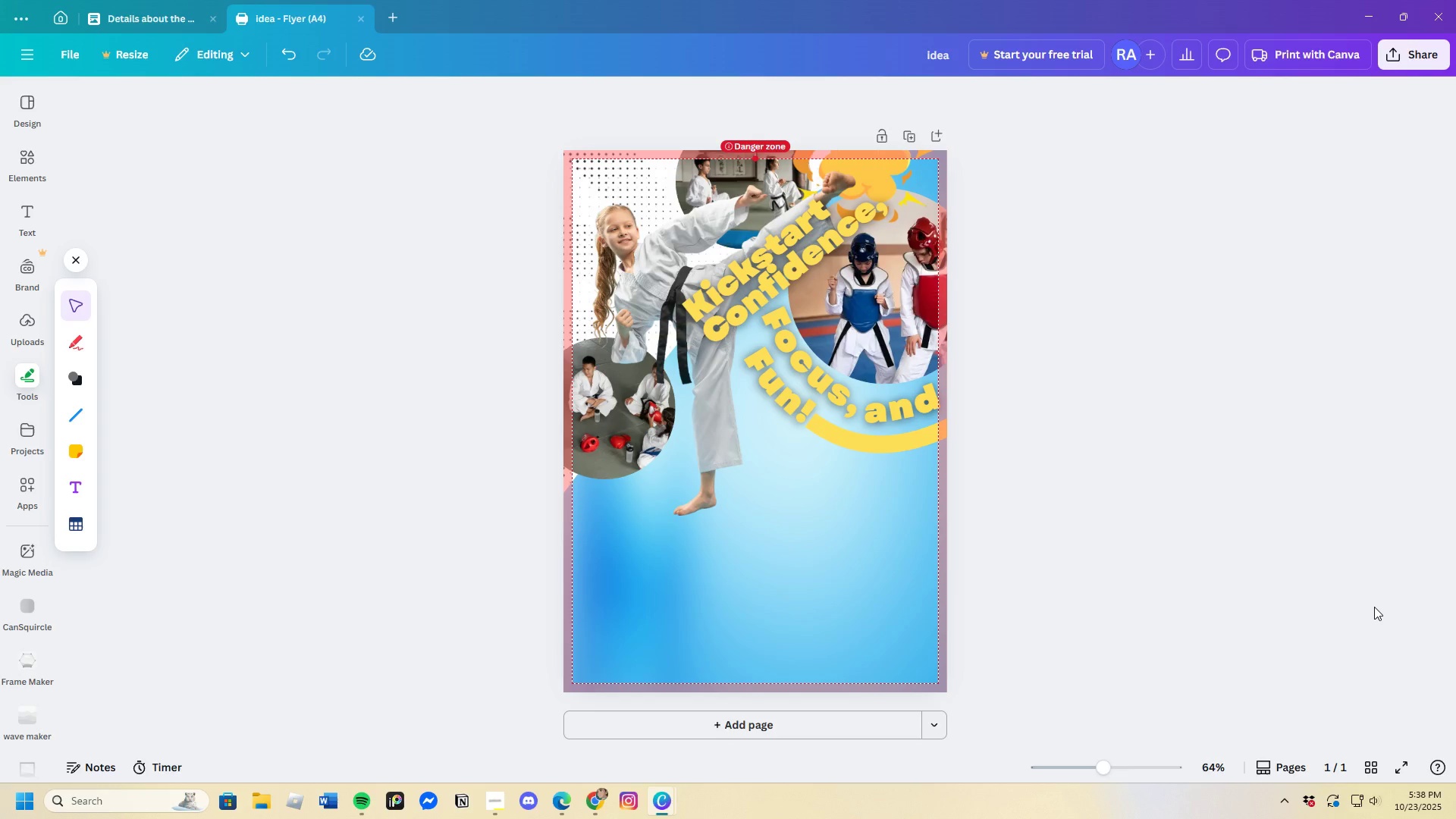 
wait(11.74)
 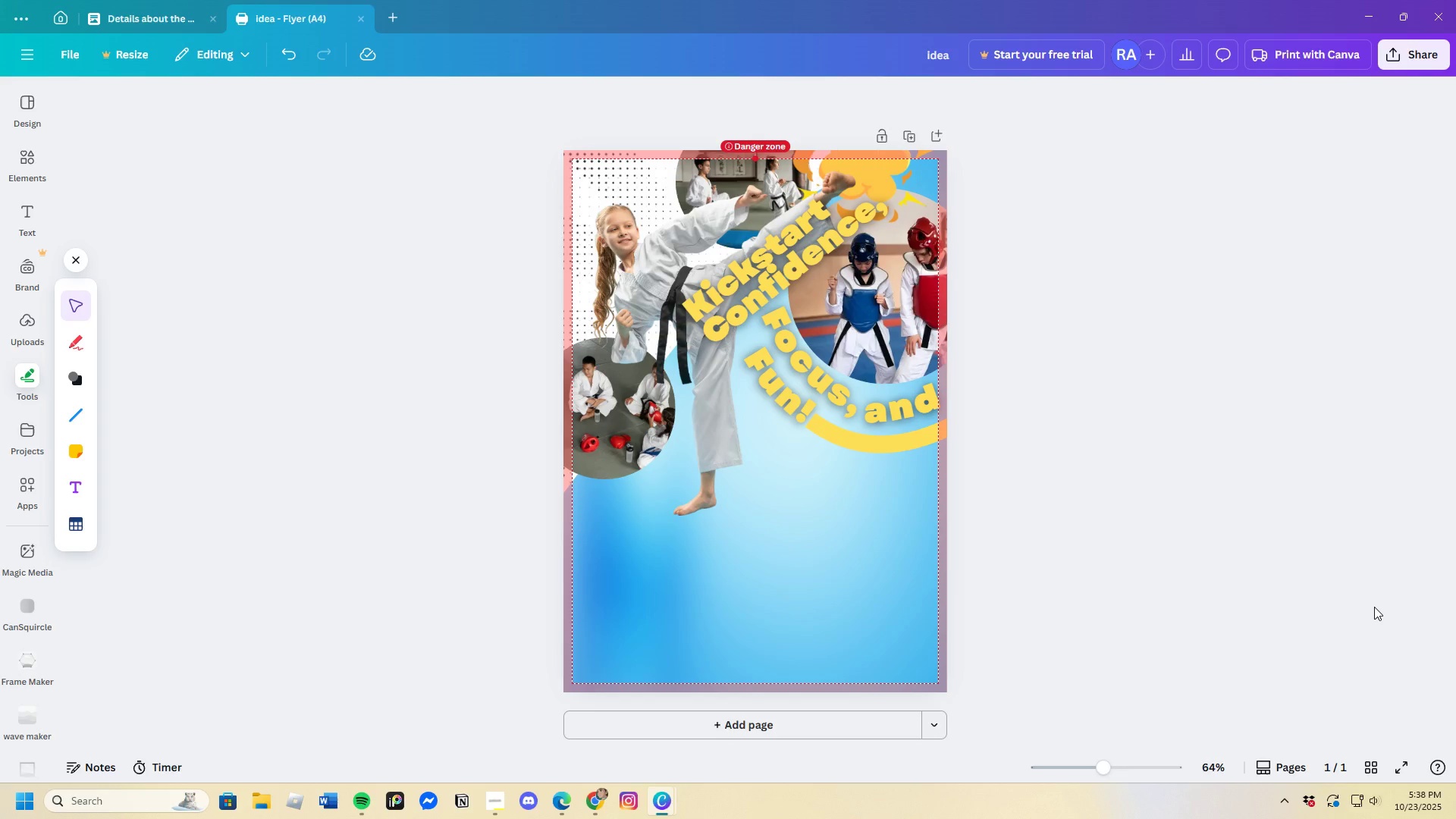 
right_click([884, 442])
 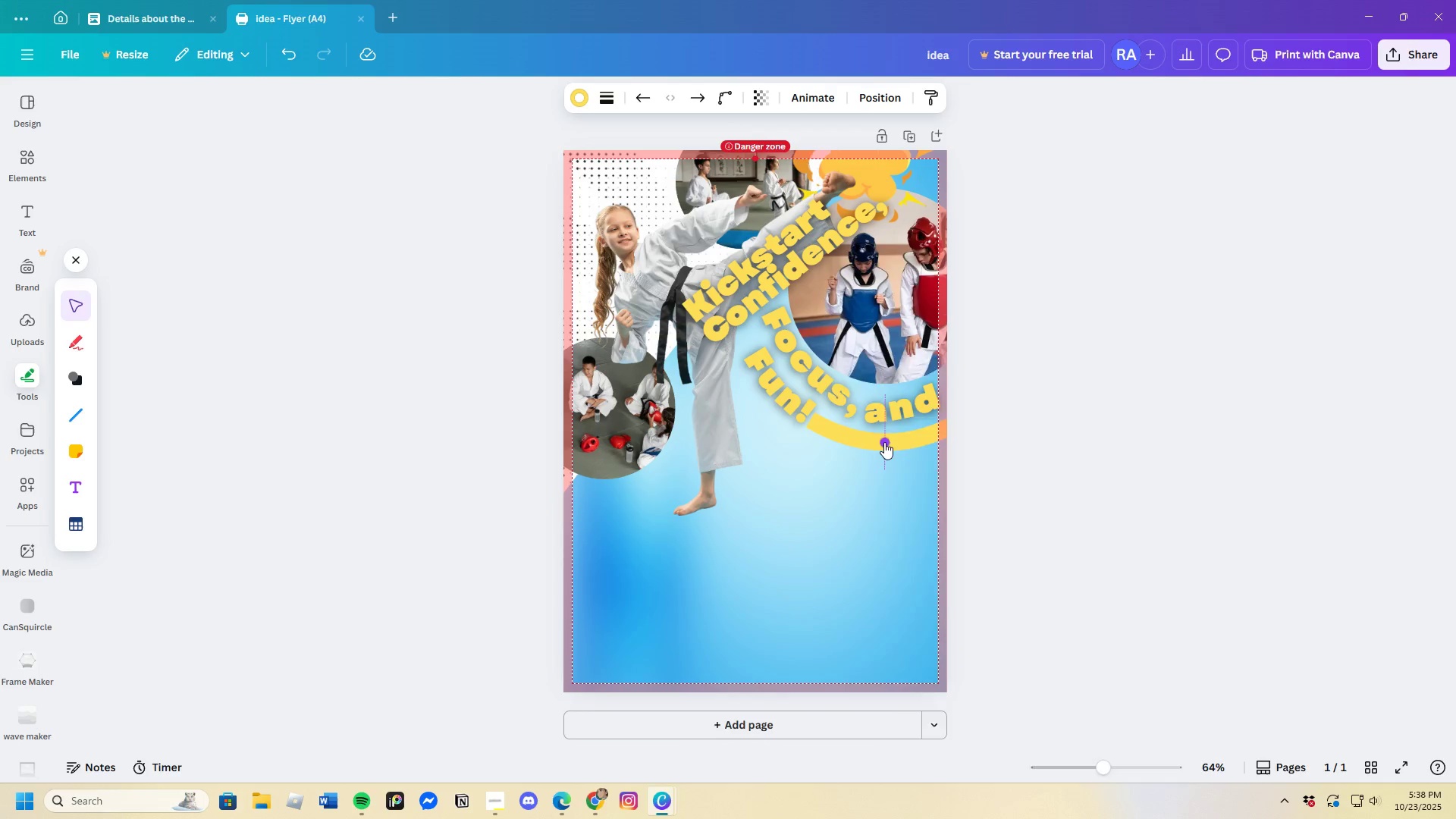 
left_click([884, 442])
 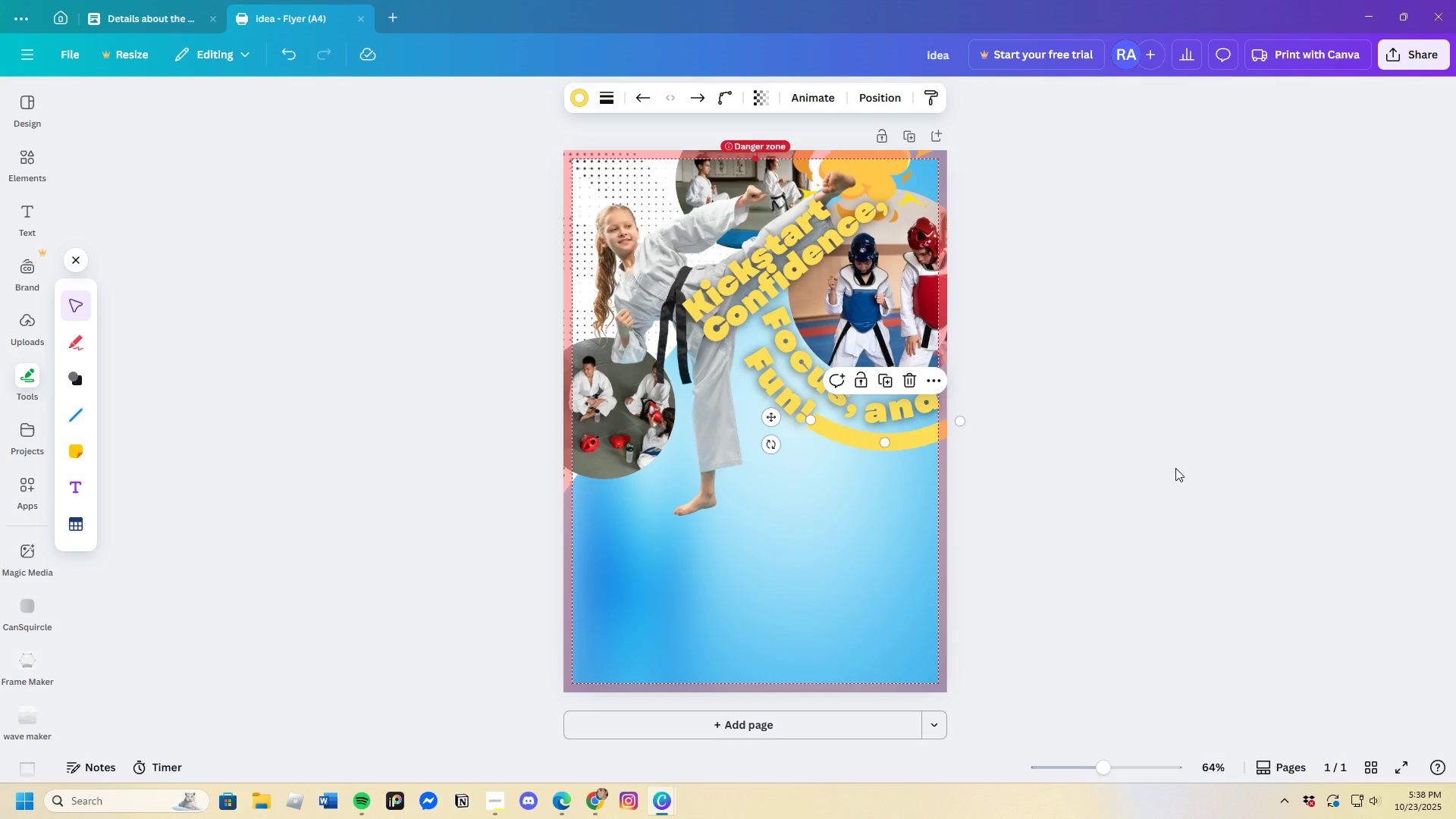 
left_click([1169, 469])
 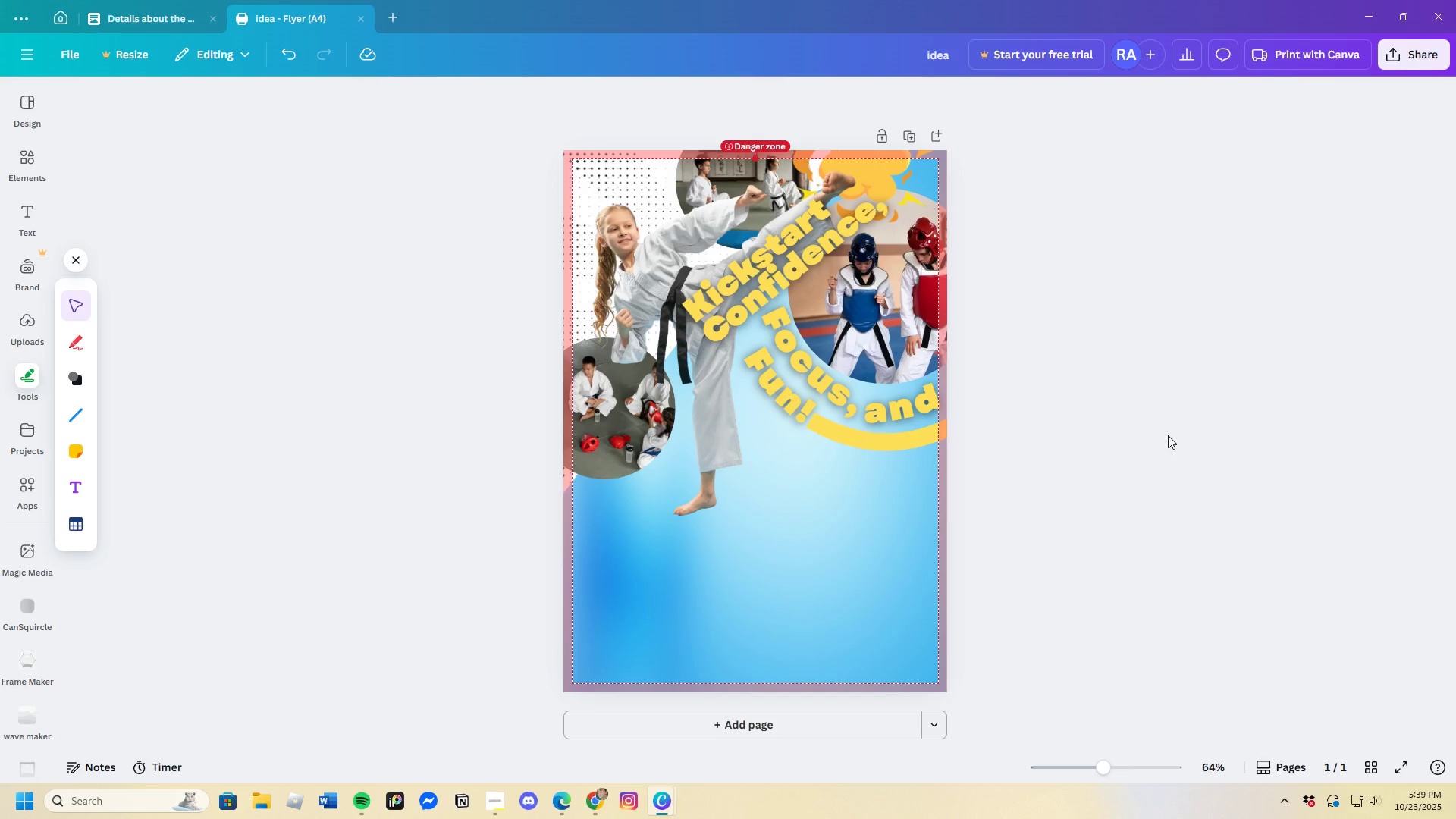 
wait(59.4)
 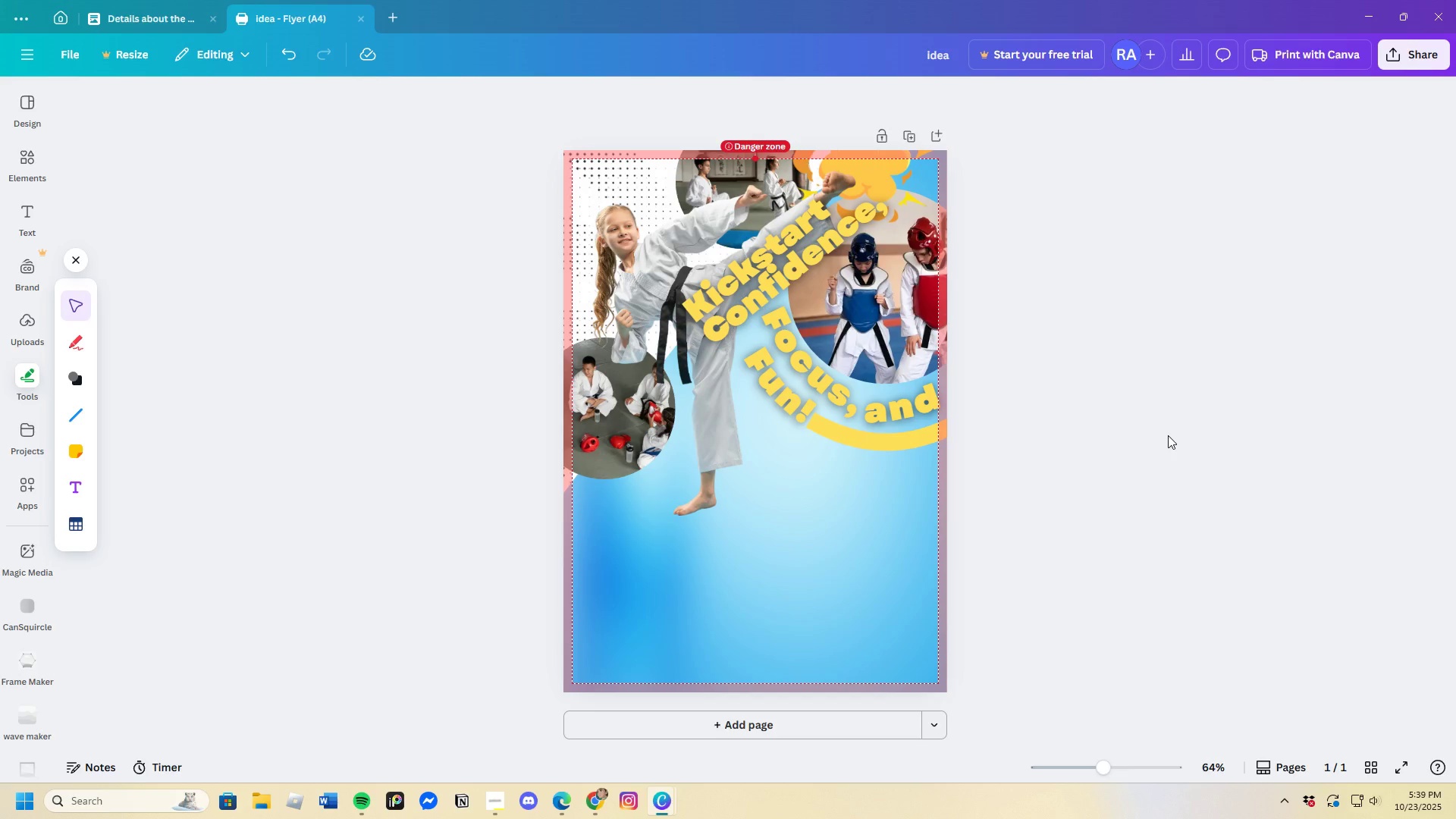 
scroll: coordinate [632, 605], scroll_direction: down, amount: 1.0
 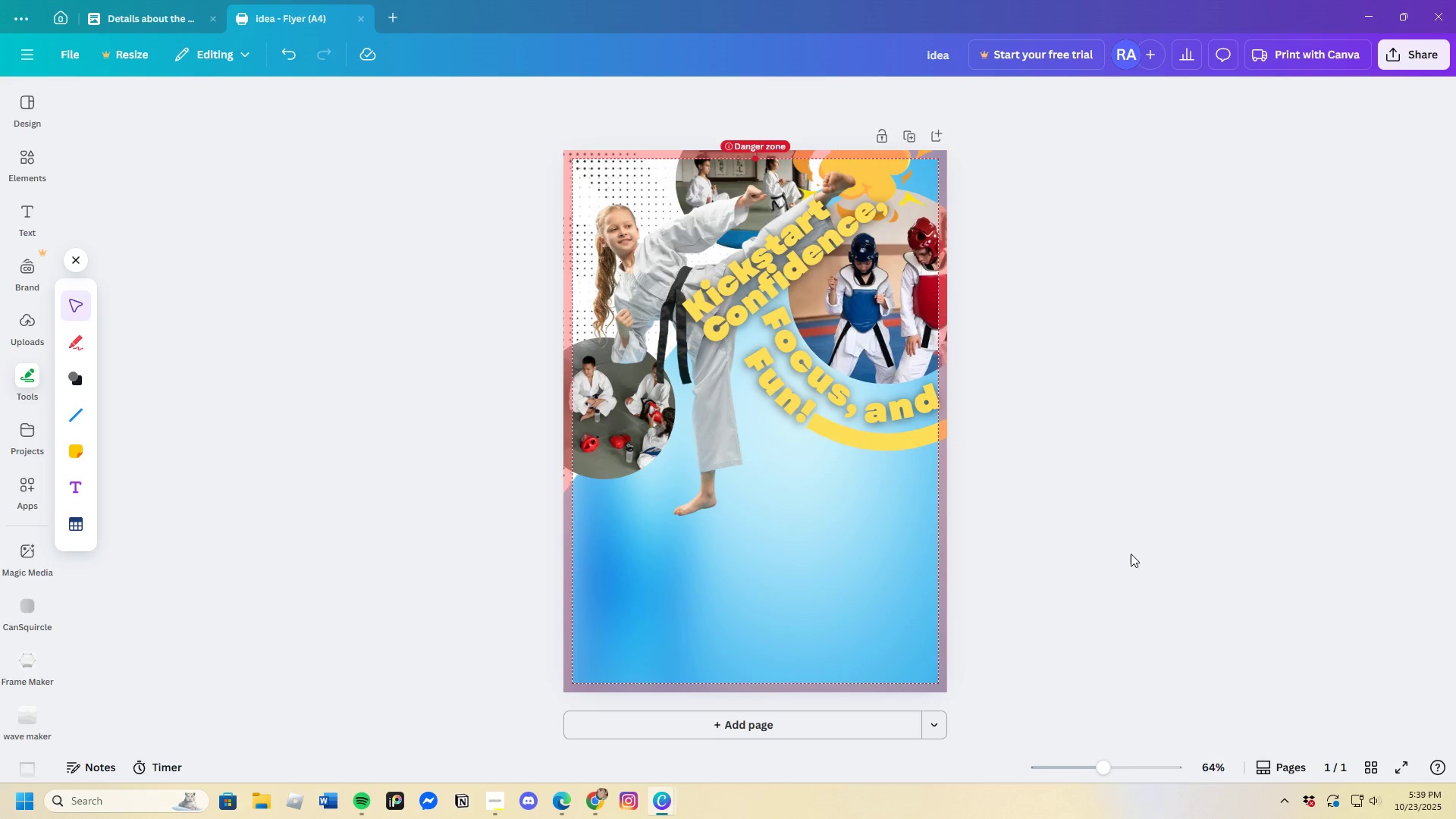 
left_click([1131, 554])
 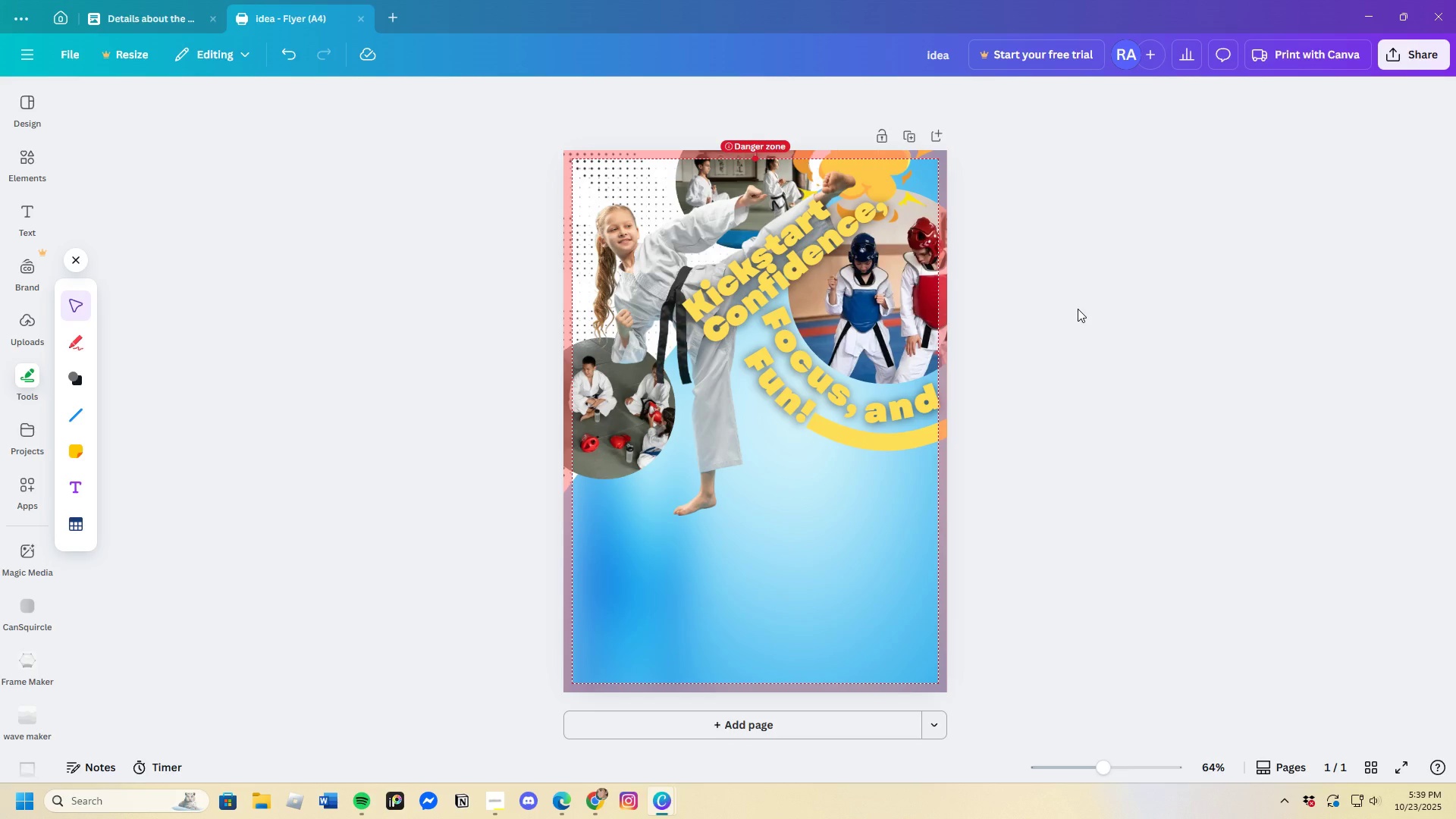 
wait(33.7)
 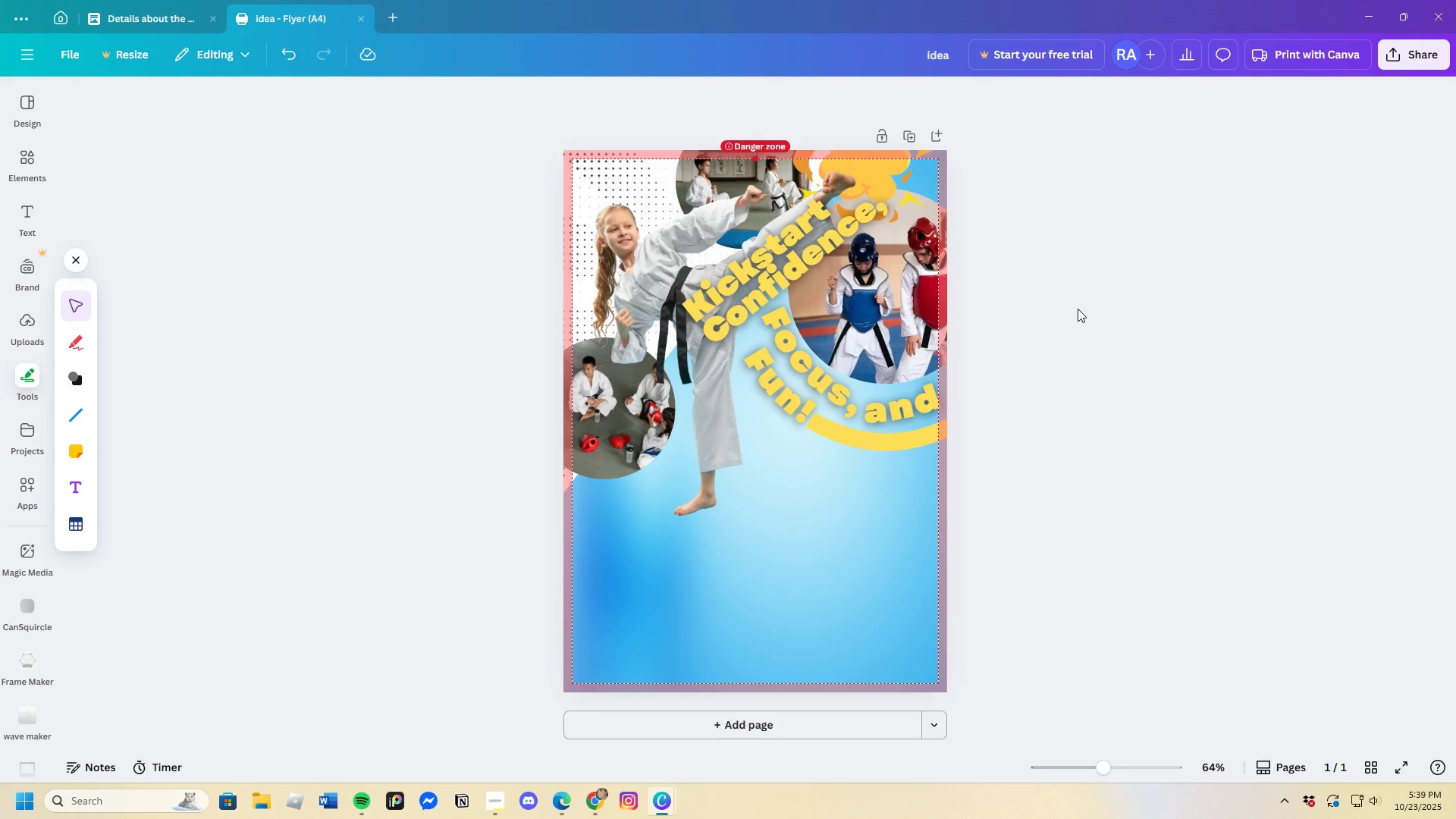 
mouse_move([25, 246])
 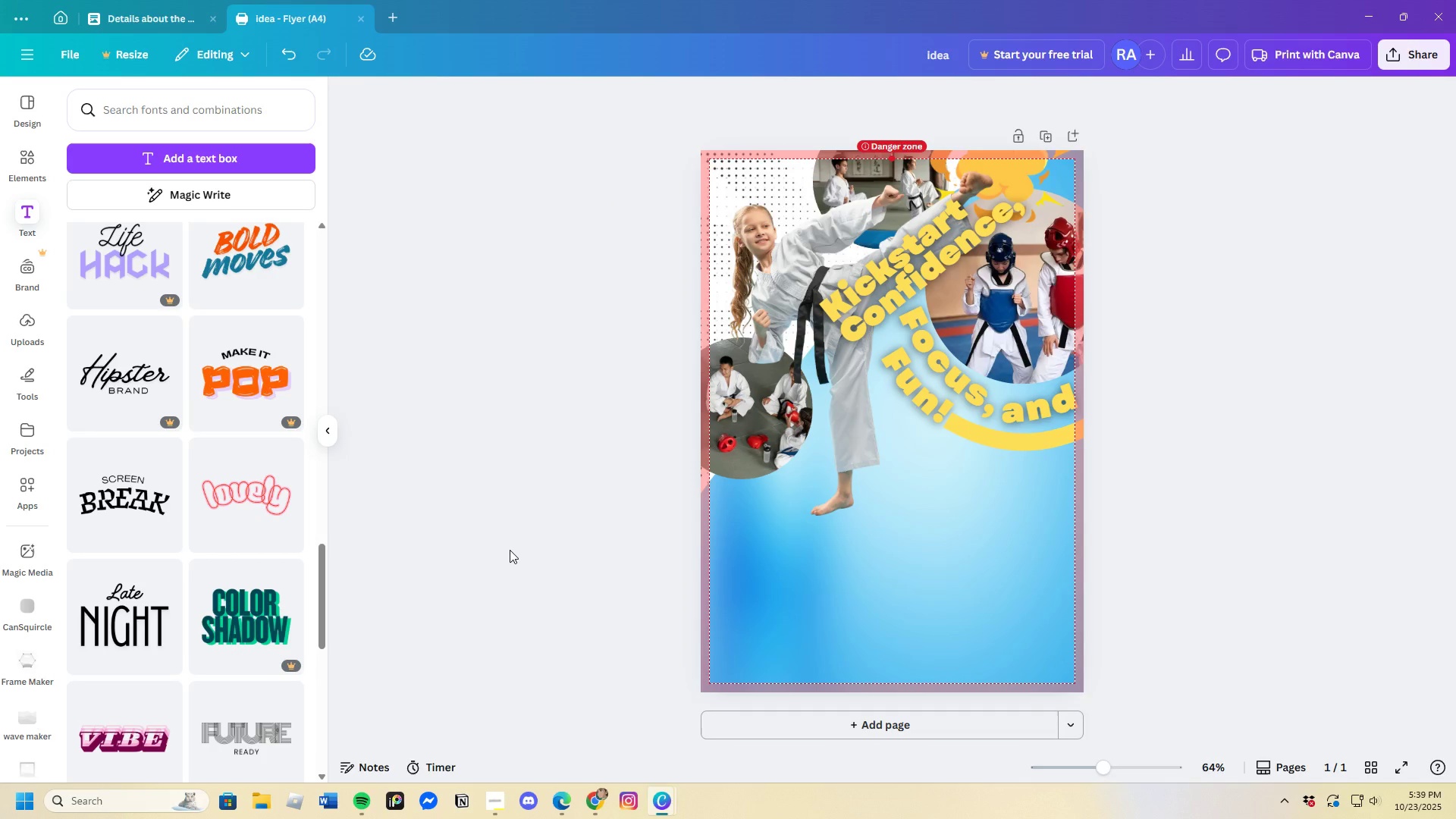 
scroll: coordinate [194, 622], scroll_direction: down, amount: 8.0
 